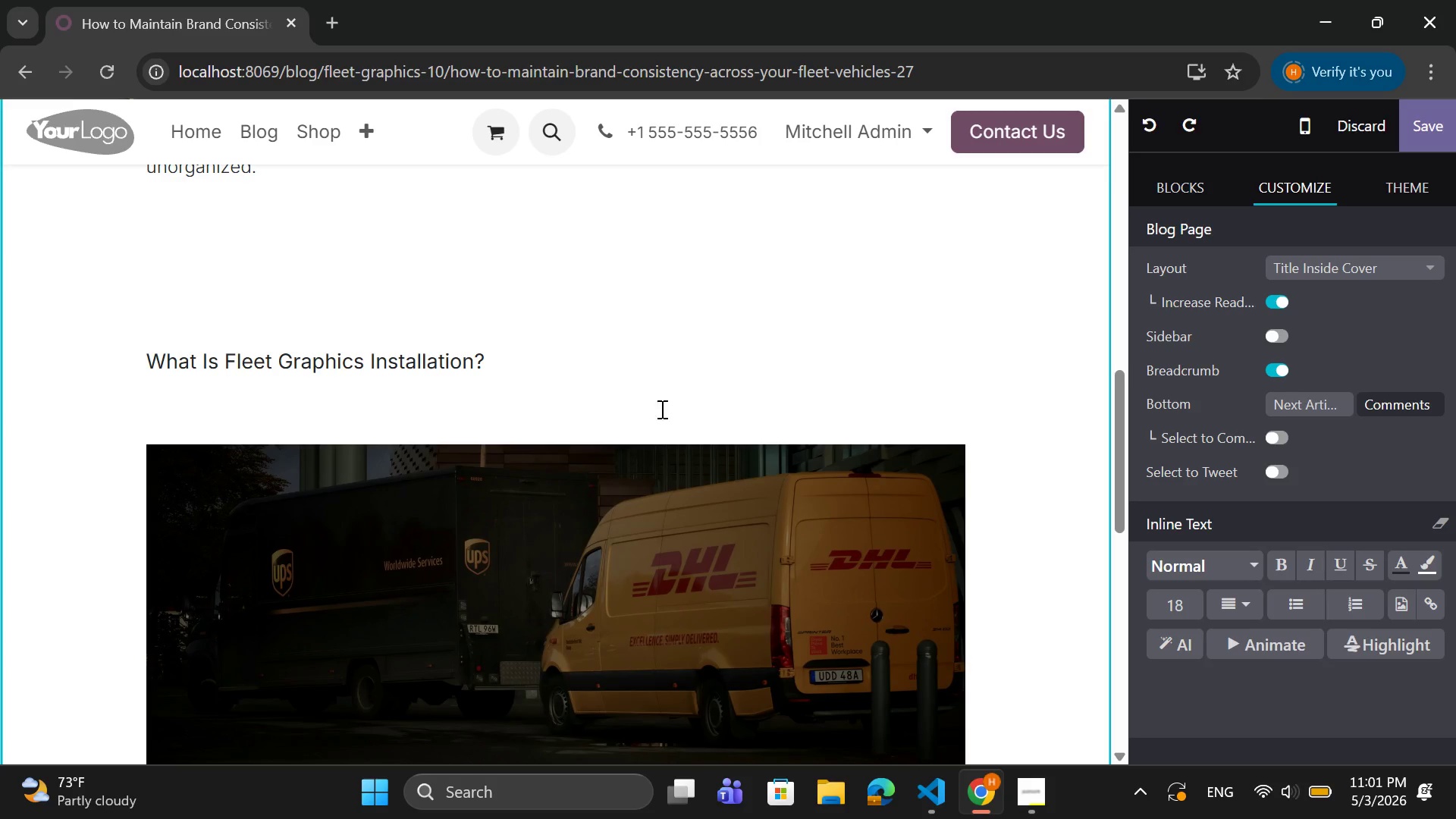 
left_click([559, 309])
 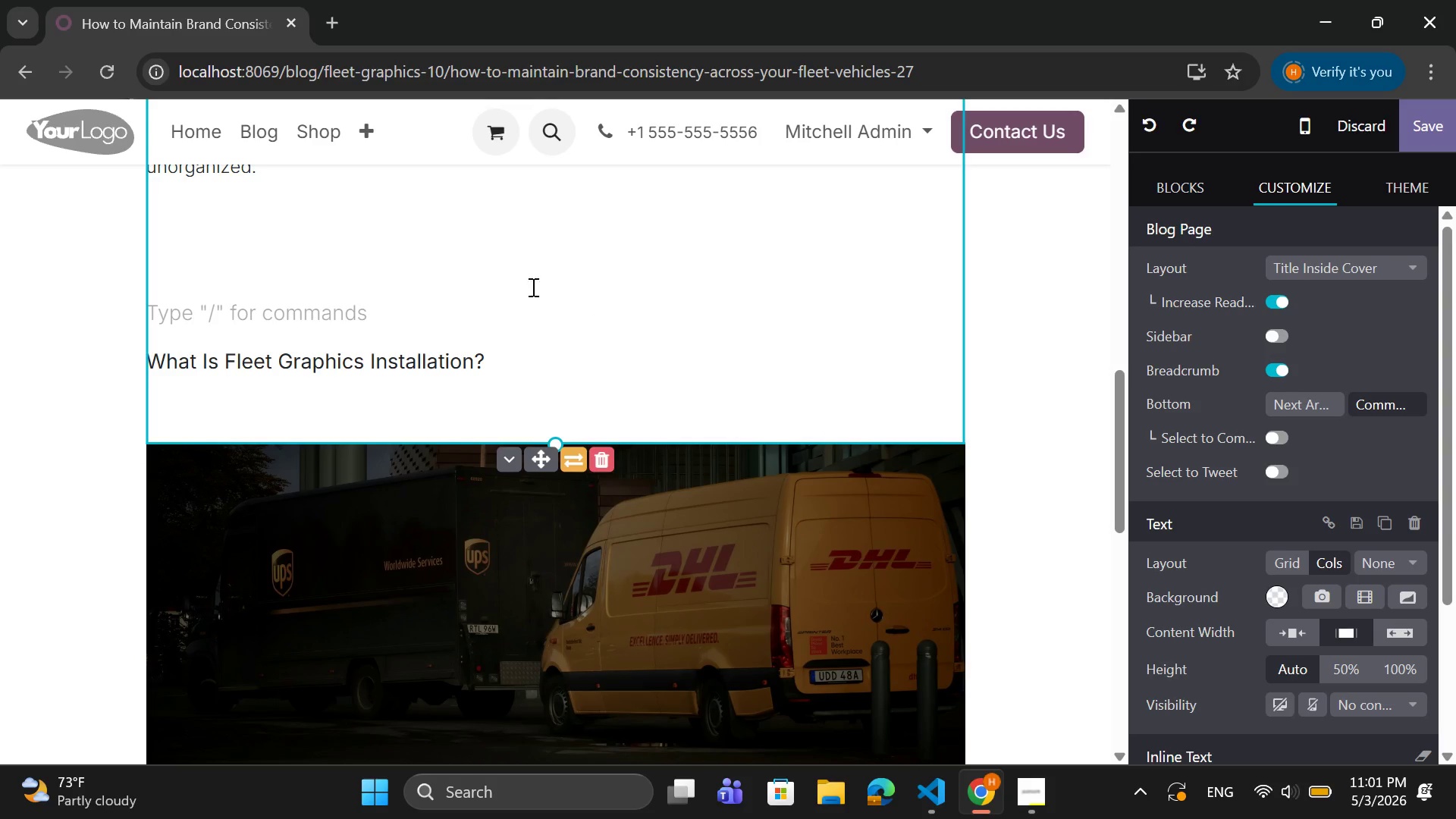 
left_click([328, 306])
 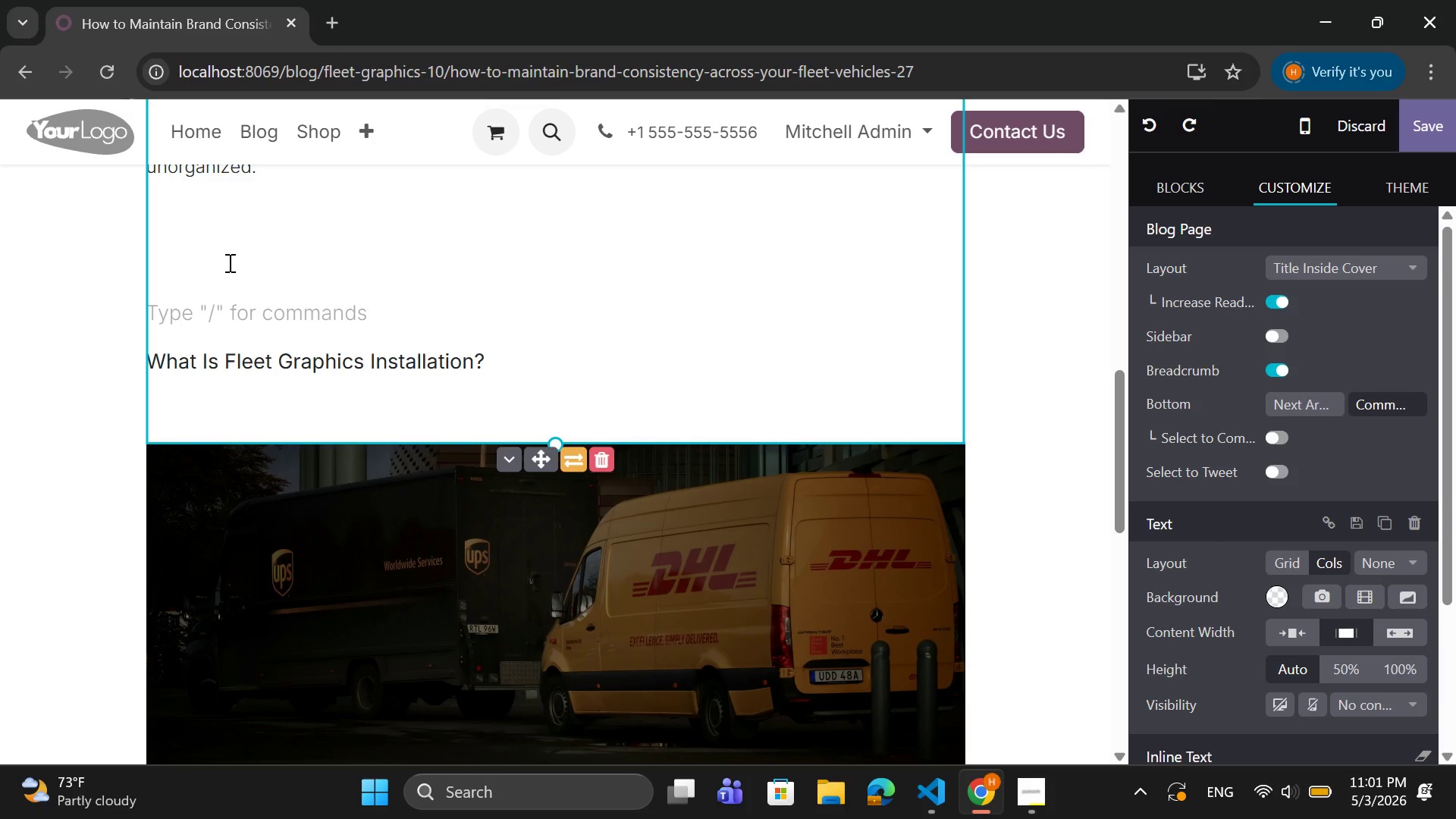 
left_click([228, 262])
 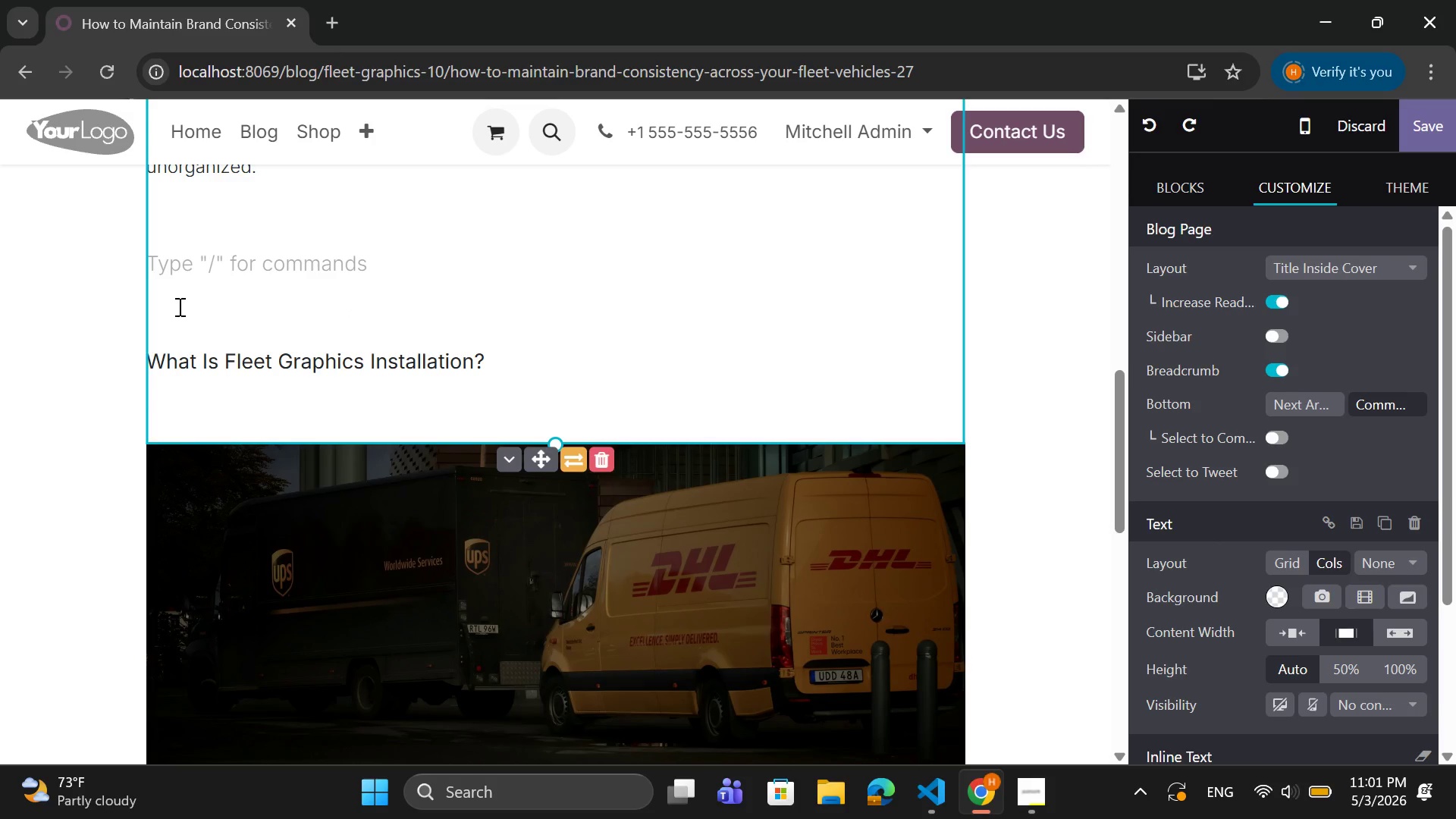 
left_click([177, 308])
 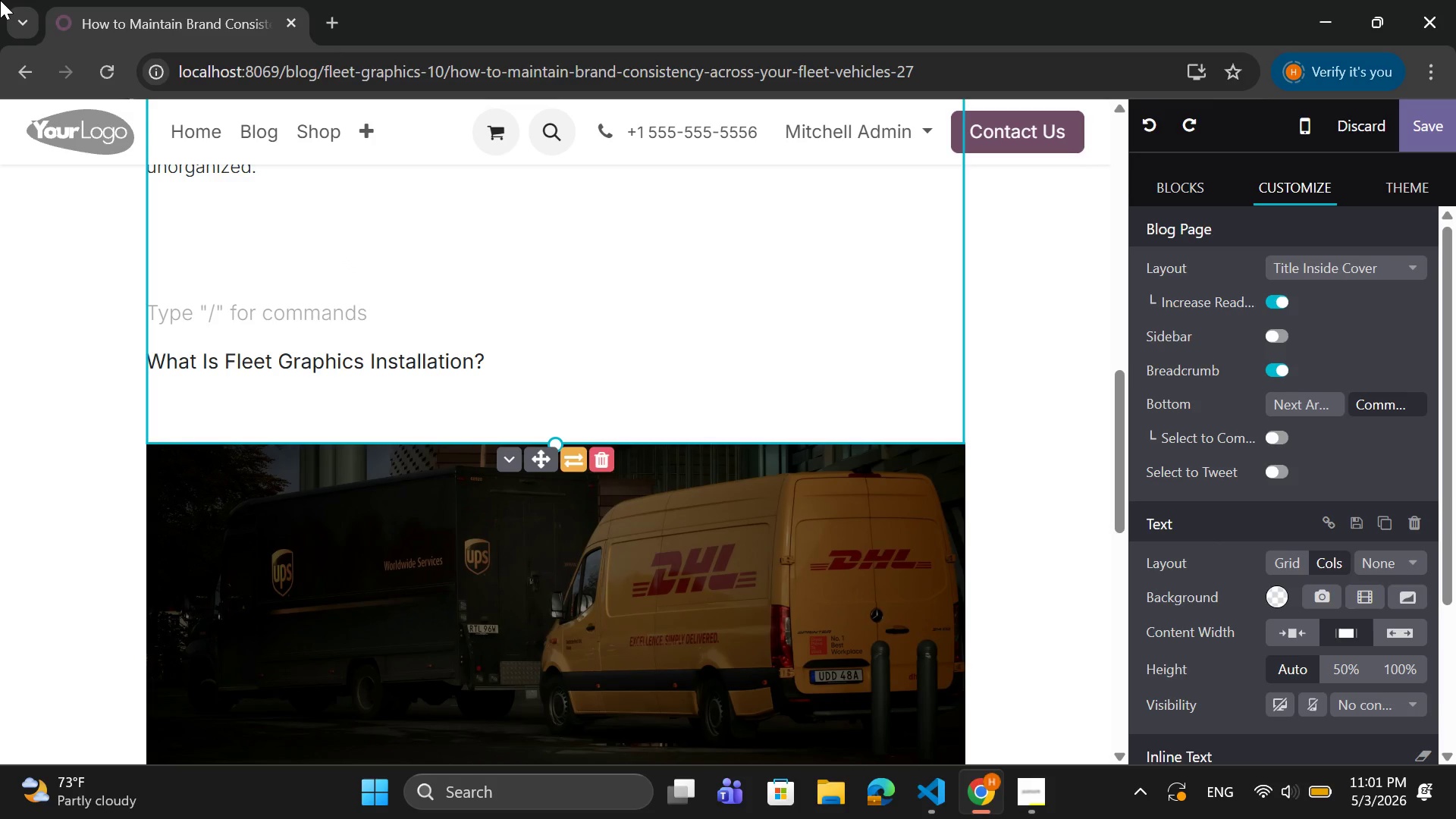 
key(Backspace)
 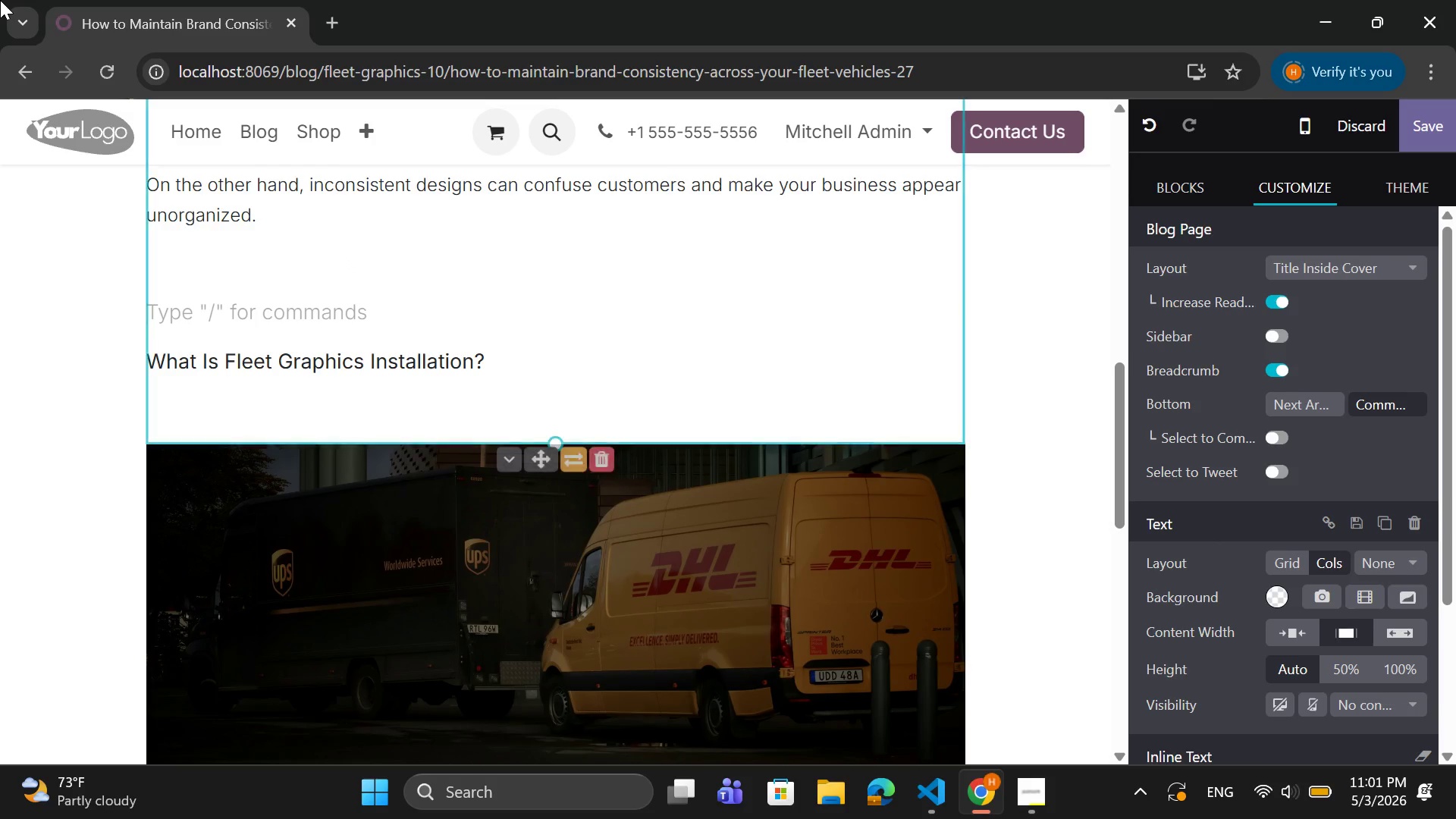 
key(Backspace)
 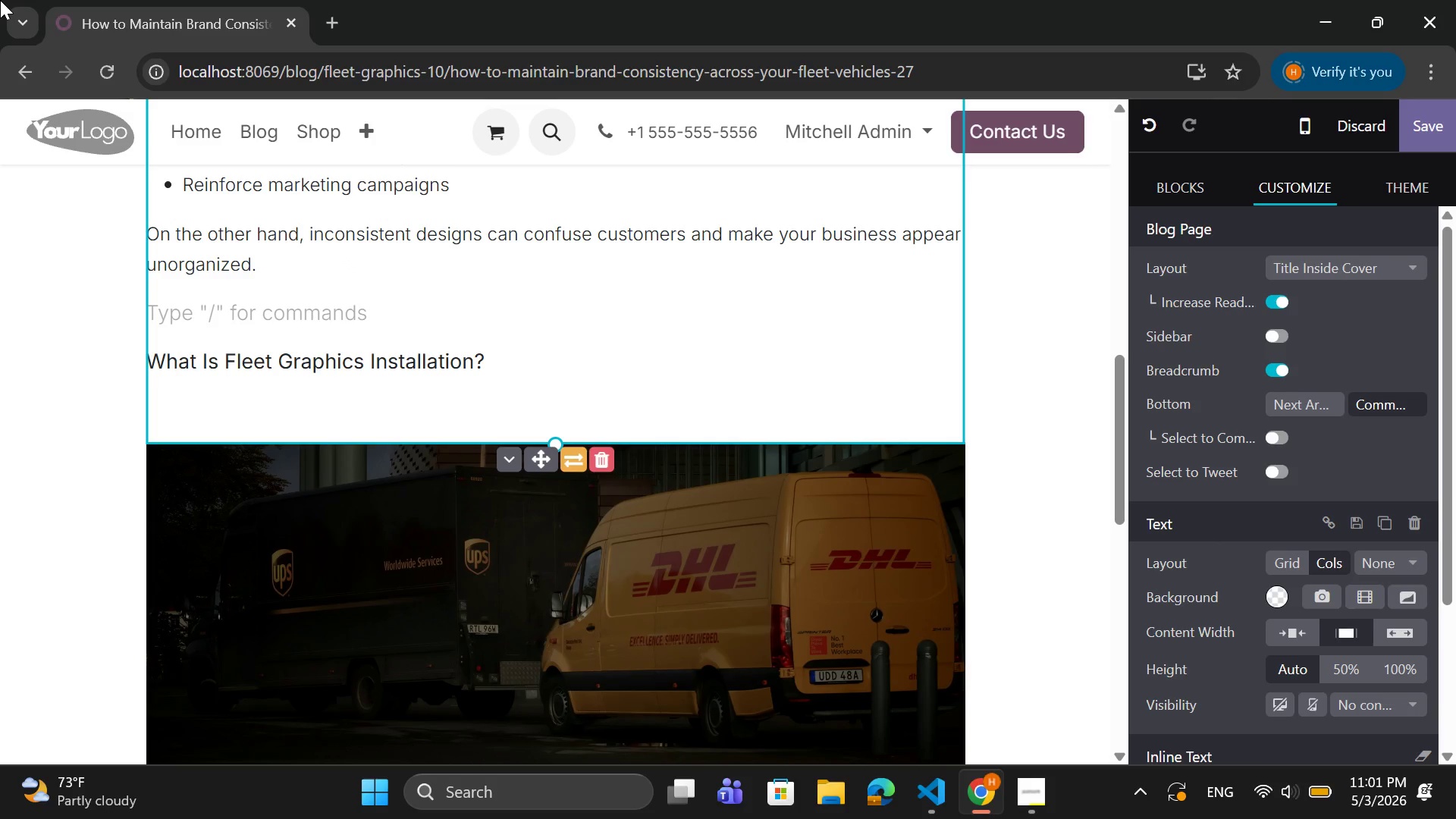 
key(Backspace)
 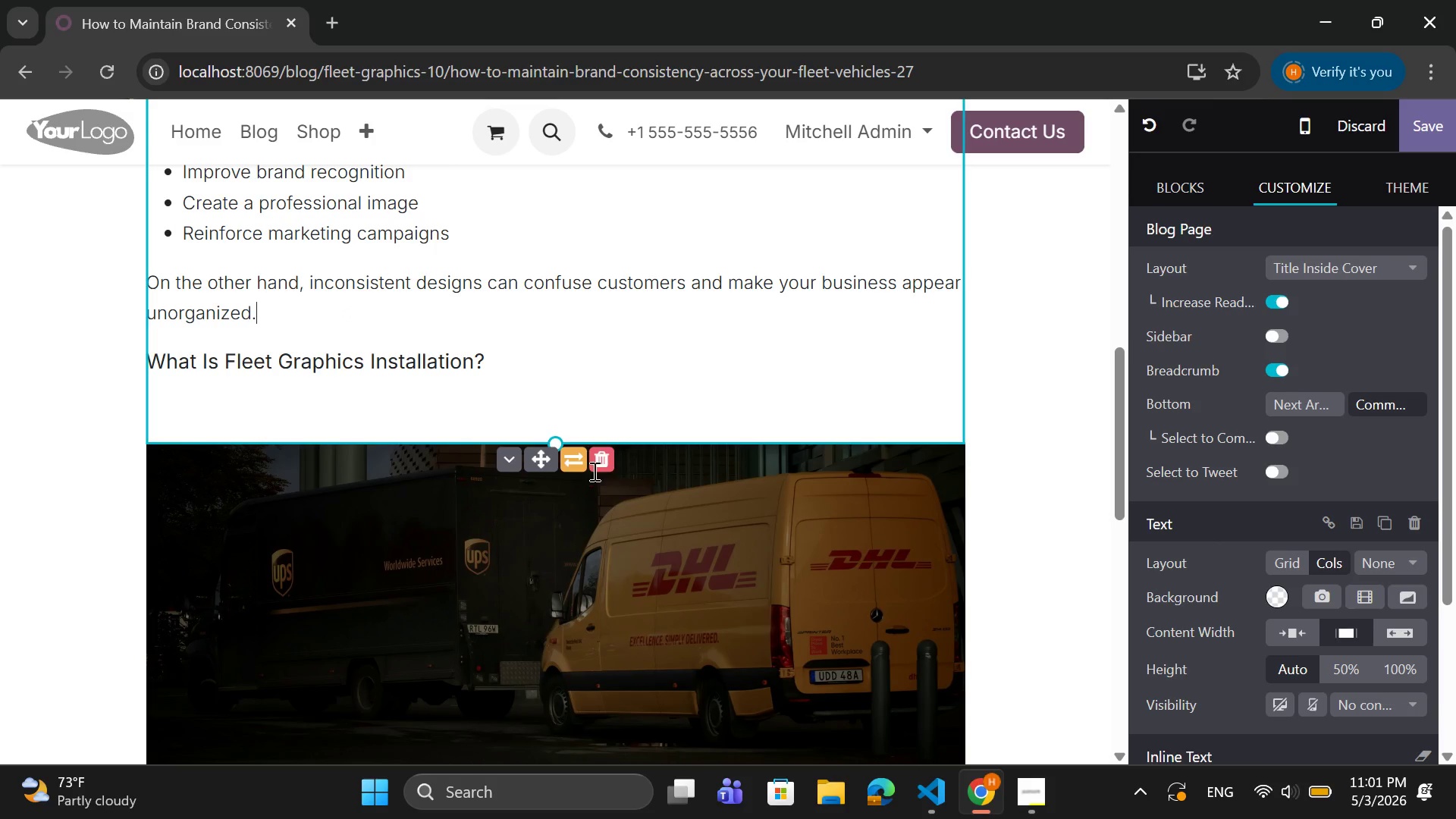 
left_click([505, 356])
 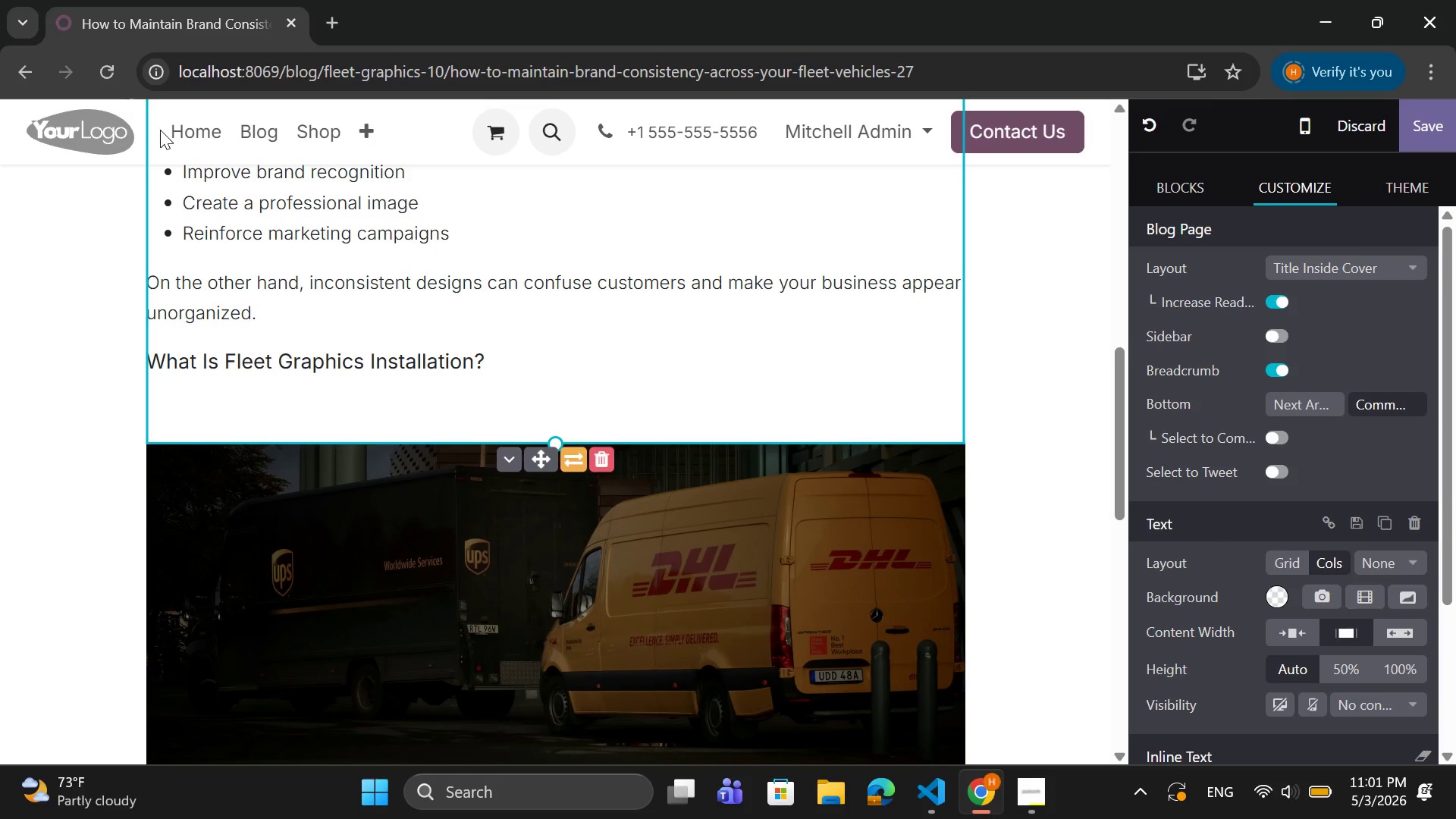 
key(Enter)
 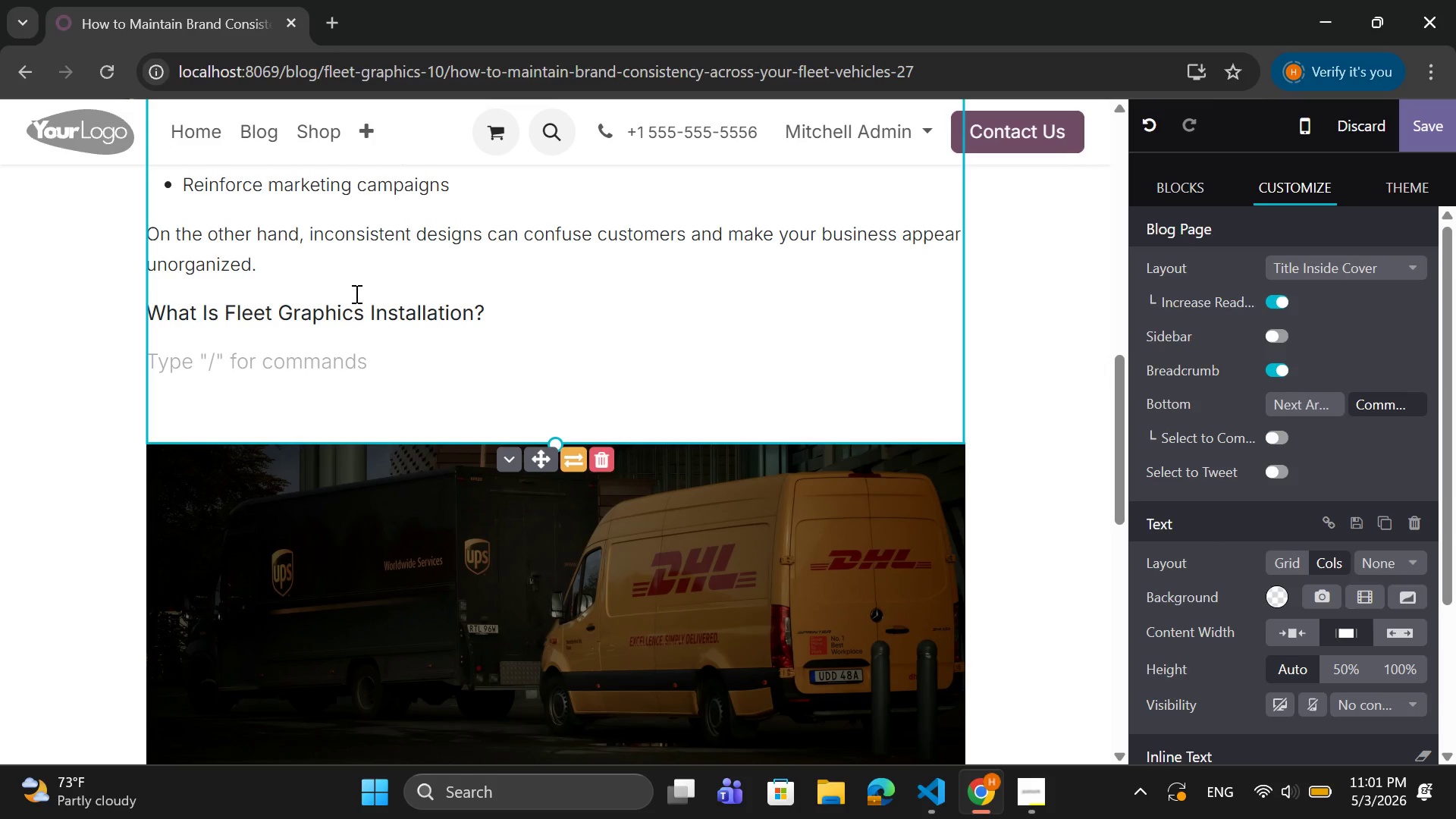 
wait(14.14)
 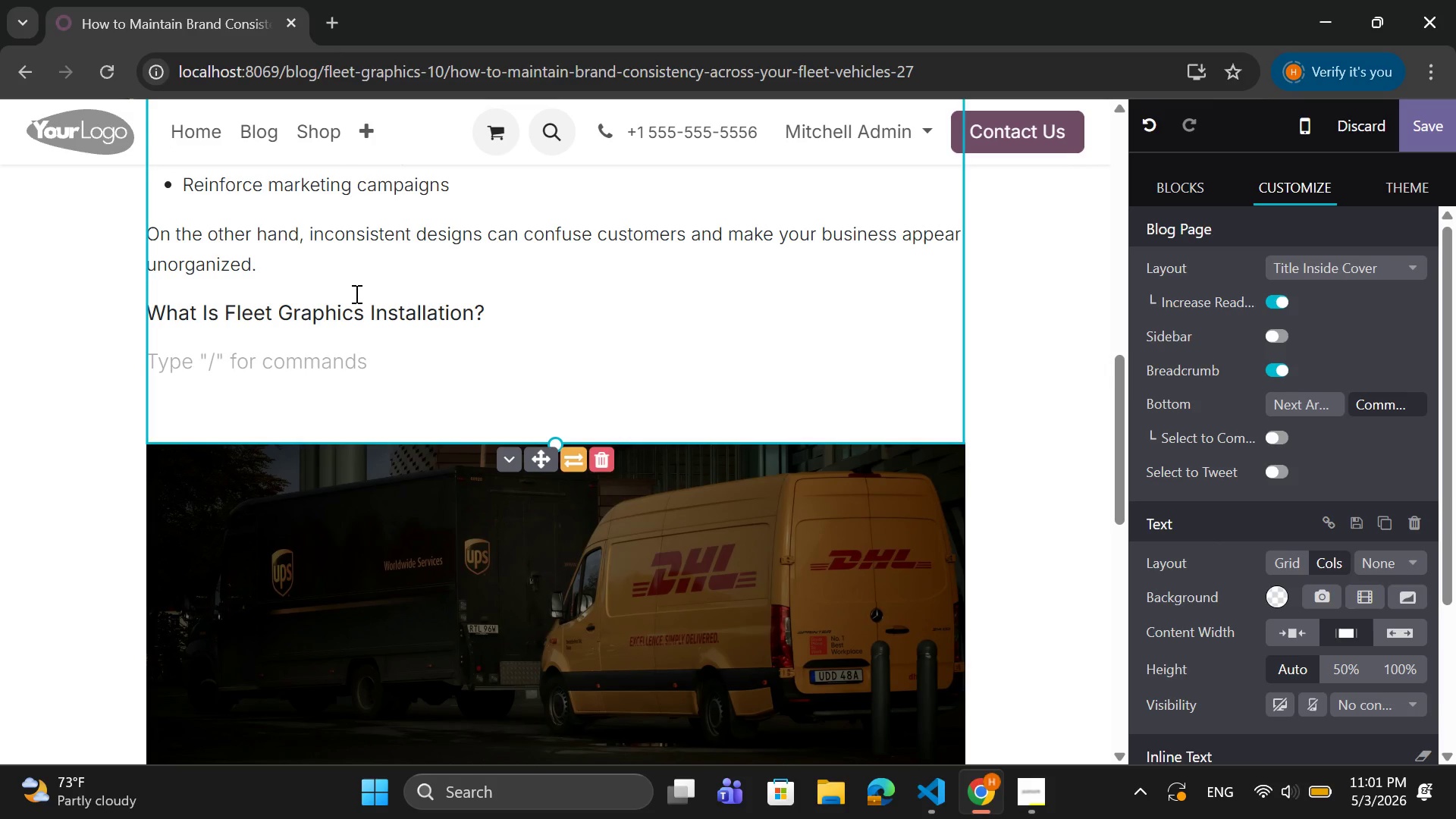 
left_click([215, 359])
 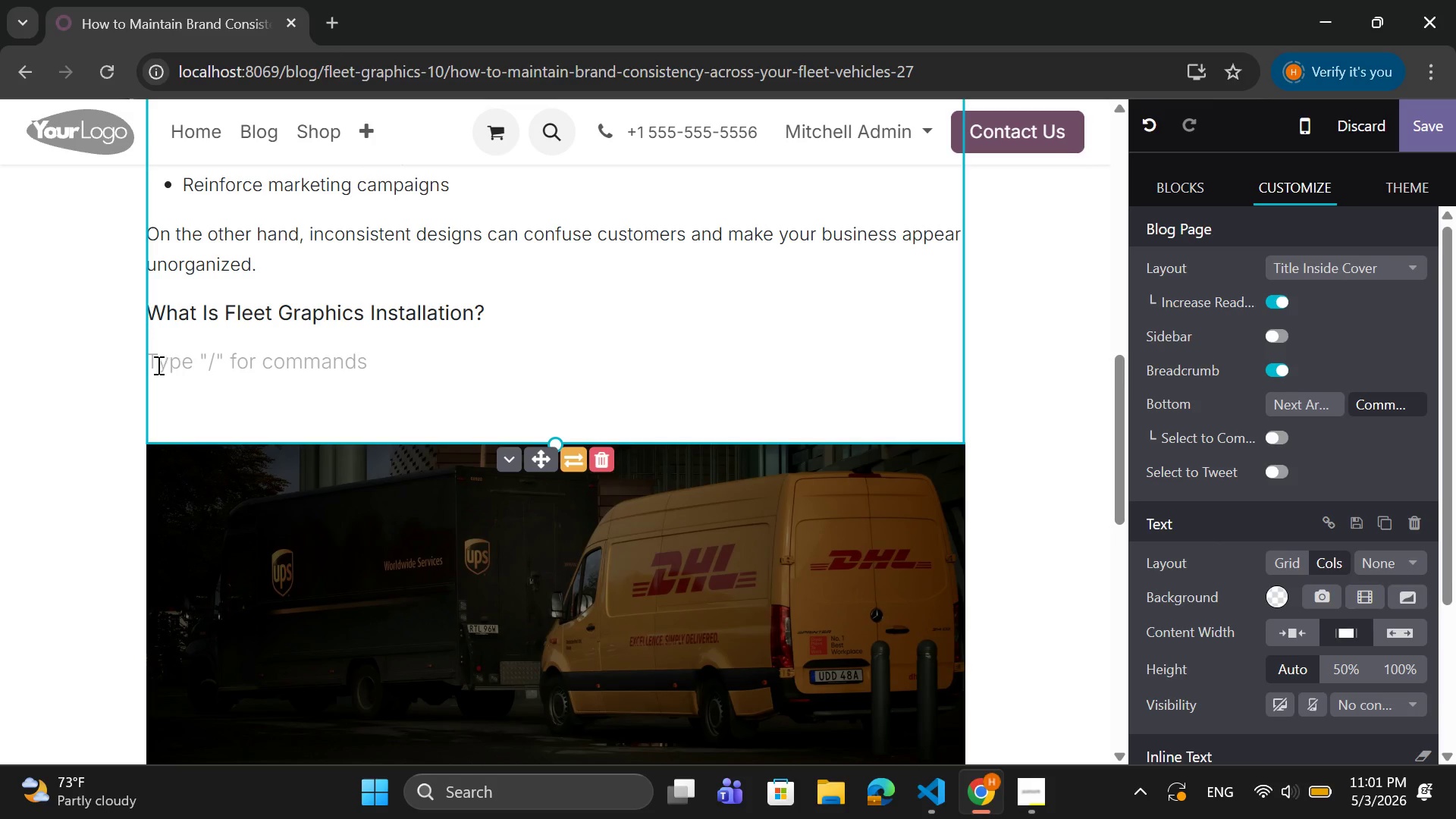 
left_click([153, 365])
 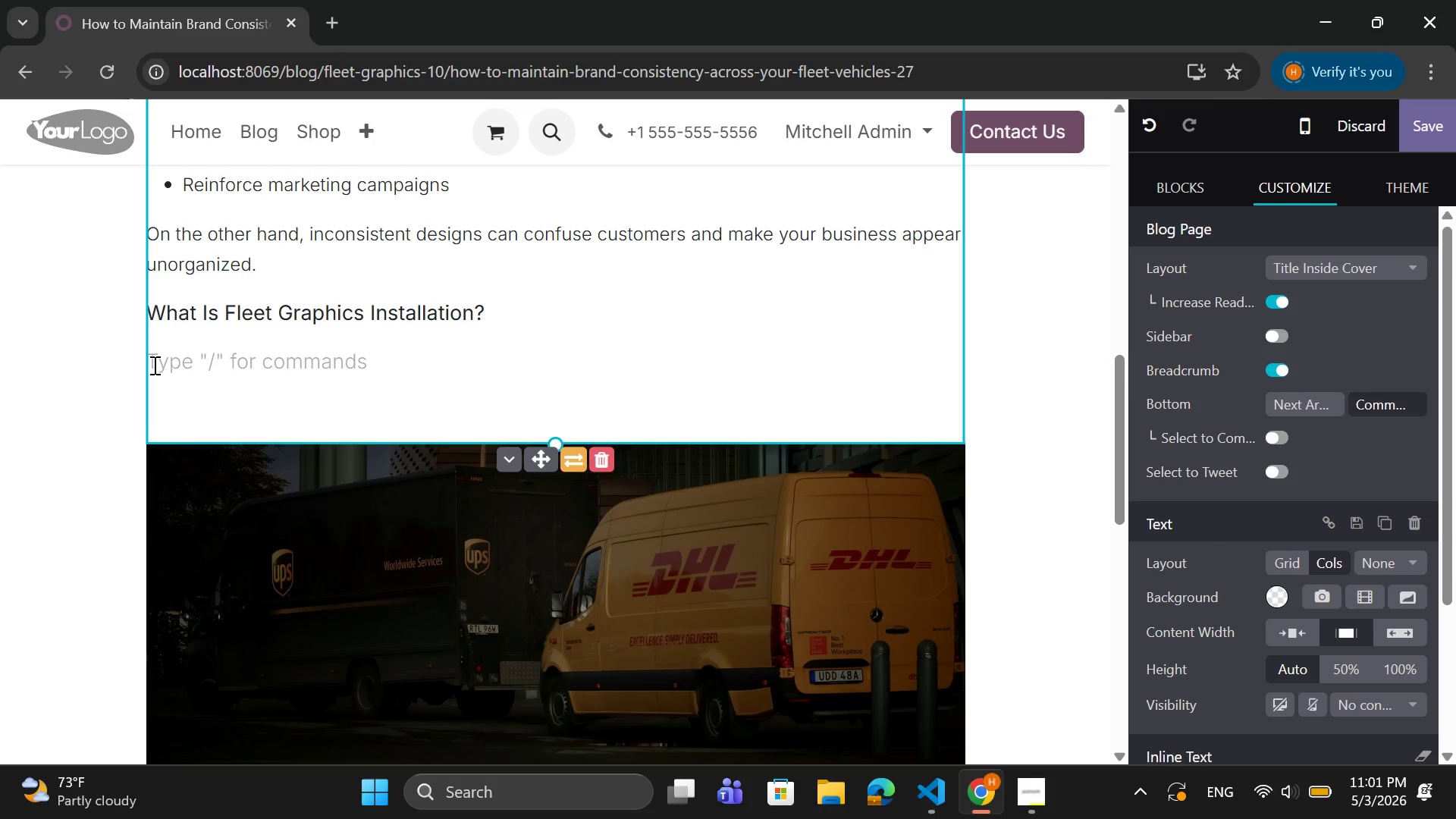 
double_click([153, 365])
 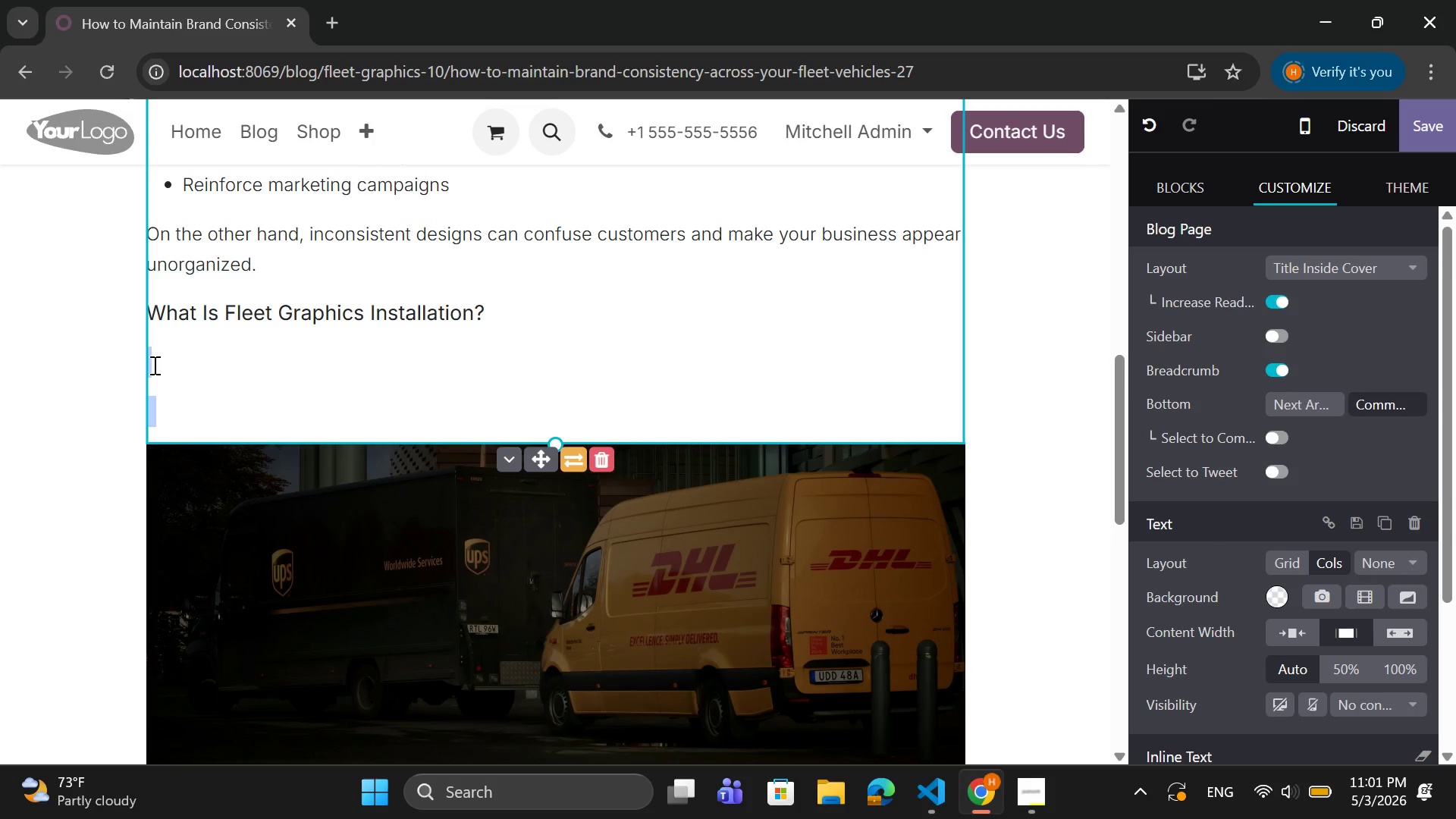 
left_click([153, 365])
 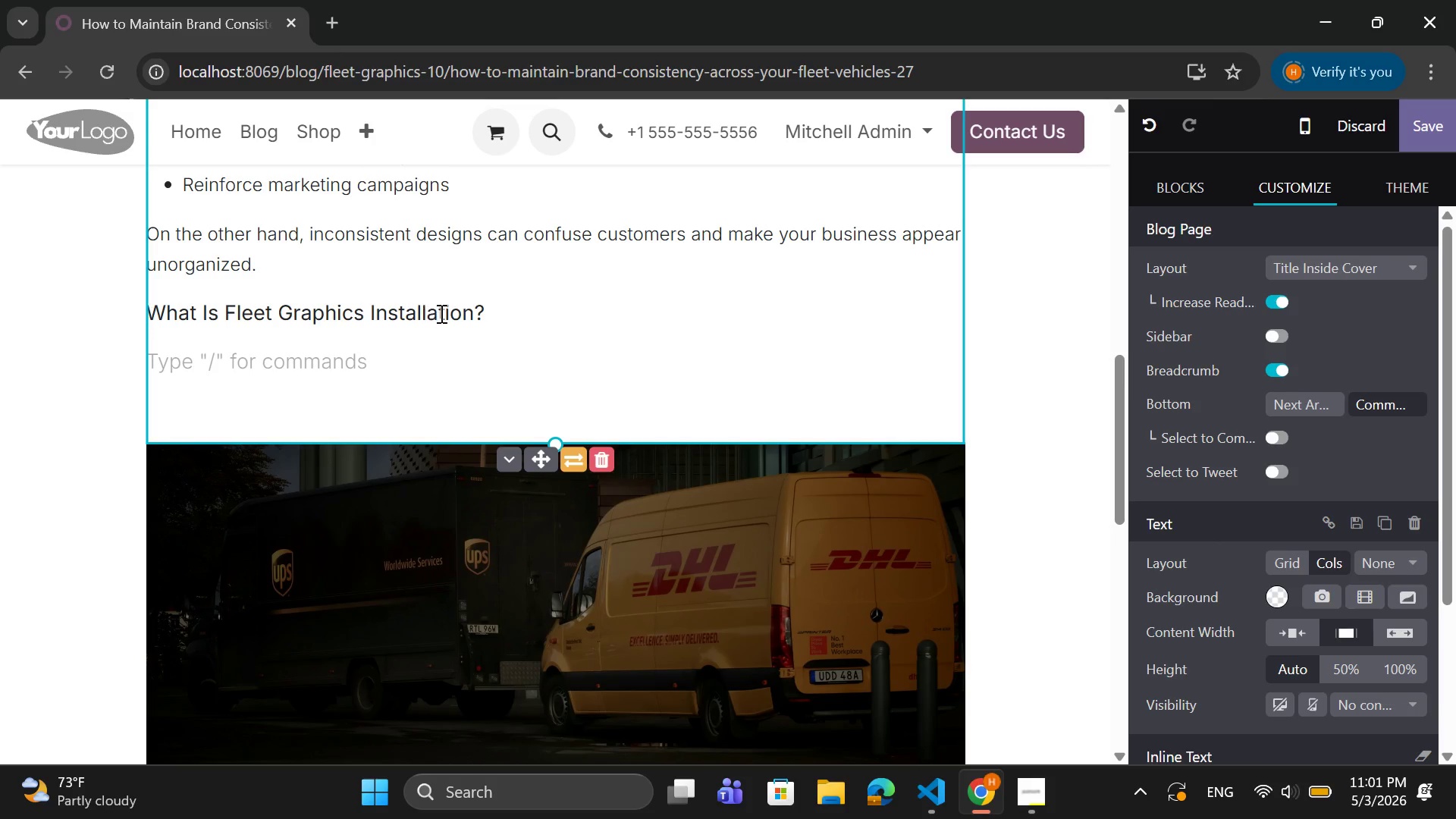 
left_click([509, 303])
 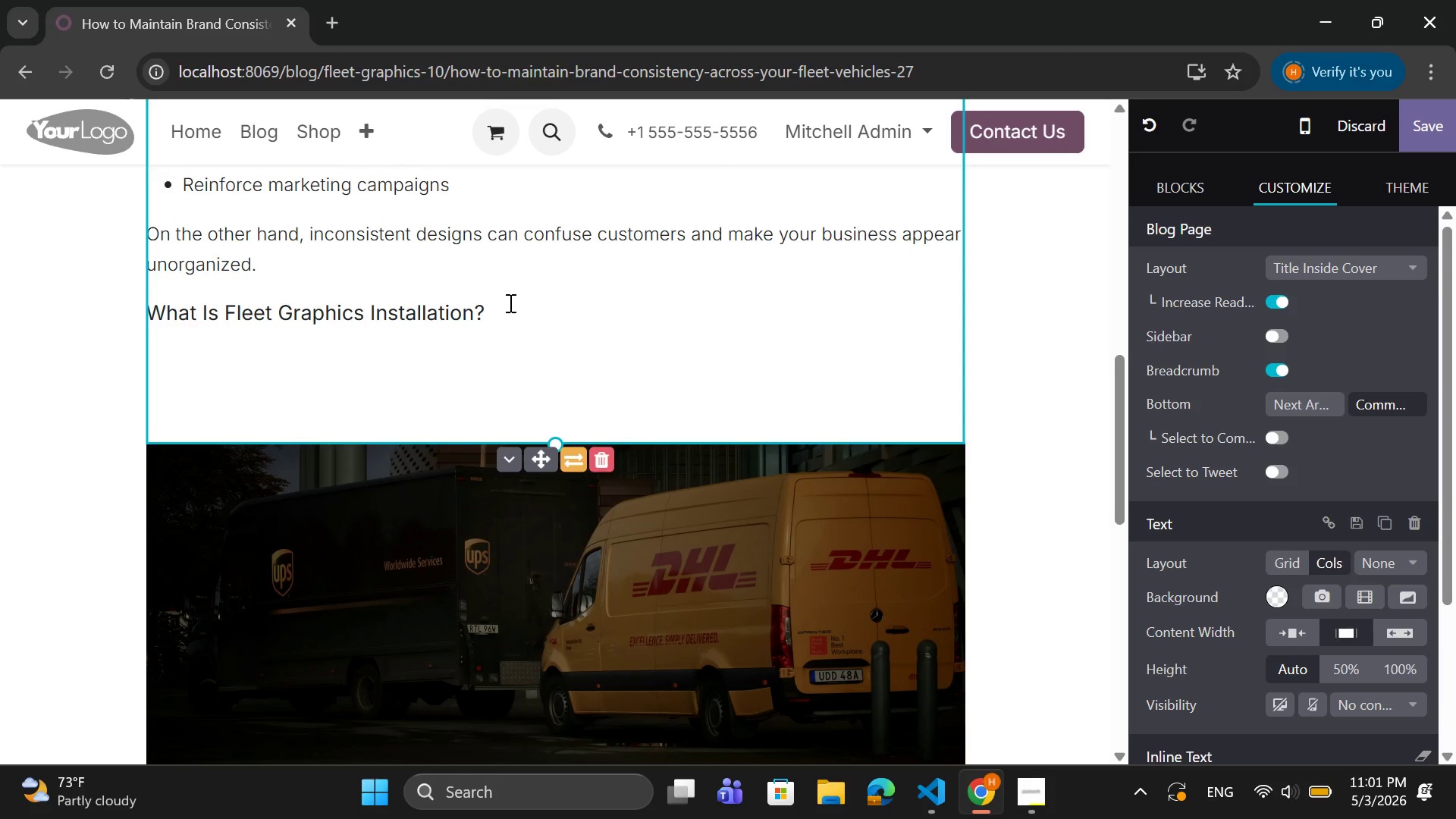 
key(Enter)
 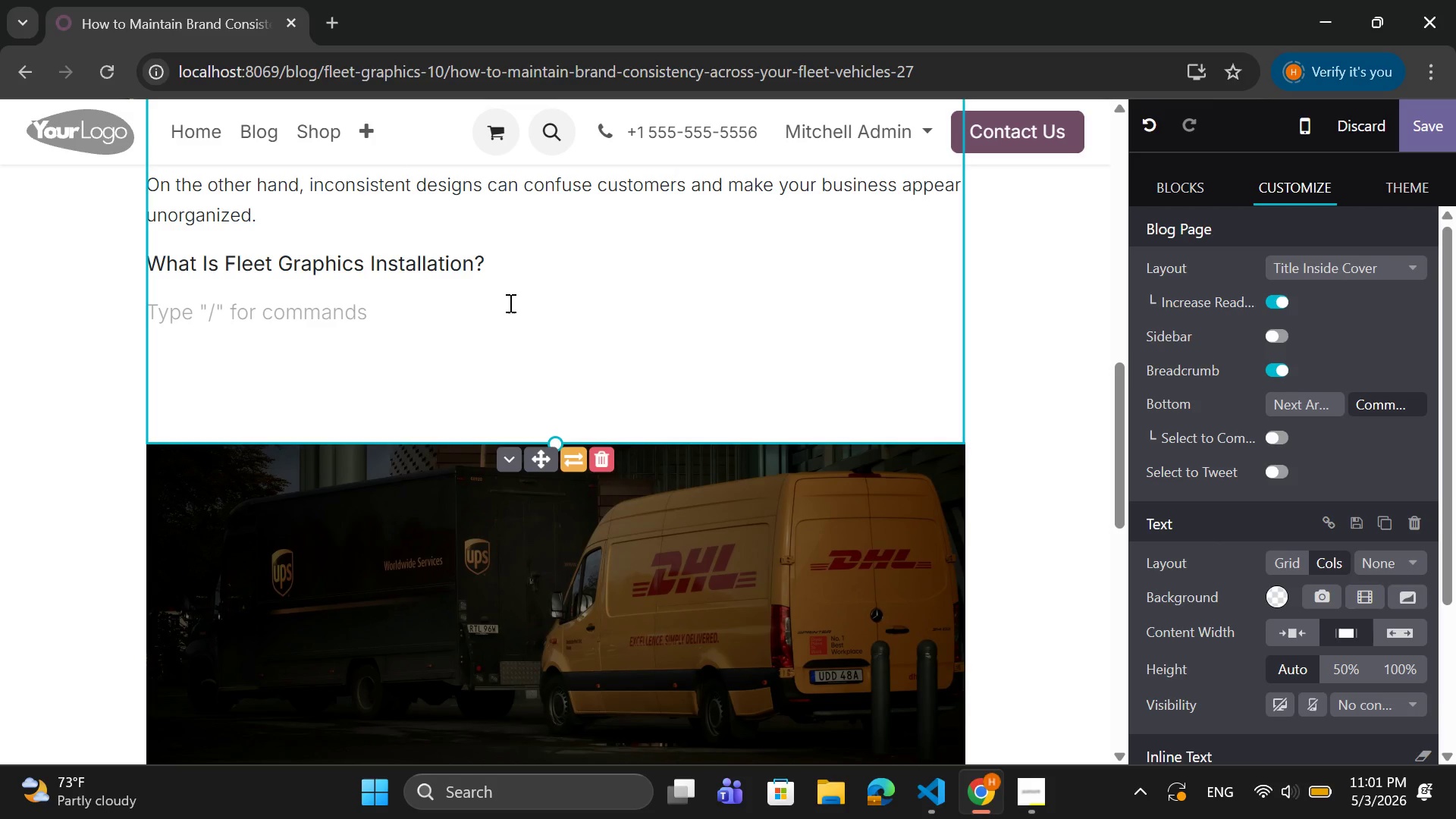 
type(Fleet graphics installation refers to the process)
 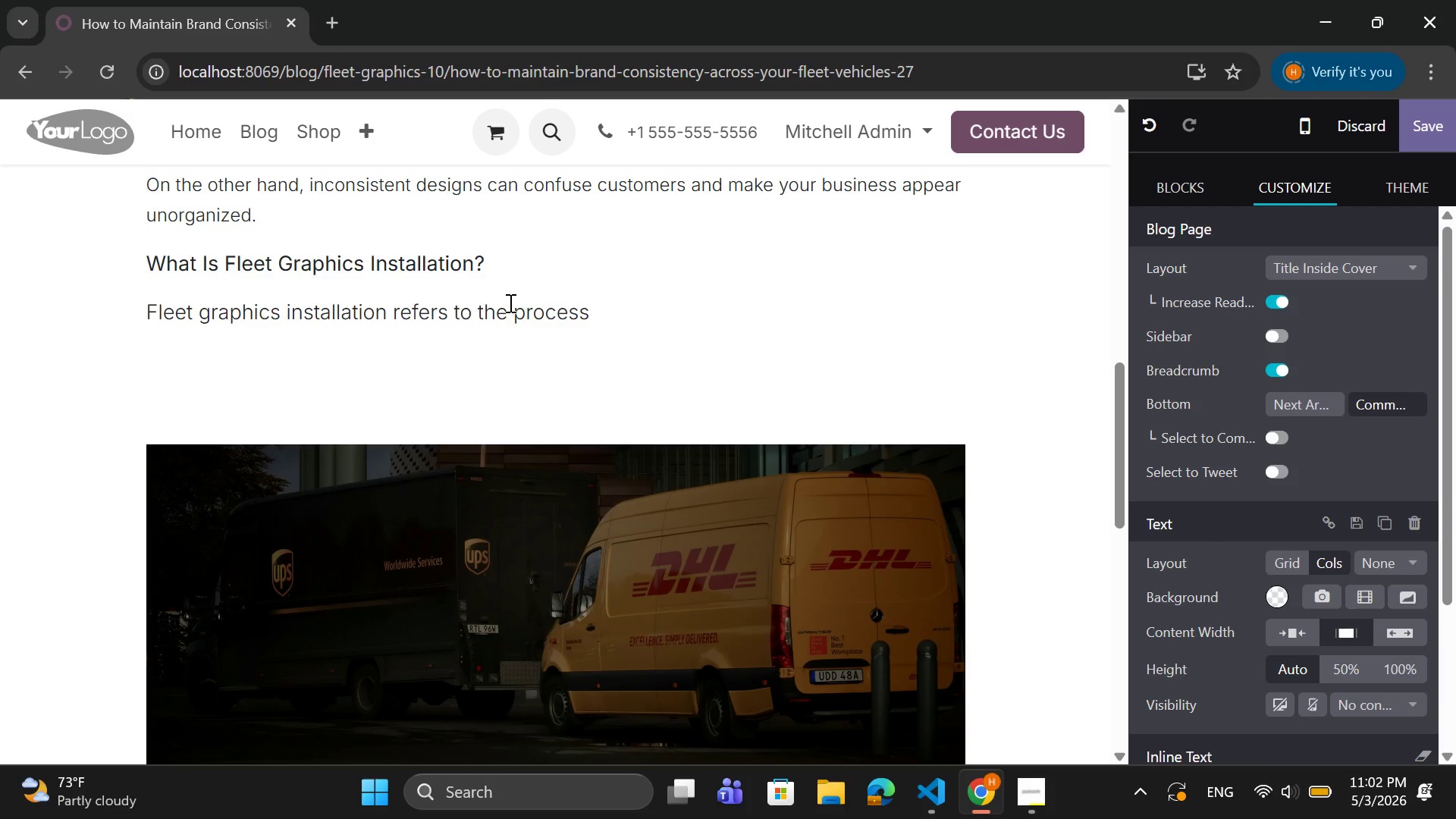 
wait(5.39)
 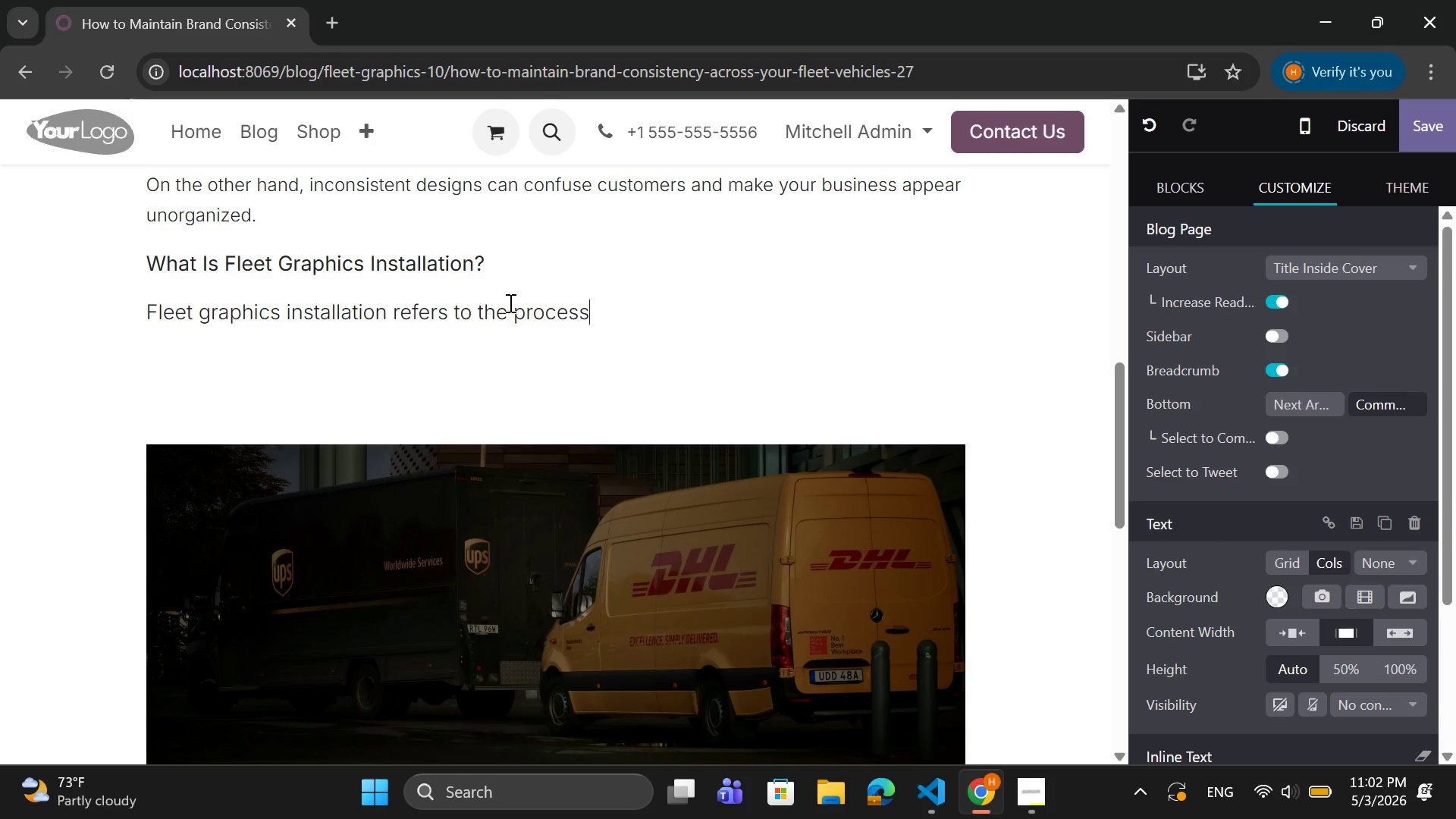 
type( of applying bram)
key(Backspace)
type(nded)
 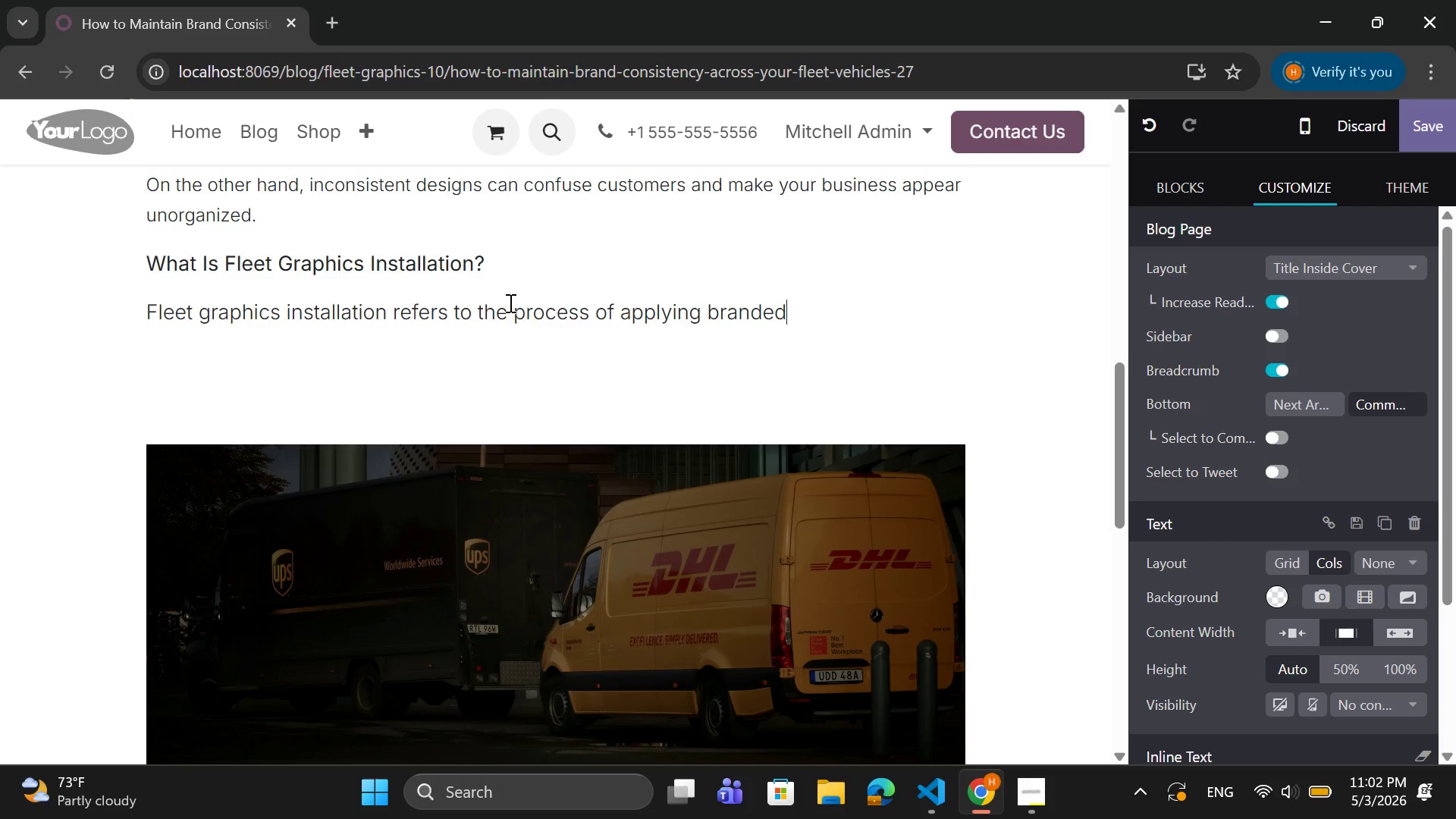 
wait(14.44)
 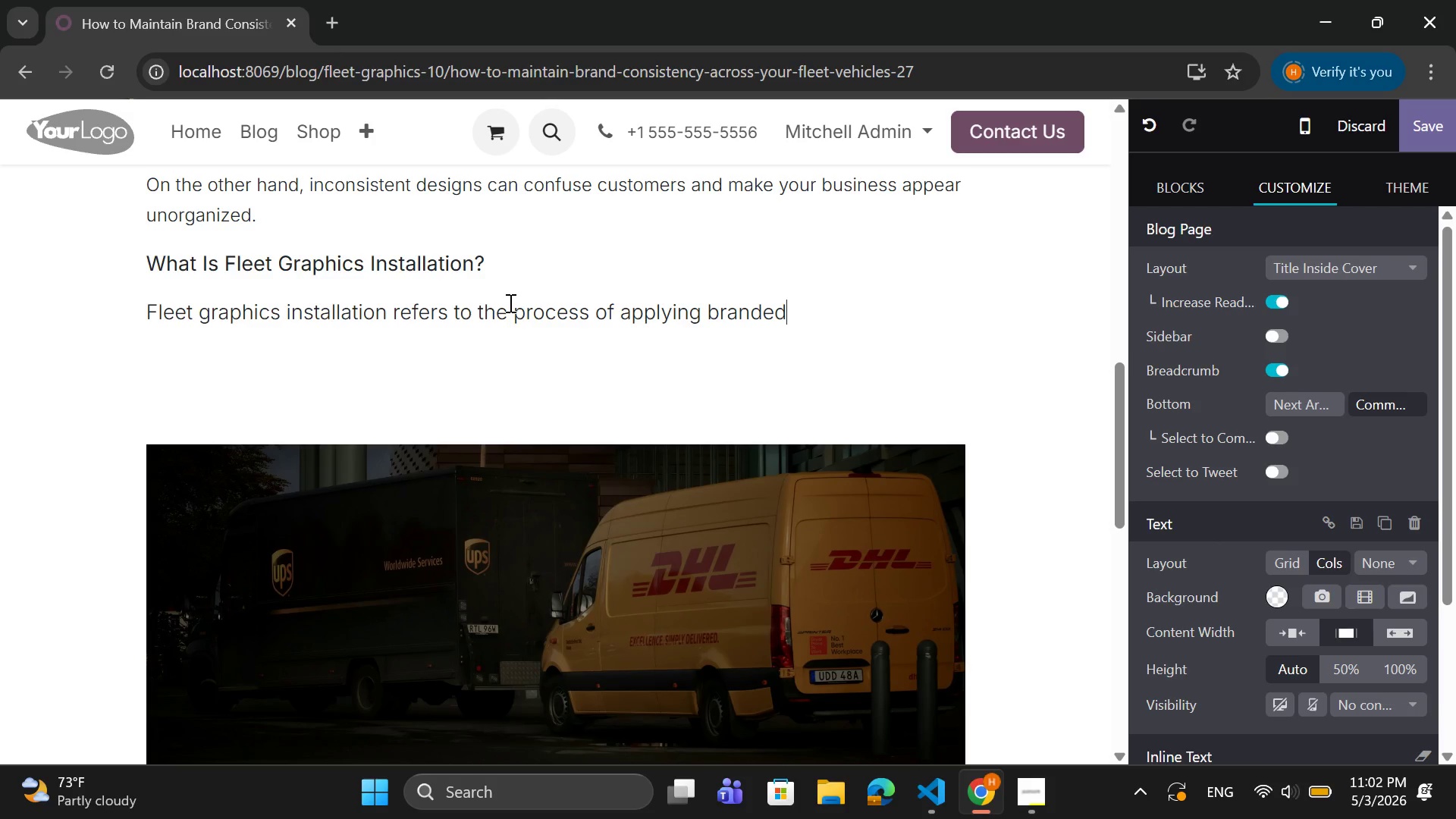 
type( designs-sich )
key(Backspace)
key(Backspace)
key(Backspace)
key(Backspace)
type(uch as logos, colors, and messaging-onto company vehicles usingvinyl)
 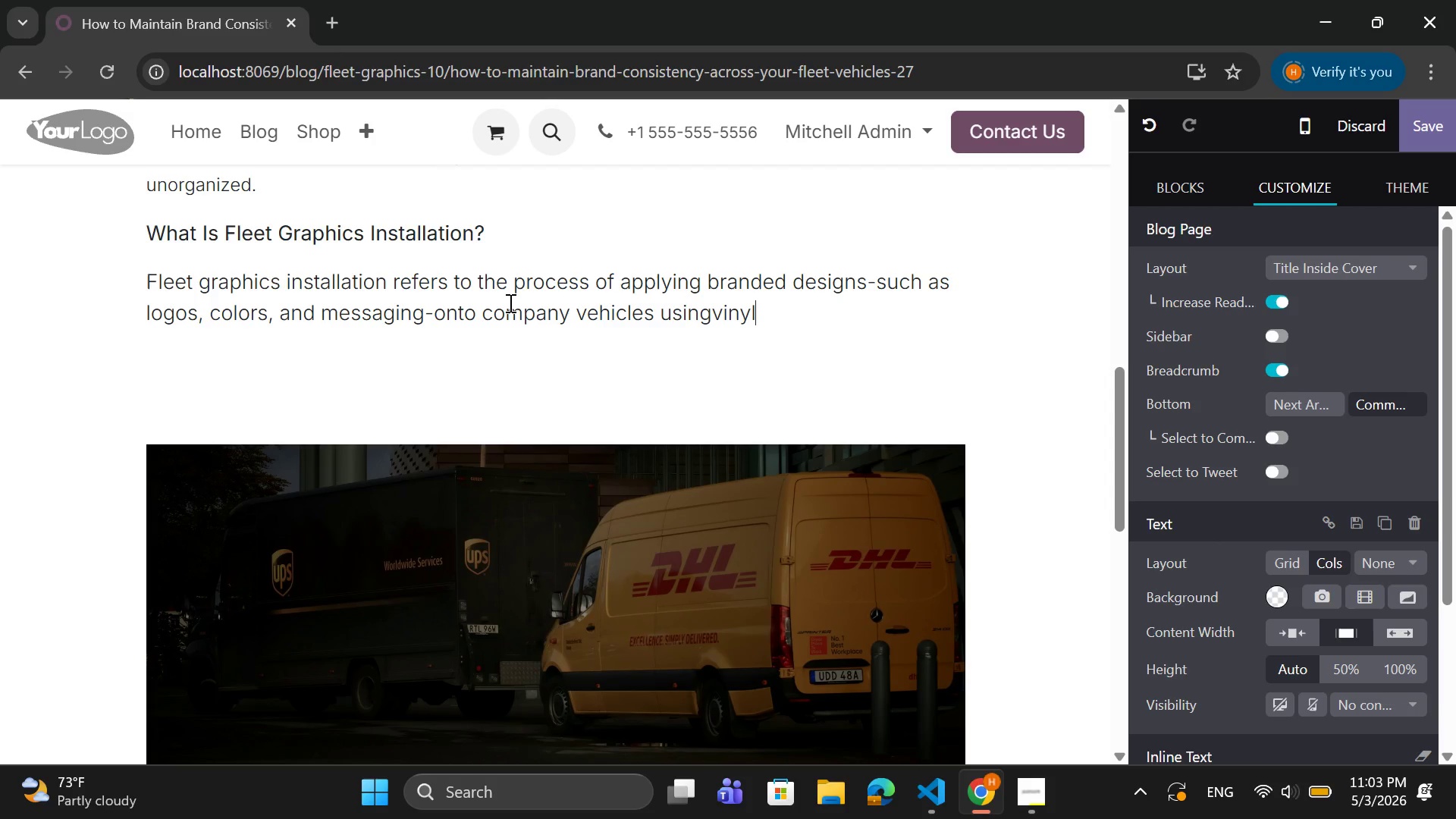 
key(ArrowLeft)
 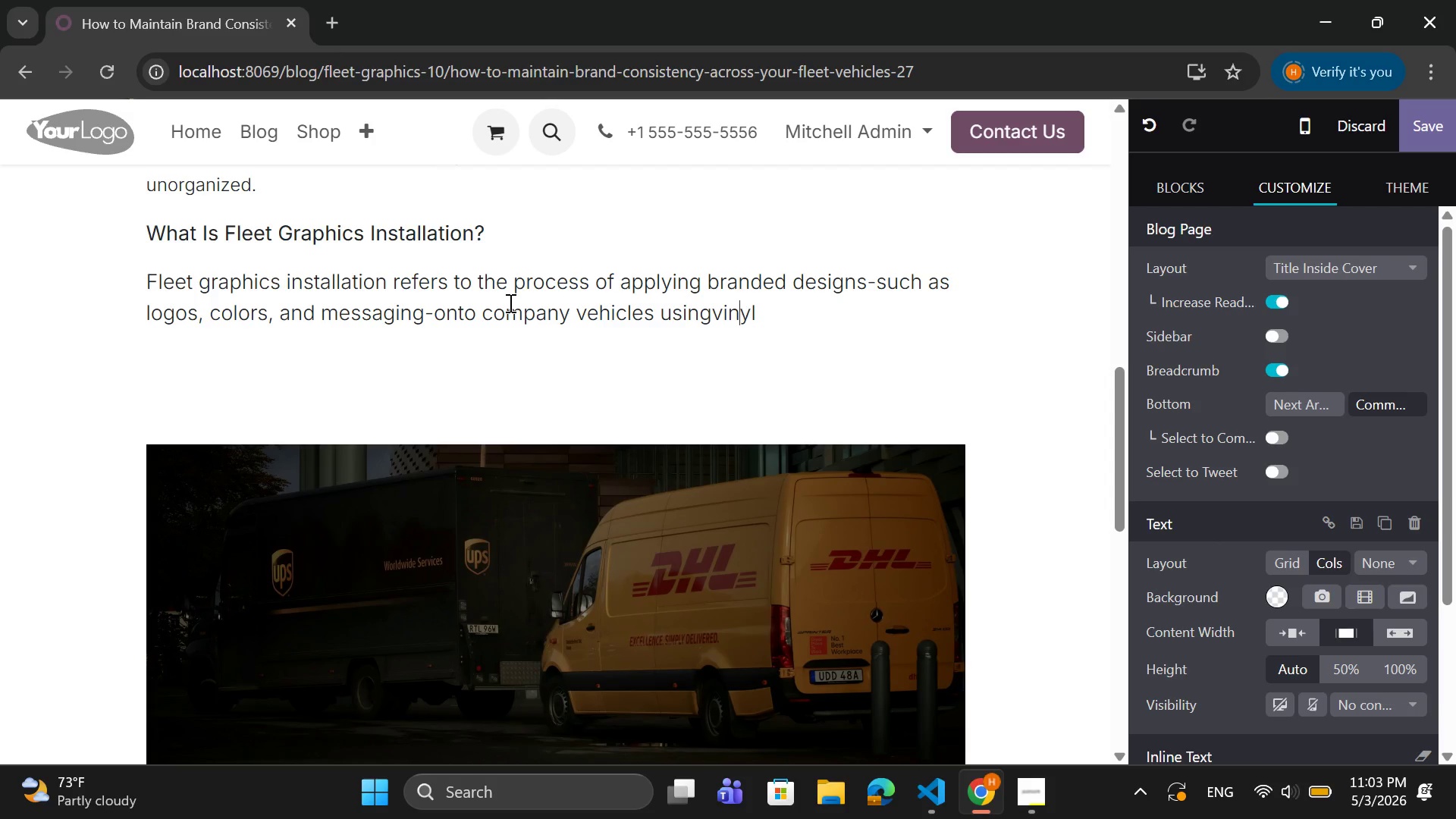 
key(ArrowLeft)
 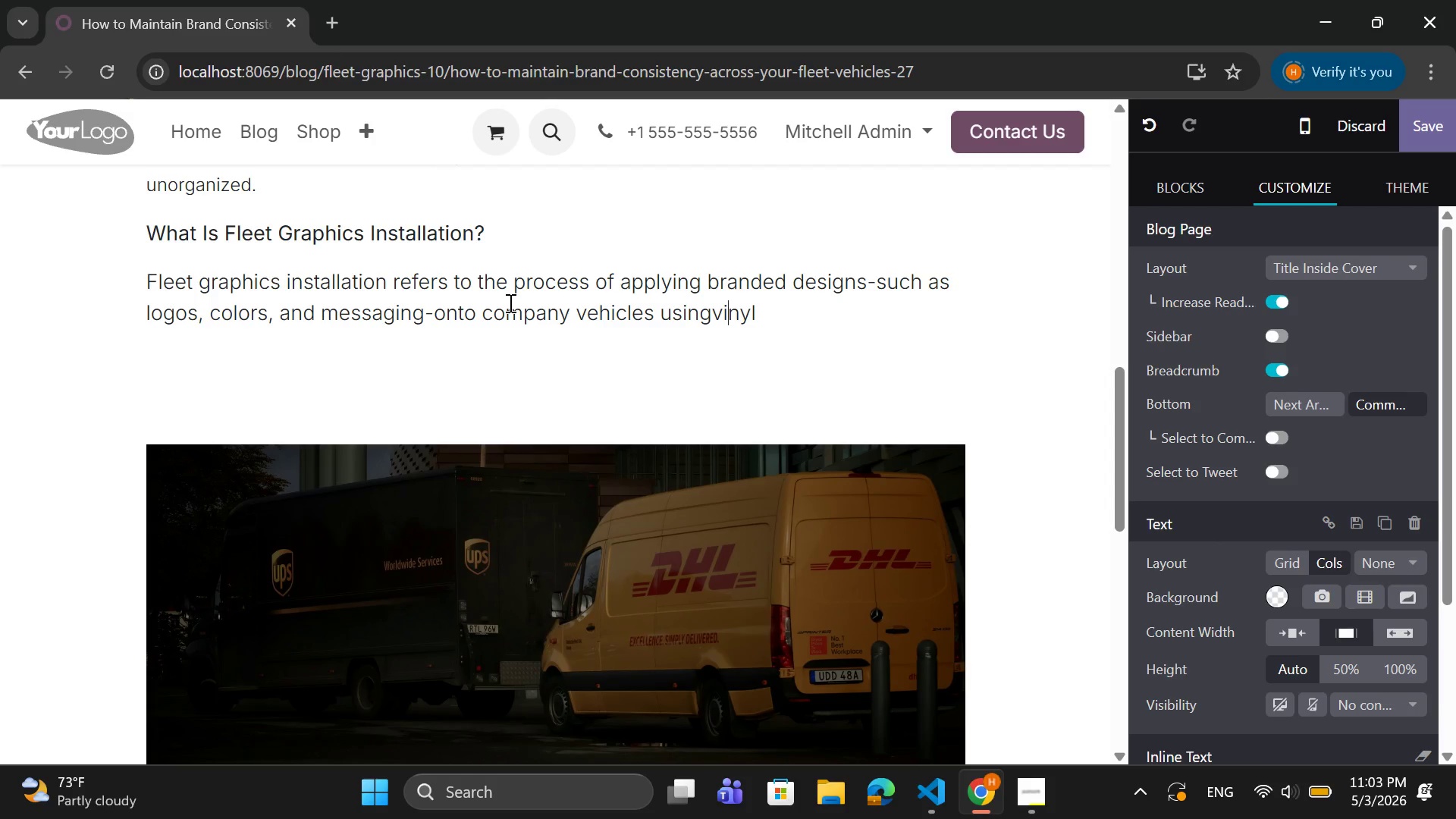 
key(ArrowLeft)
 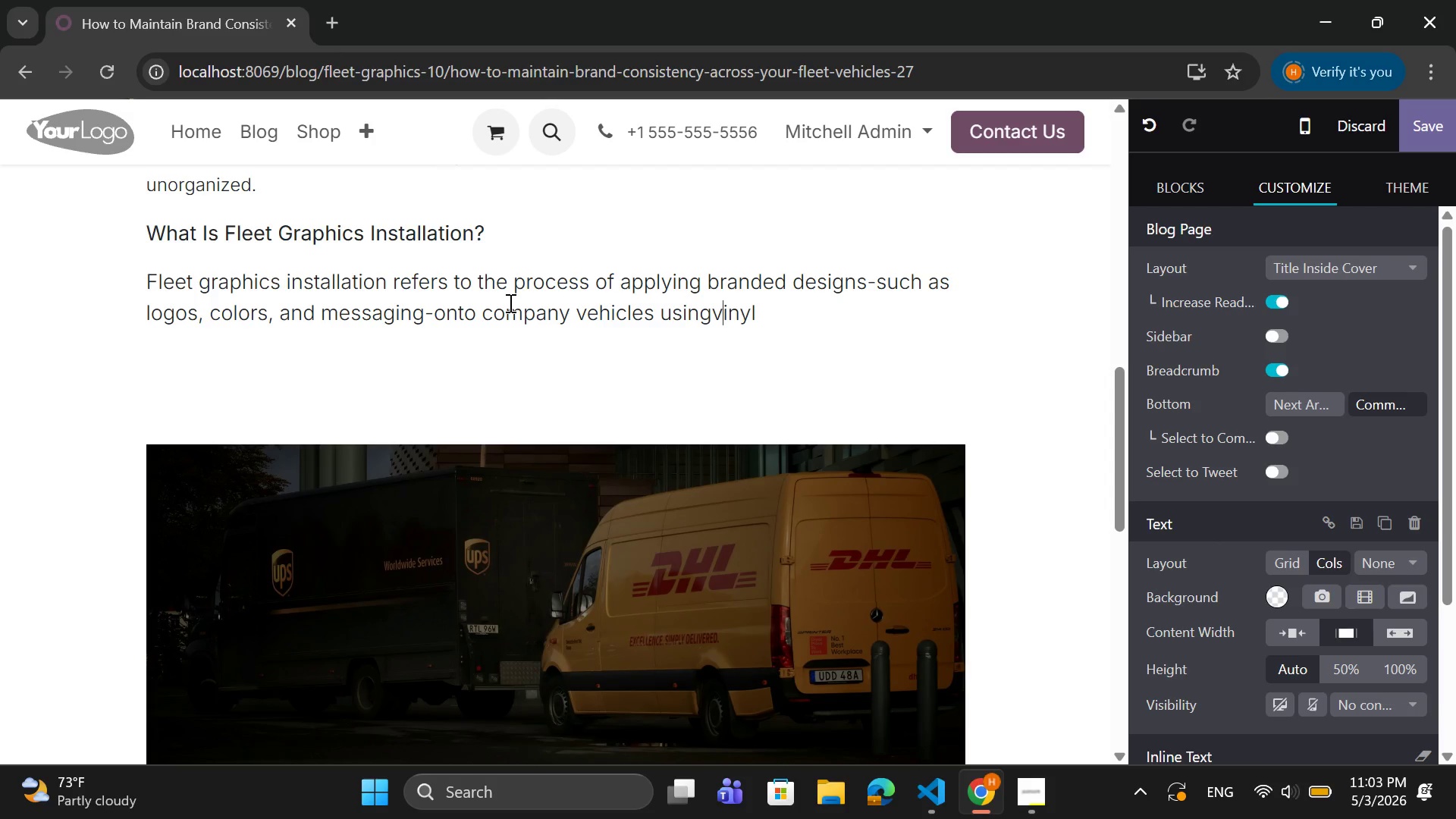 
key(ArrowLeft)
 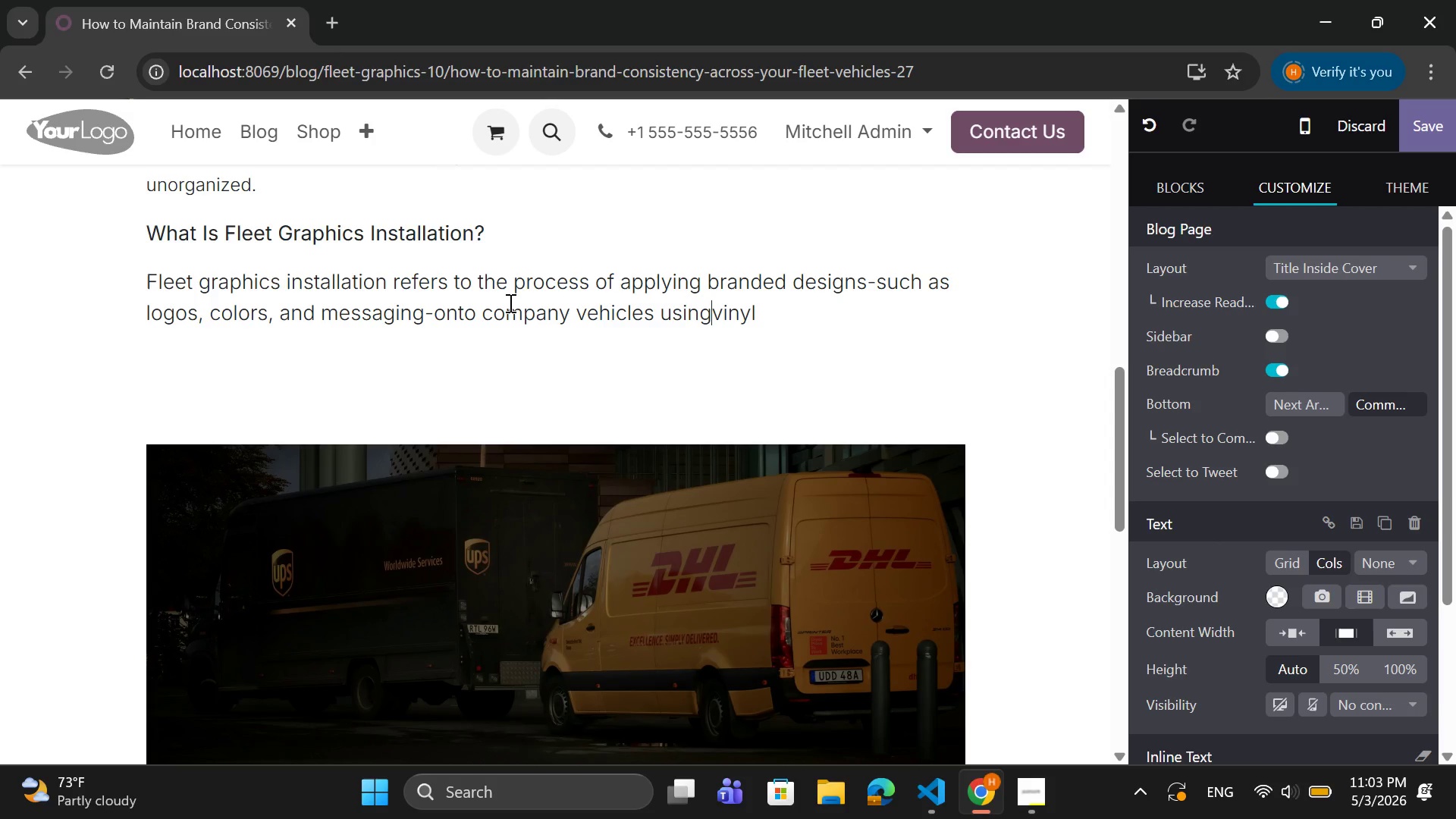 
key(ArrowLeft)
 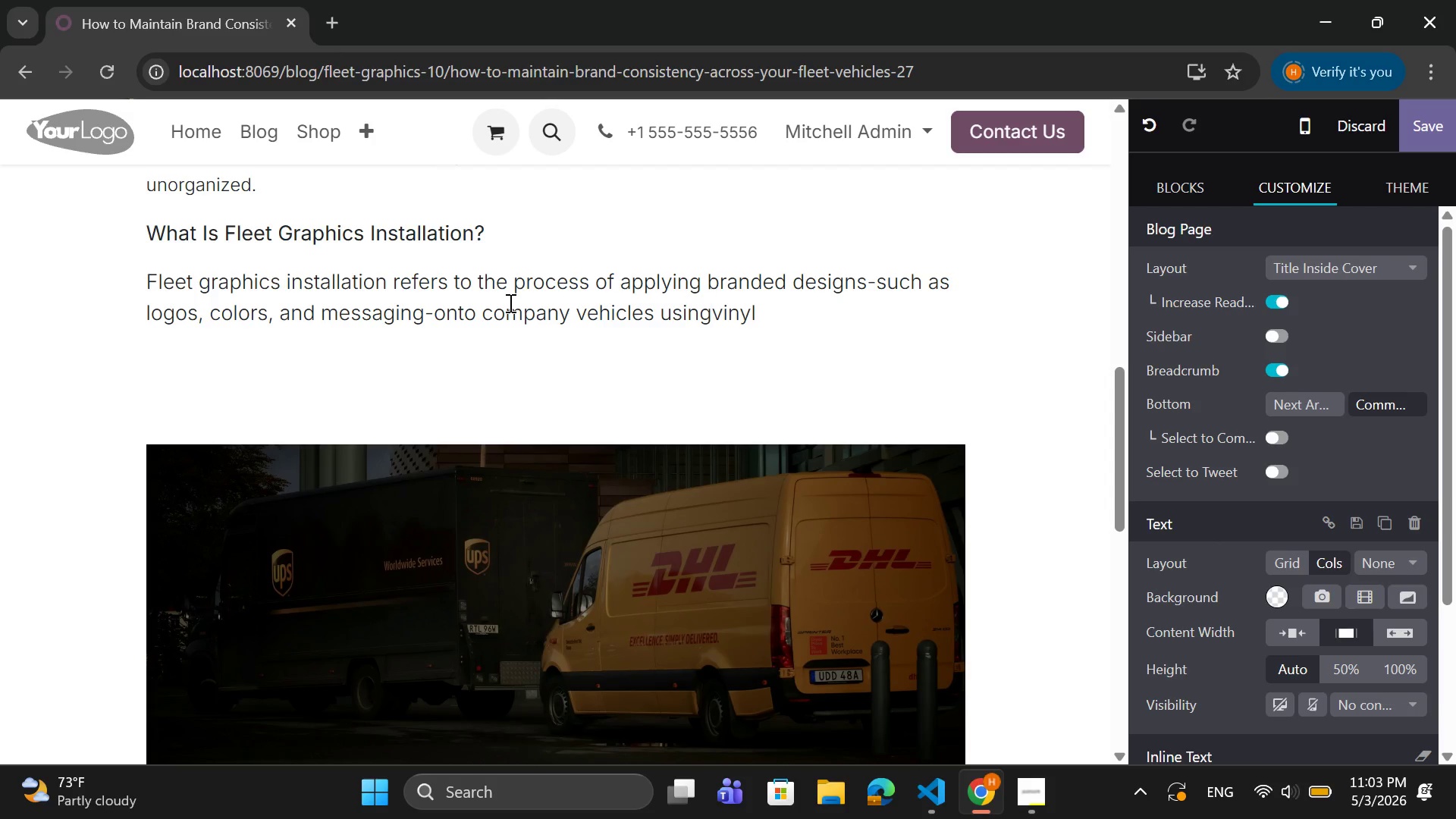 
key(Space)
 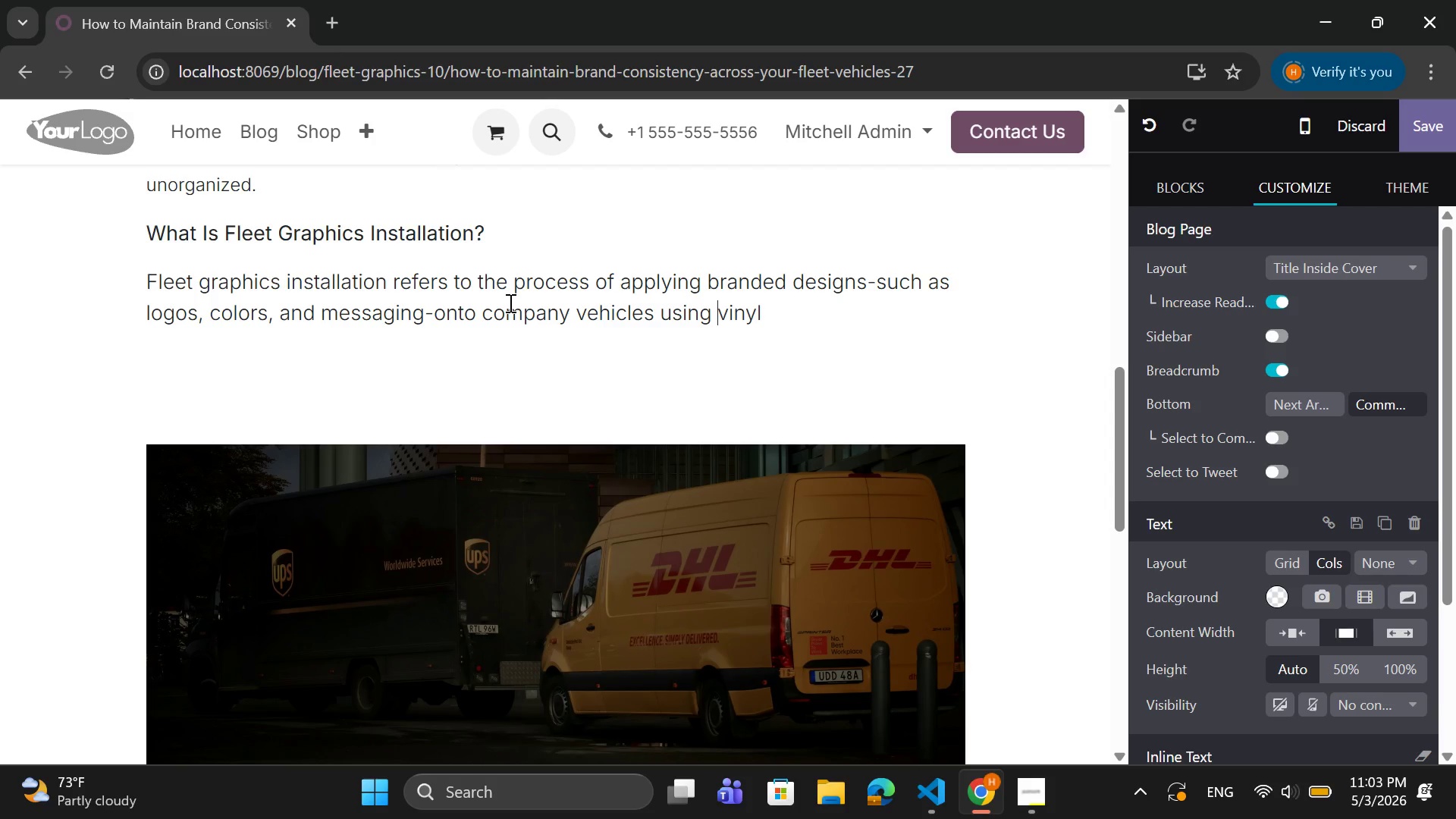 
key(ArrowRight)
 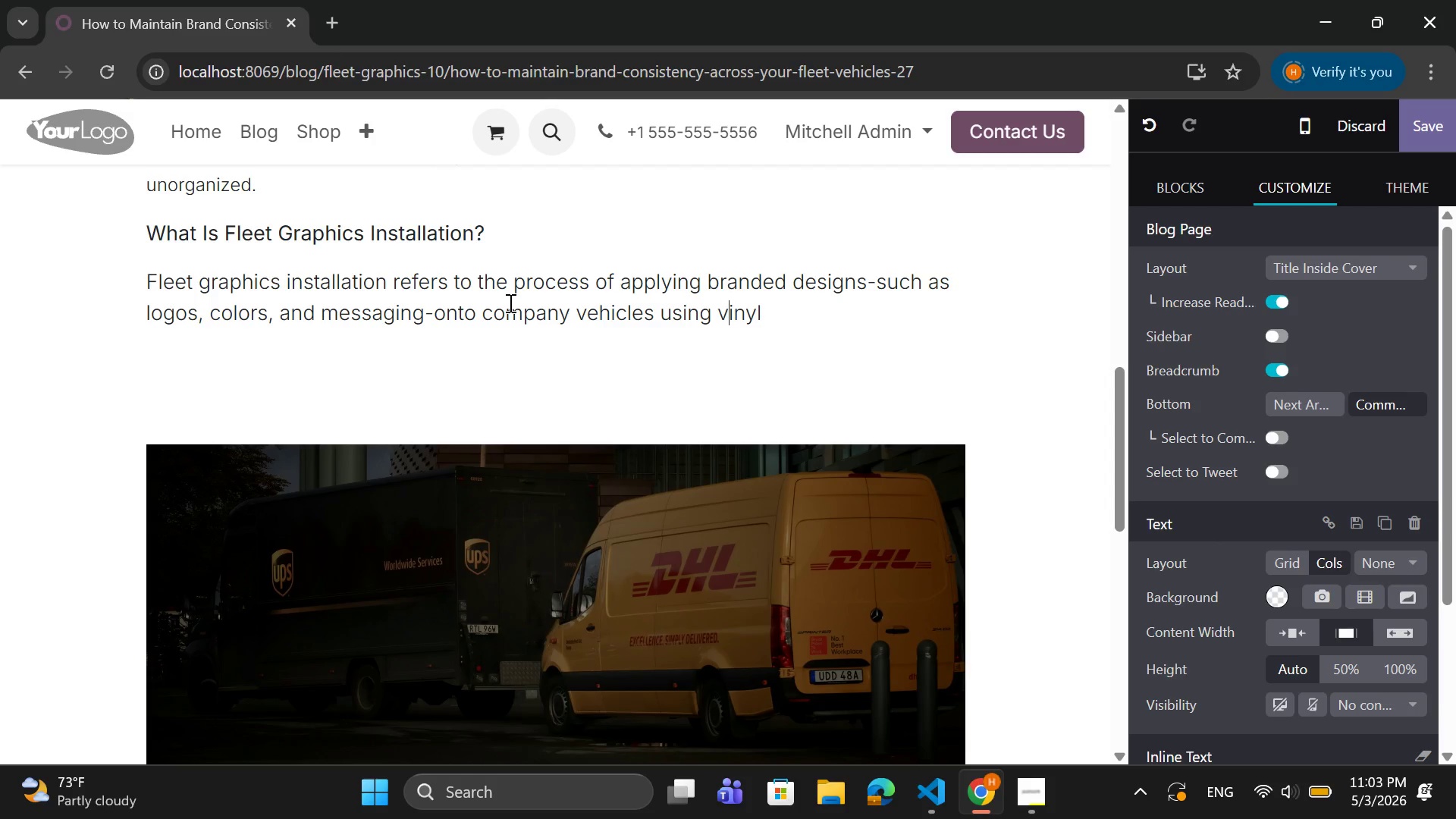 
key(ArrowRight)
 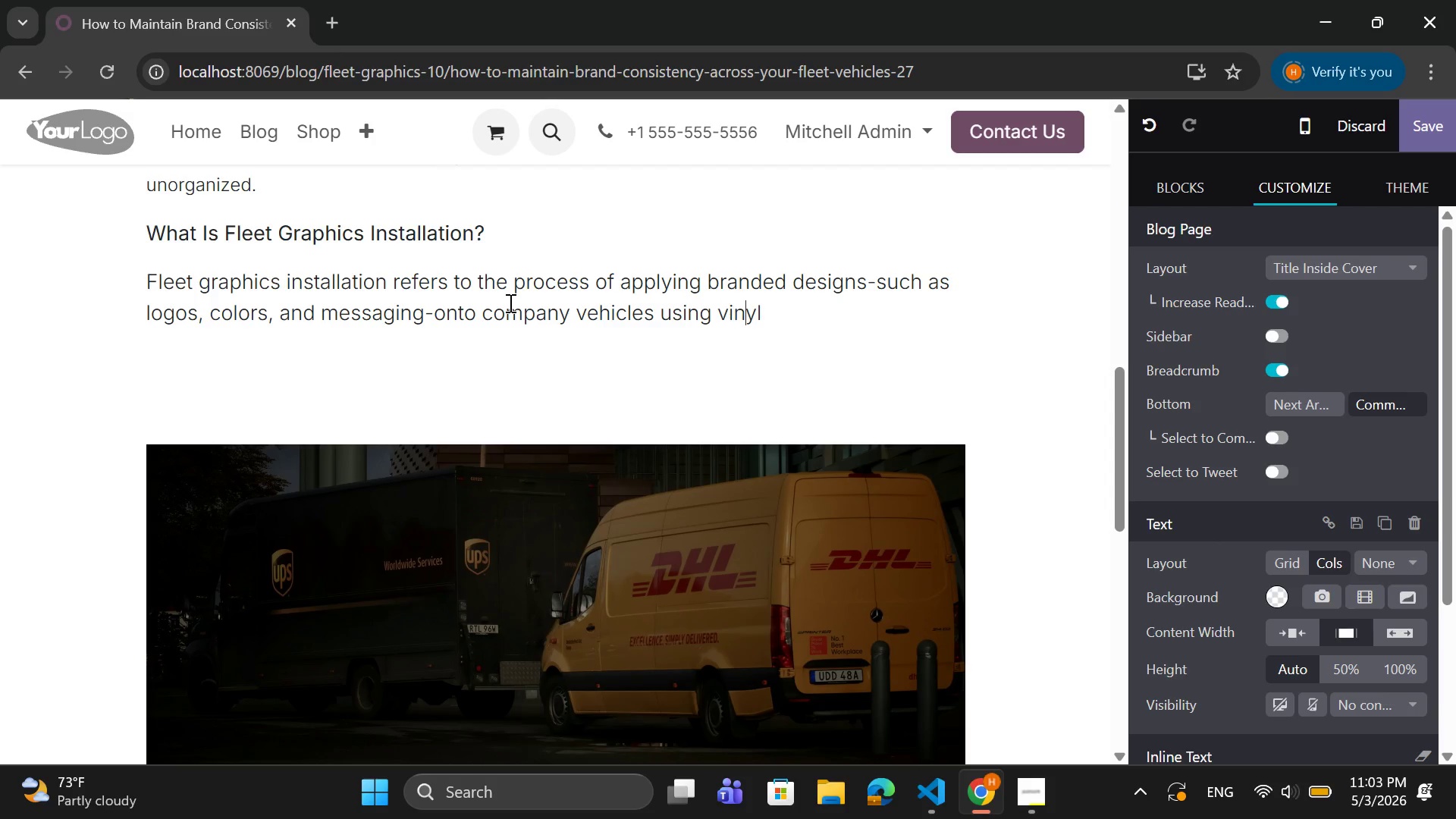 
key(ArrowRight)
 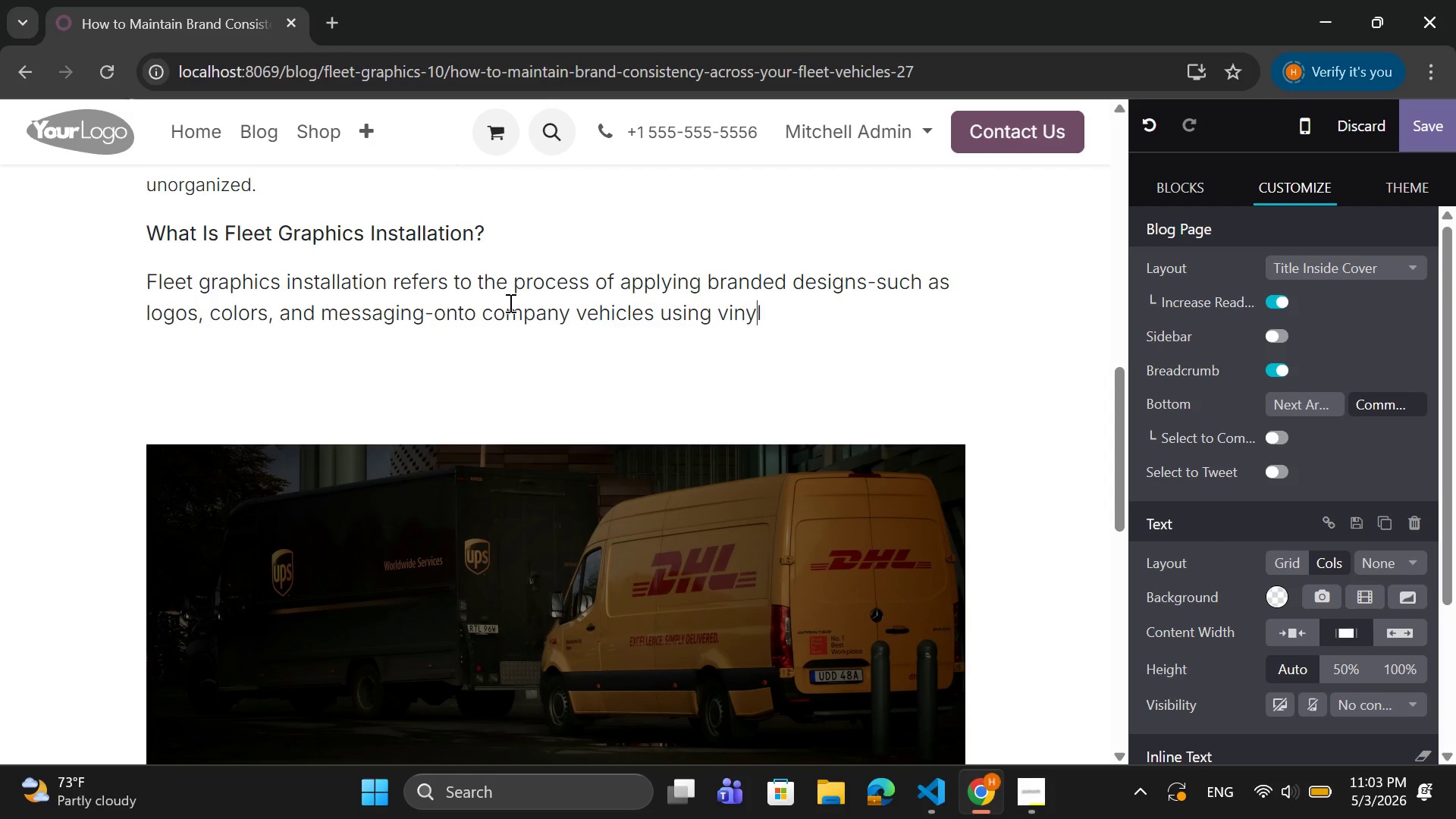 
key(ArrowRight)
 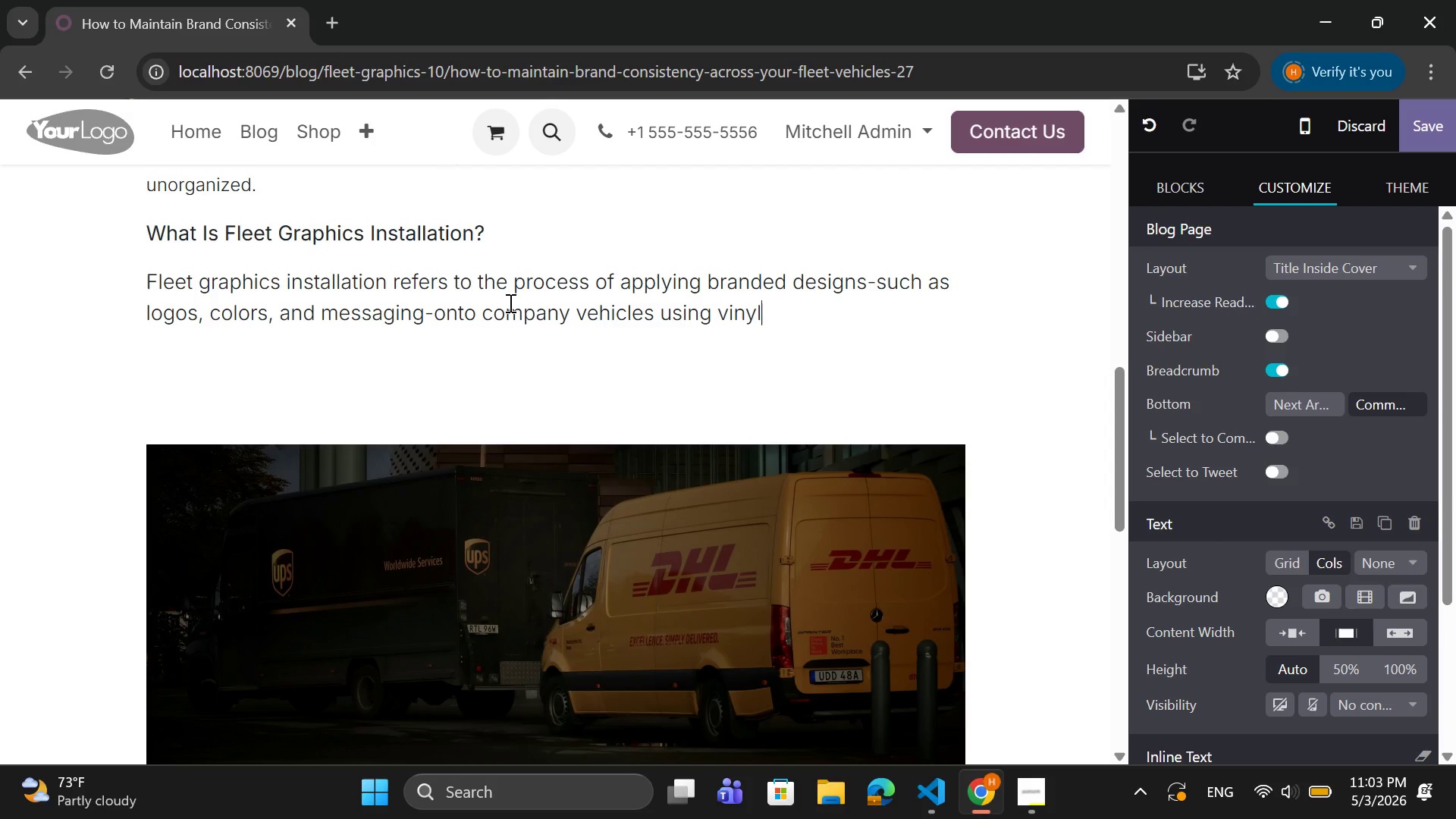 
key(ArrowRight)
 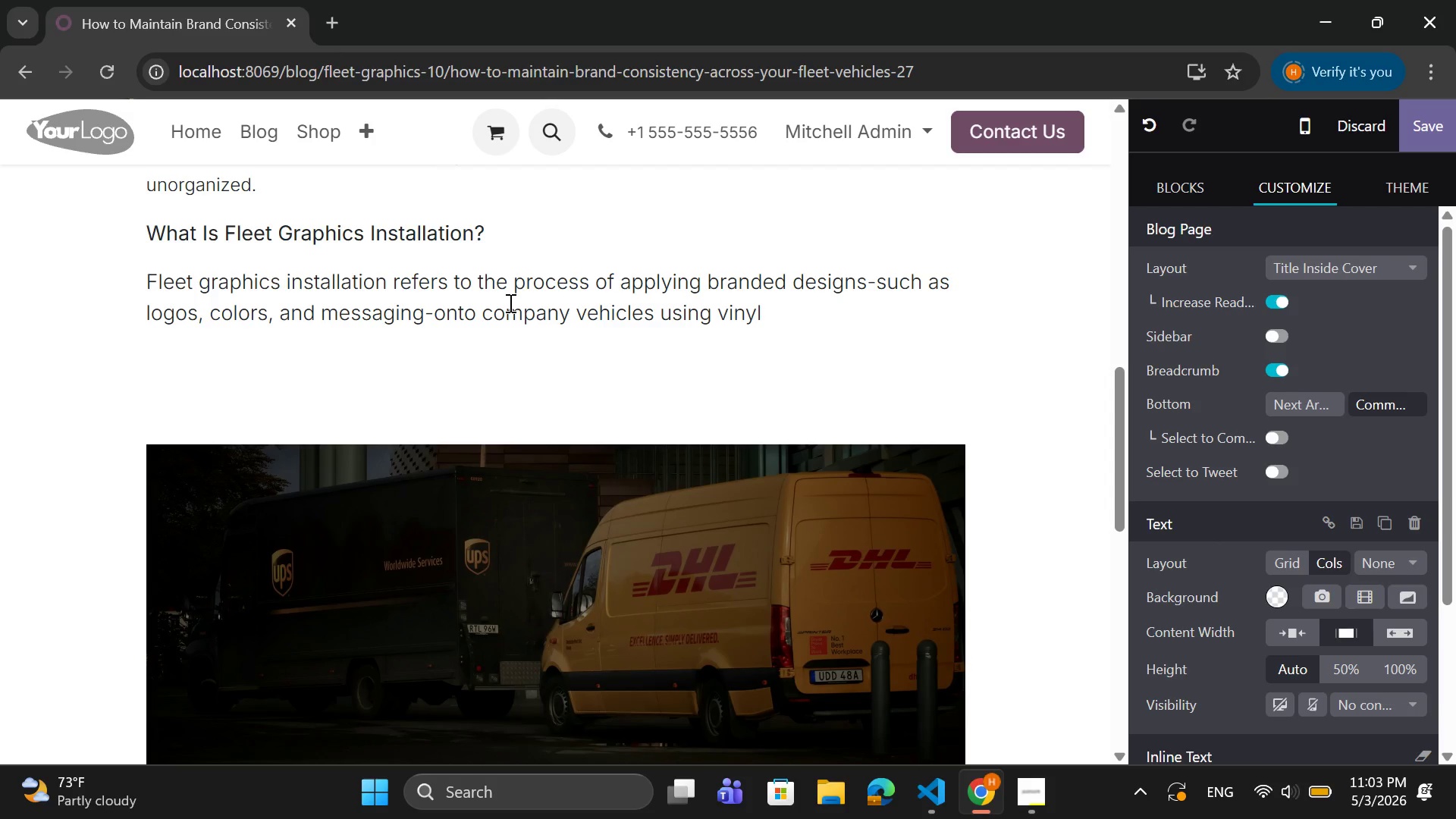 
type( wraps or decals.)
 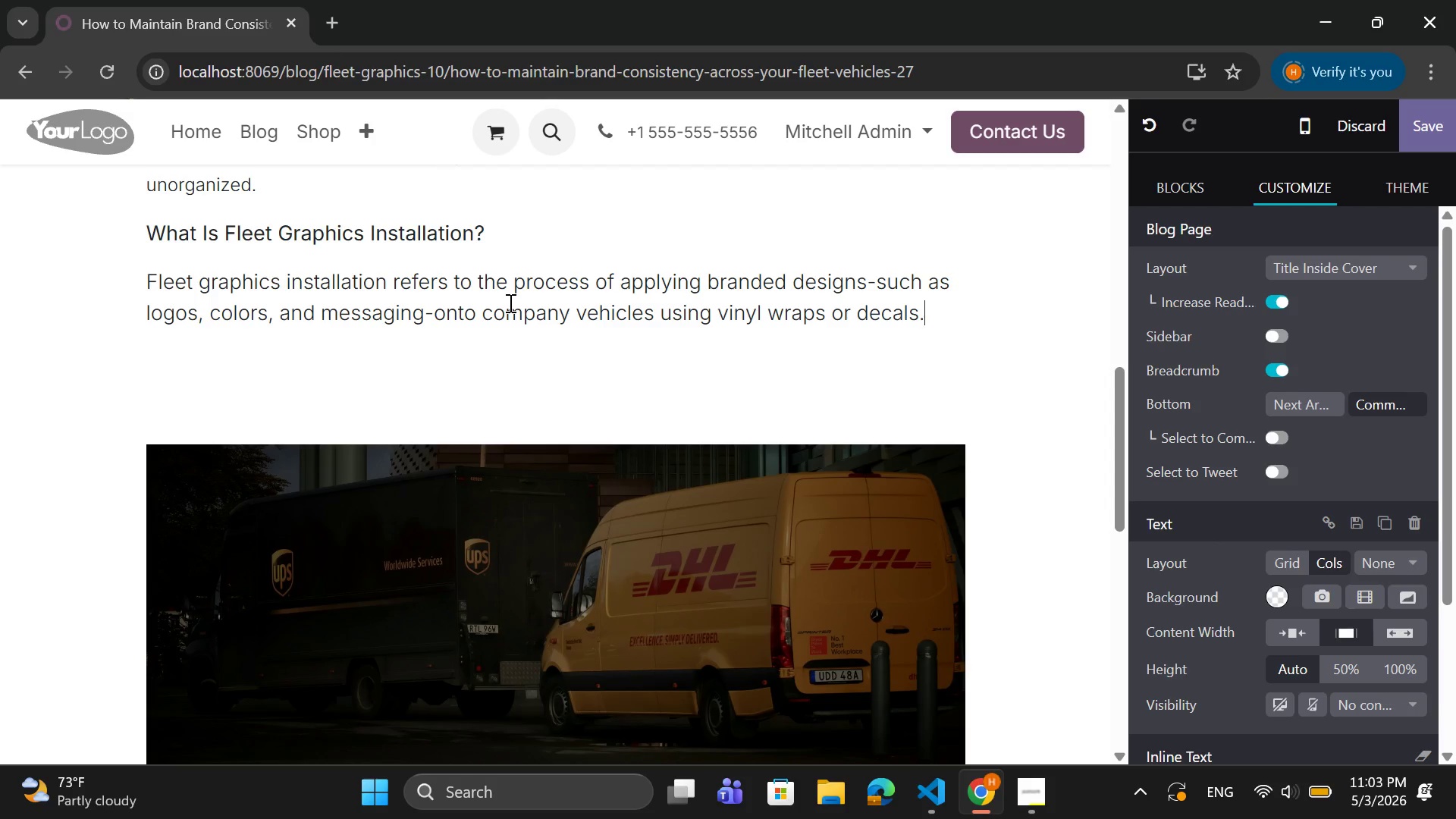 
key(Enter)
 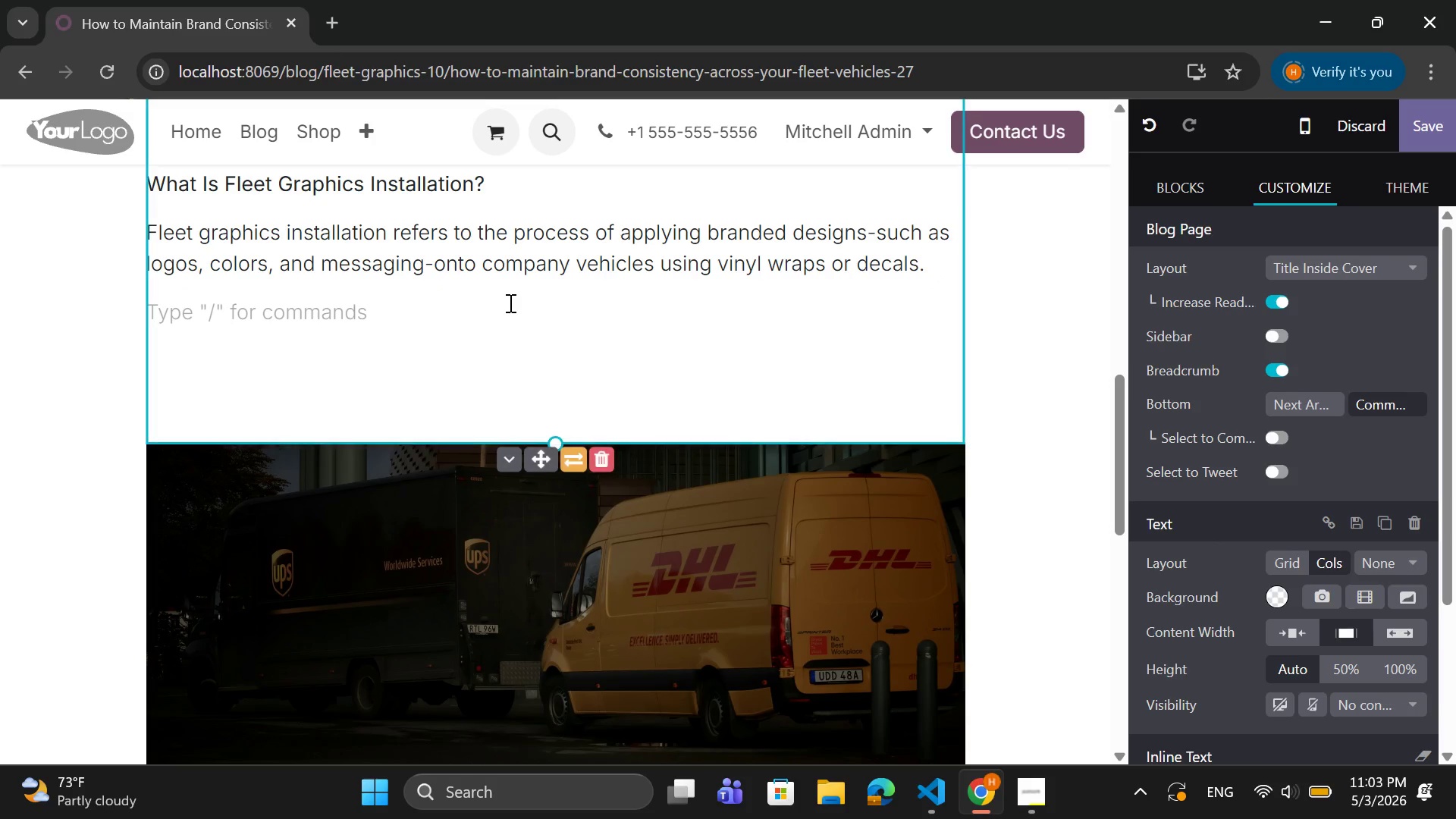 
type(A)
key(Backspace)
type(A)
key(Backspace)
type(a PROFESSIONAL INSTALLATION ENSURES THAT T)
key(Backspace)
type(EVERY VEHICLDD)
 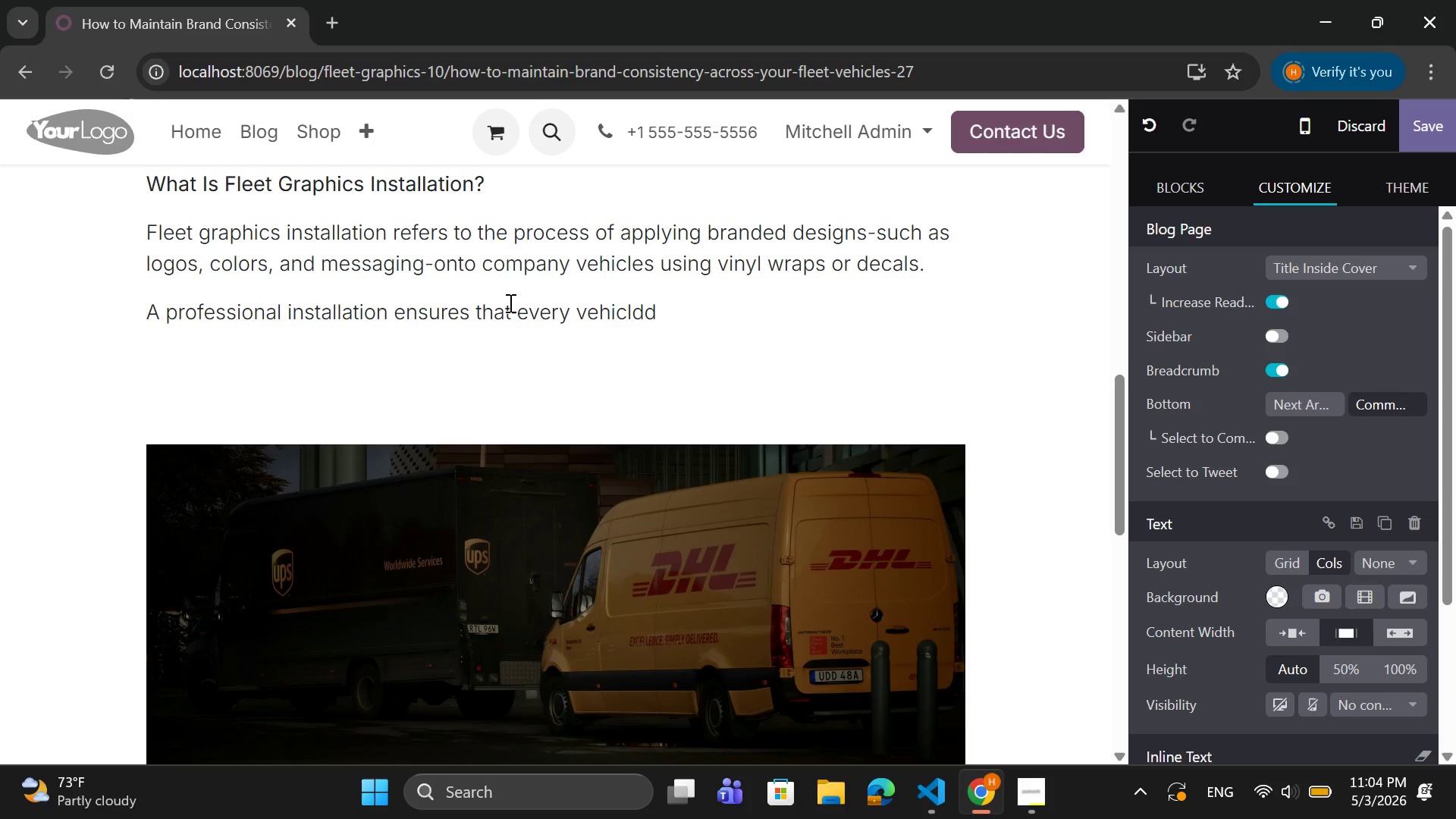 
type(\\)
key(Backspace)
key(Backspace)
key(Backspace)
key(Backspace)
type(E REFLECTS THDE )
key(Backspace)
key(Backspace)
key(Backspace)
type(E SAME HIGH QUALITY DESIGN AND BRANC)
key(Backspace)
type(D SY)
key(Backspace)
type(TANDARDS.)
 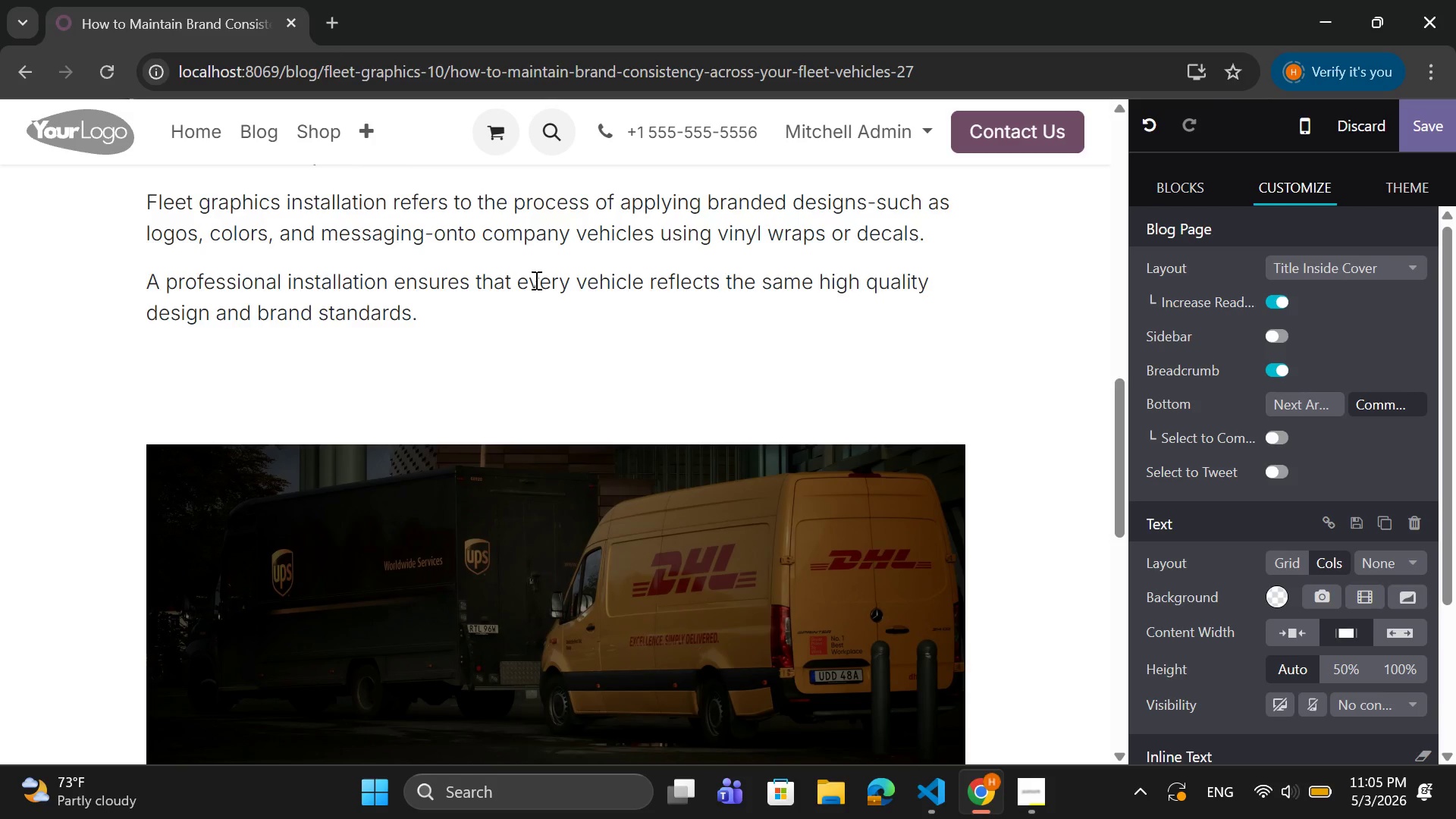 
key(Enter)
 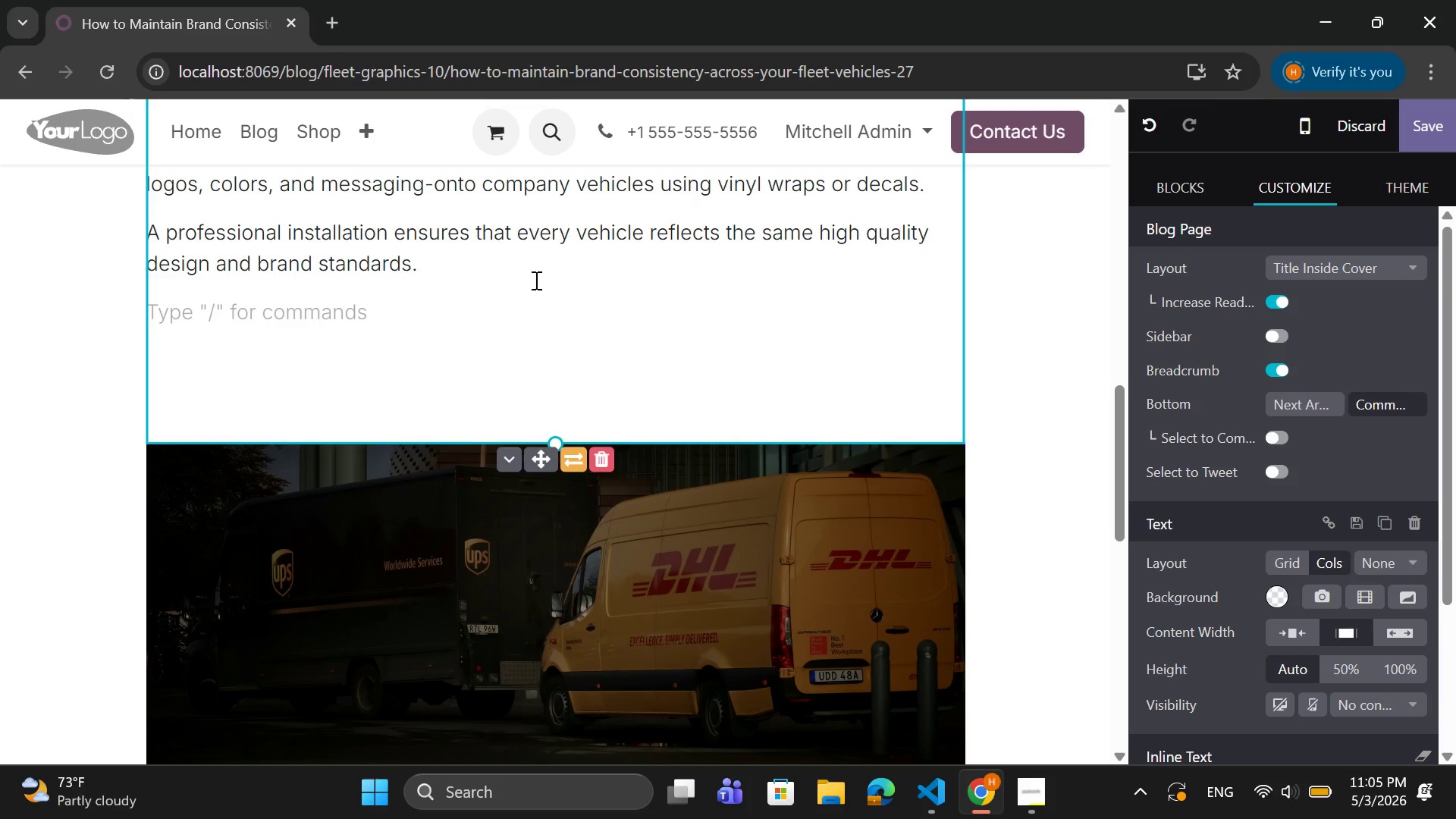 
wait(15.34)
 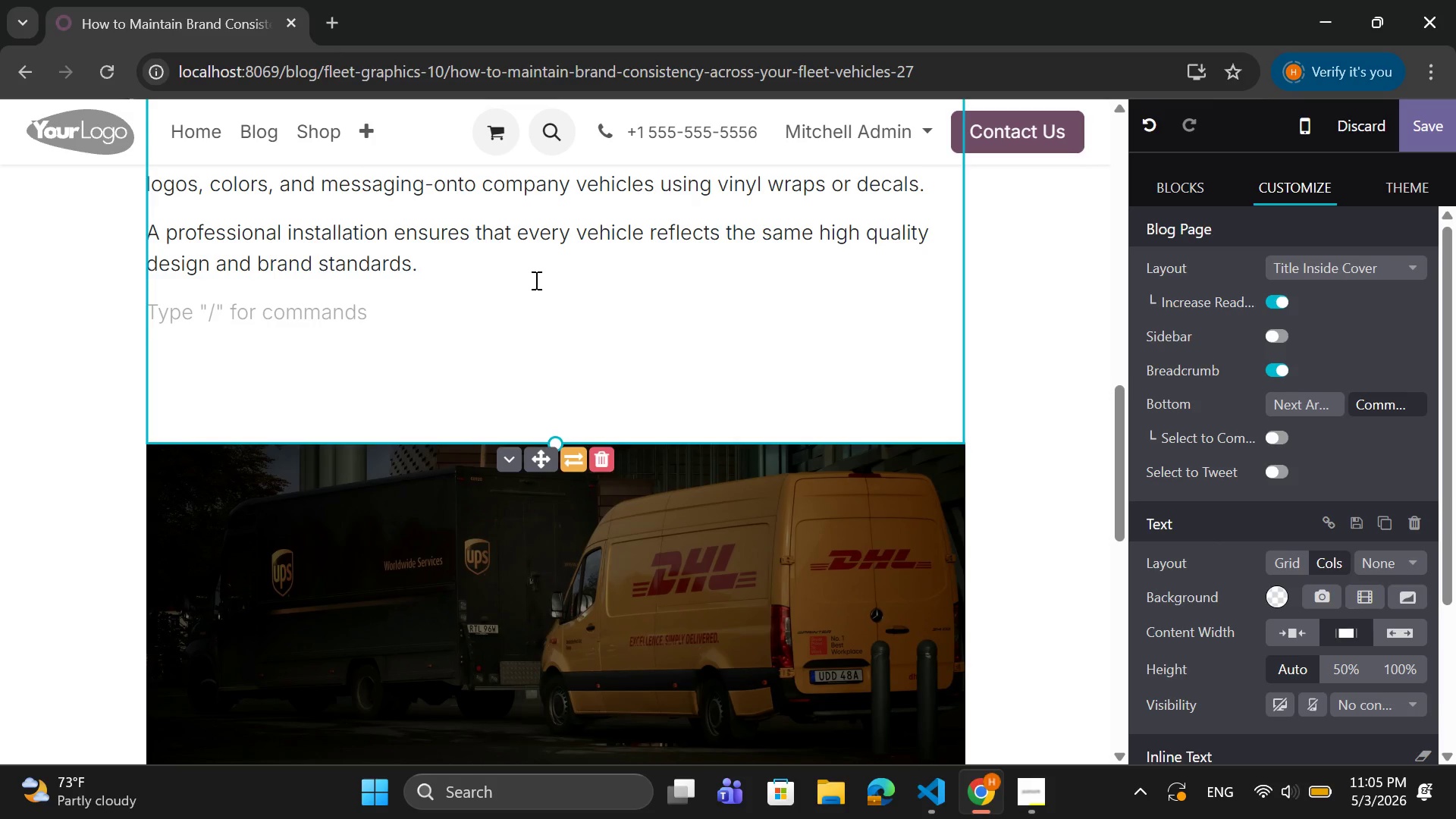 
left_click([209, 318])
 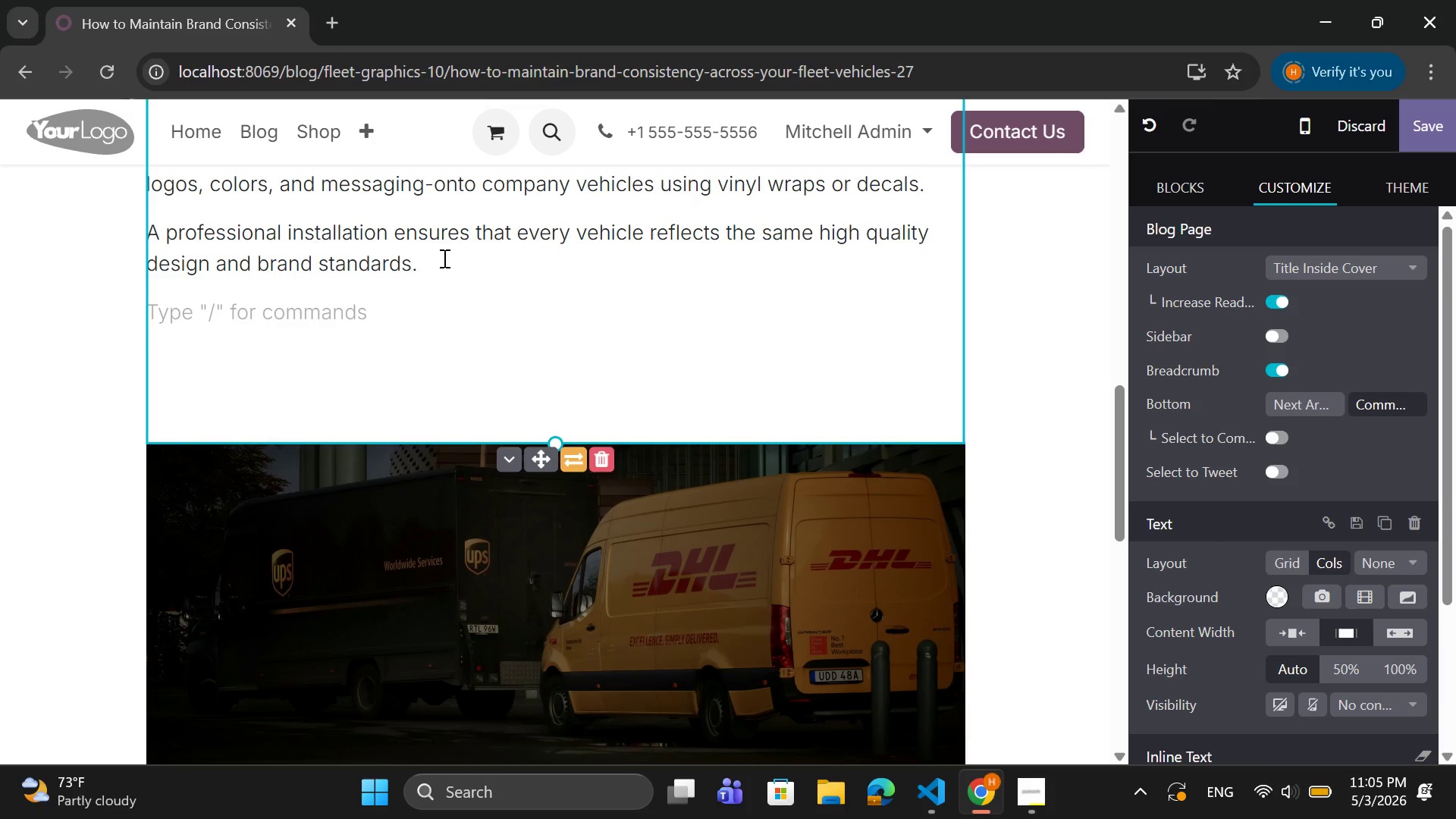 
left_click([442, 258])
 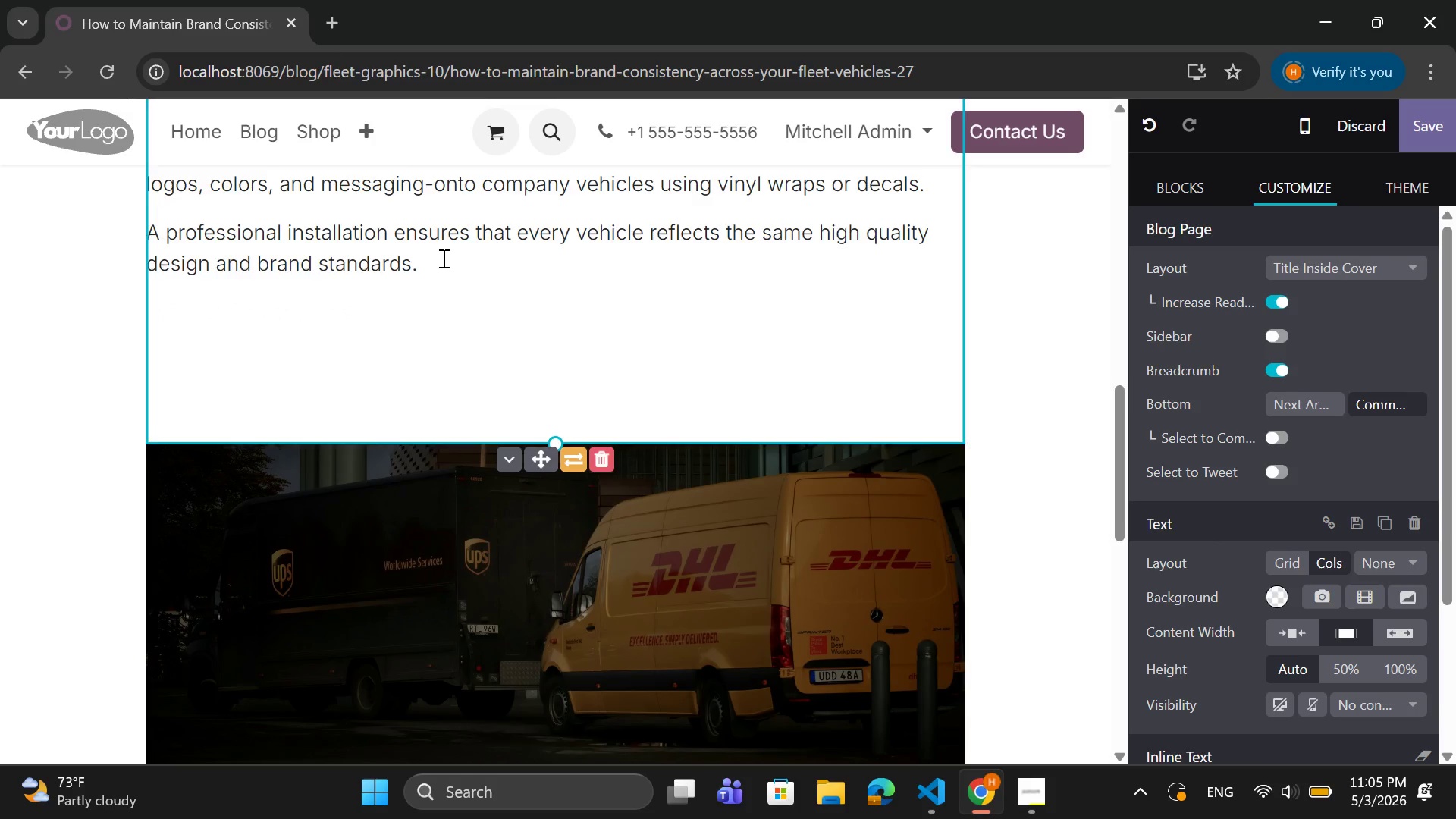 
key(Enter)
 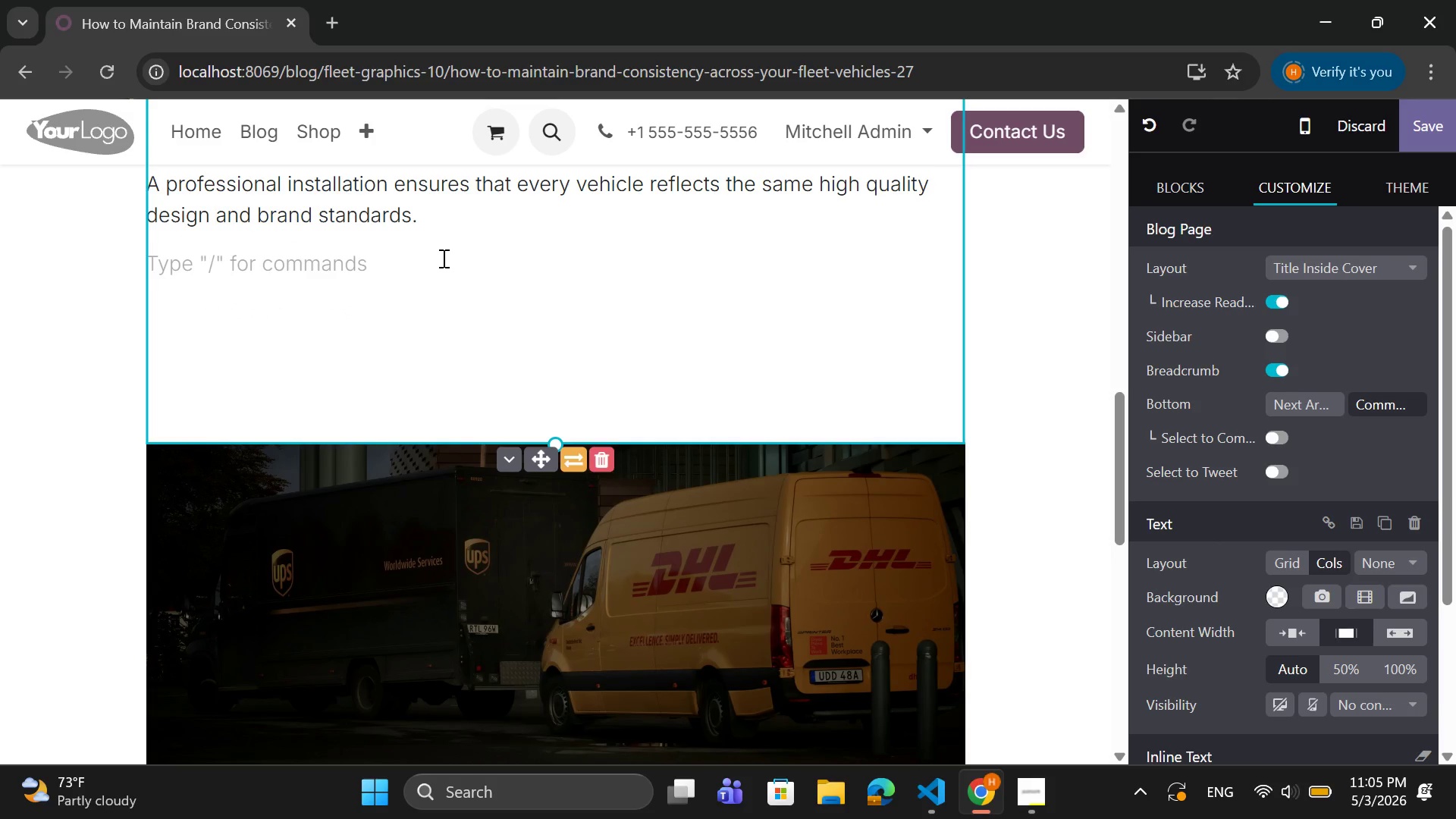 
type(Common CAUSES)
key(Backspace)
key(Backspace)
key(Backspace)
key(Backspace)
key(Backspace)
type(ause)
 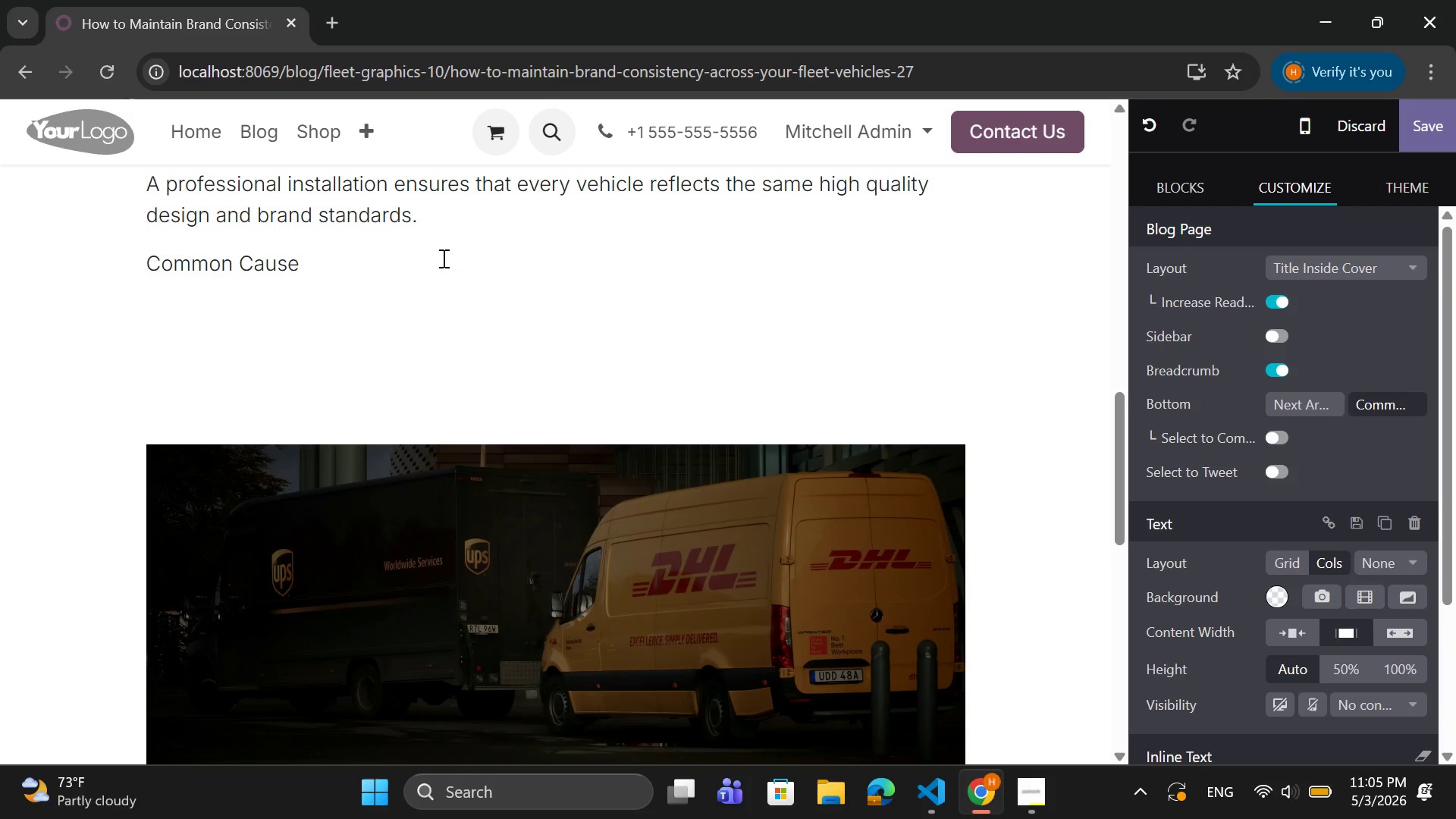 
type(s of Incp)
key(Backspace)
type(onsistency)
 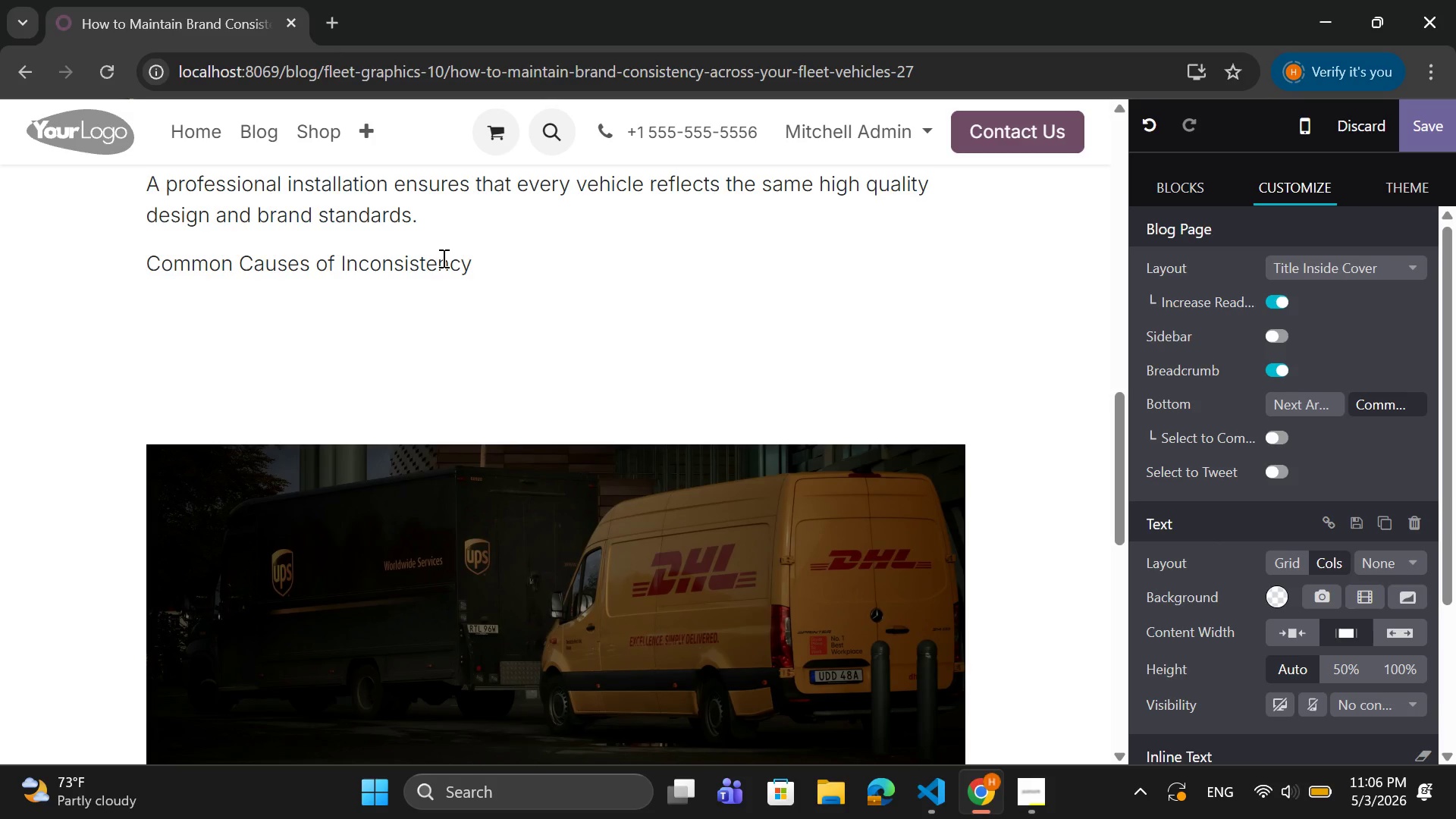 
key(Enter)
 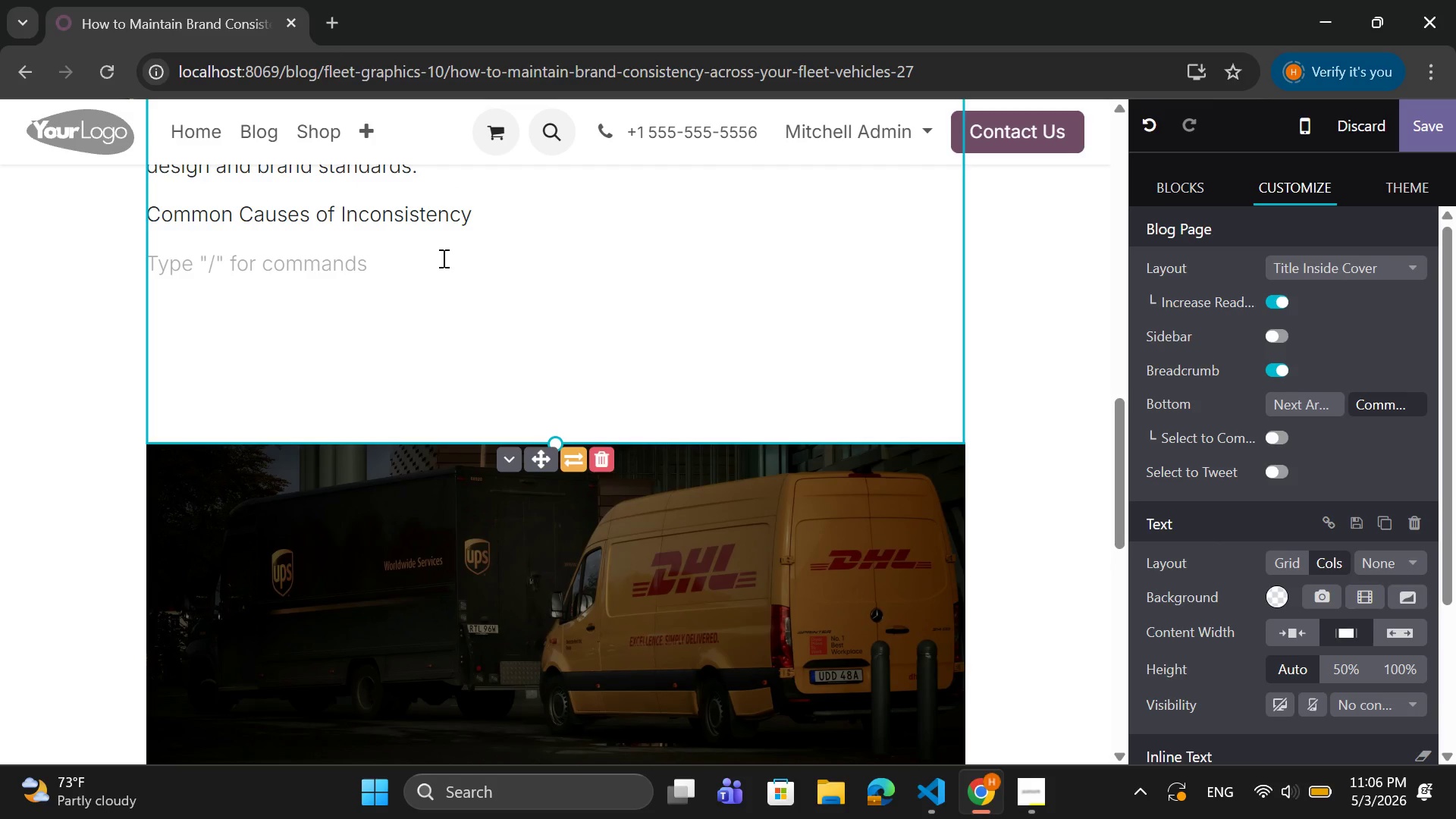 
type(Many business stru)
 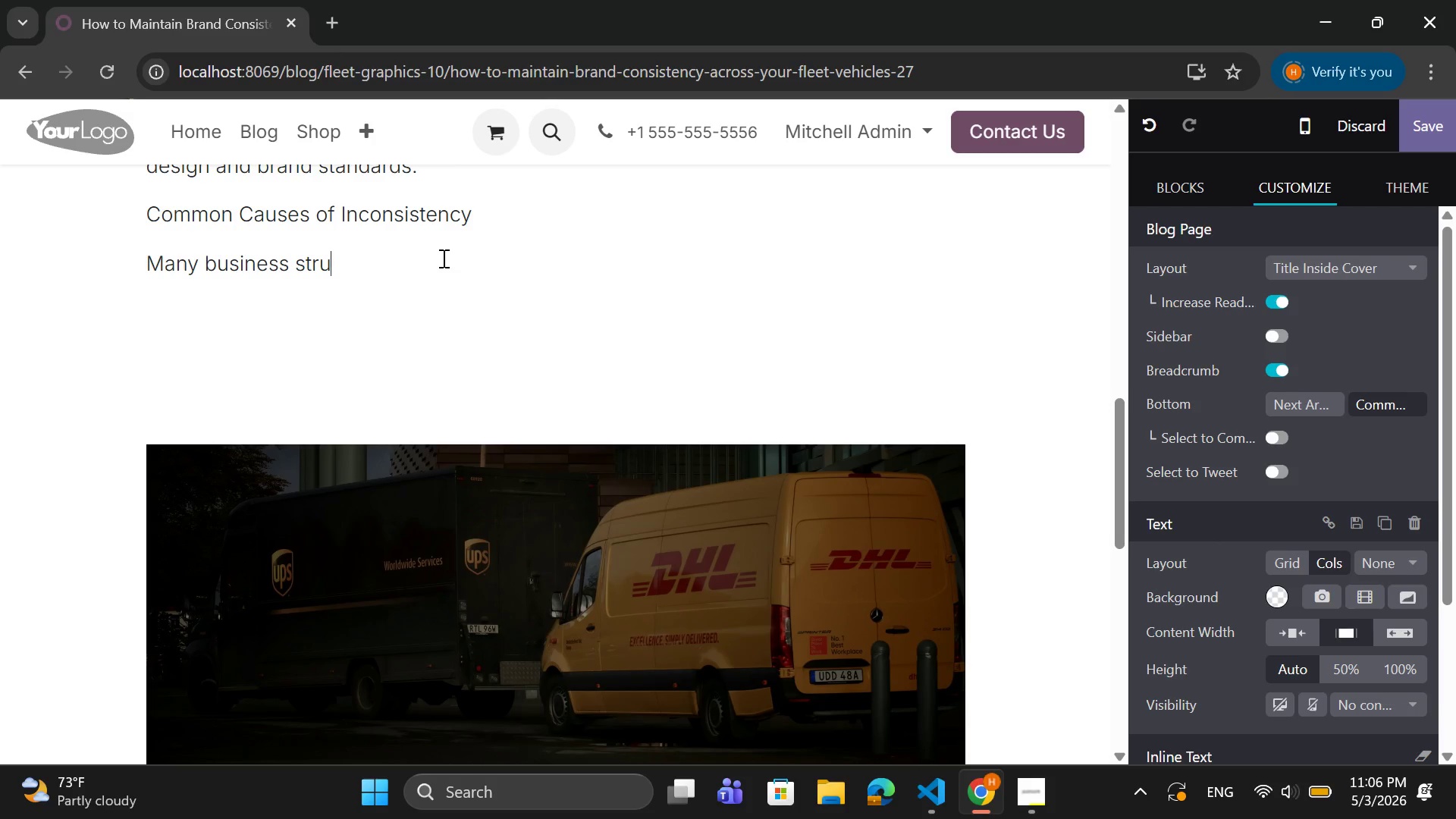 
key(G)
 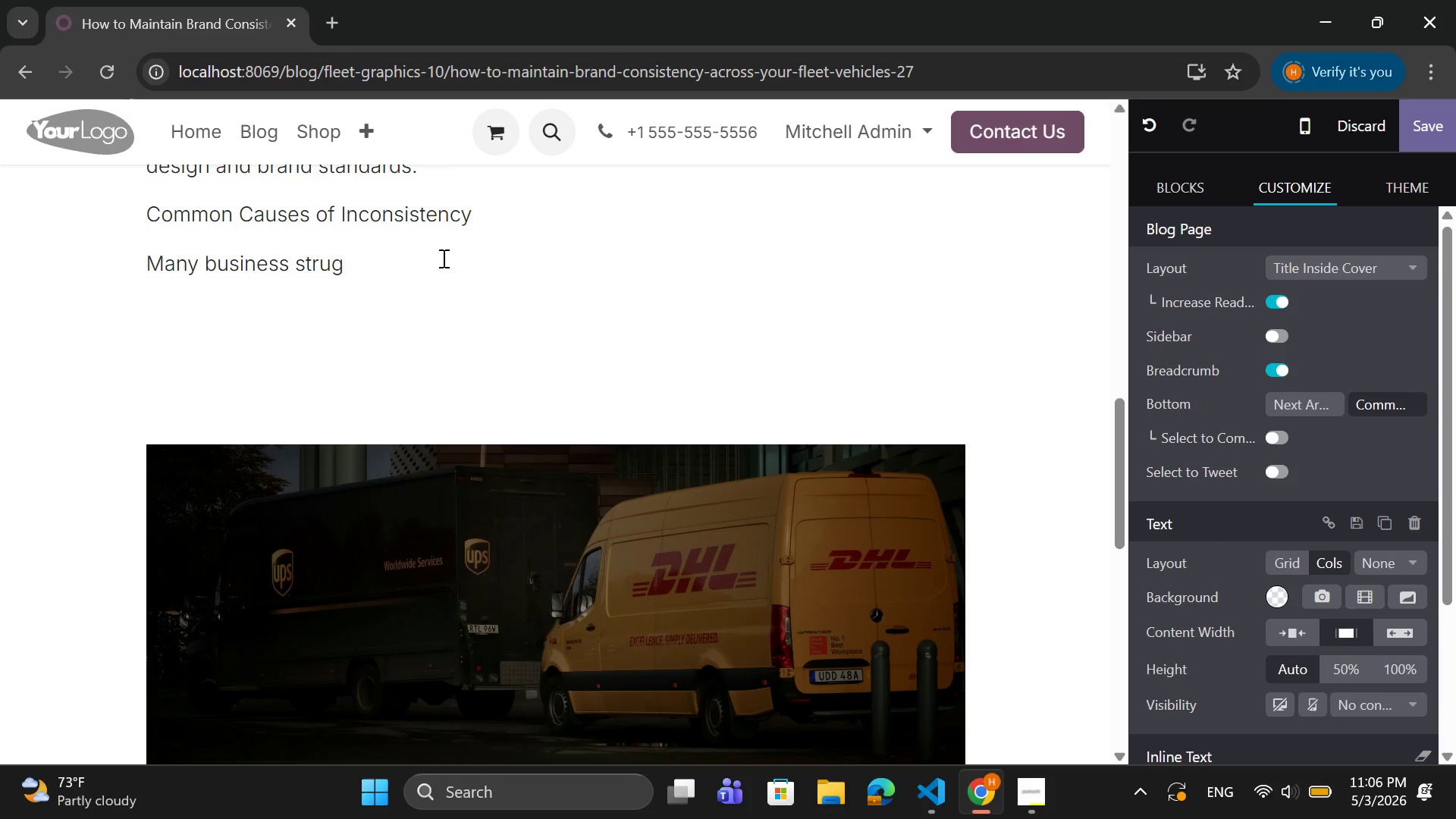 
wait(5.28)
 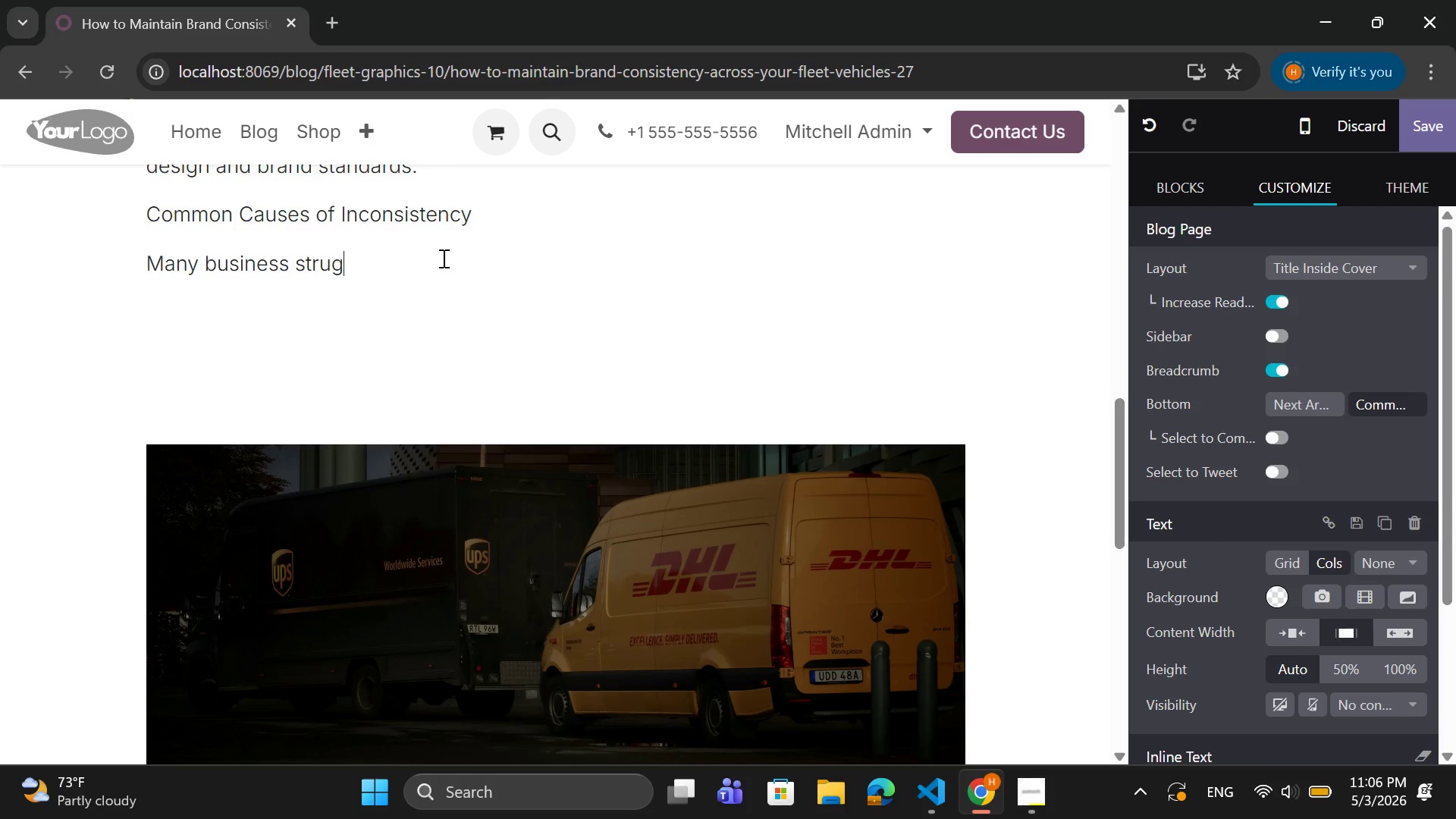 
type(gle with mainaining consistens)
 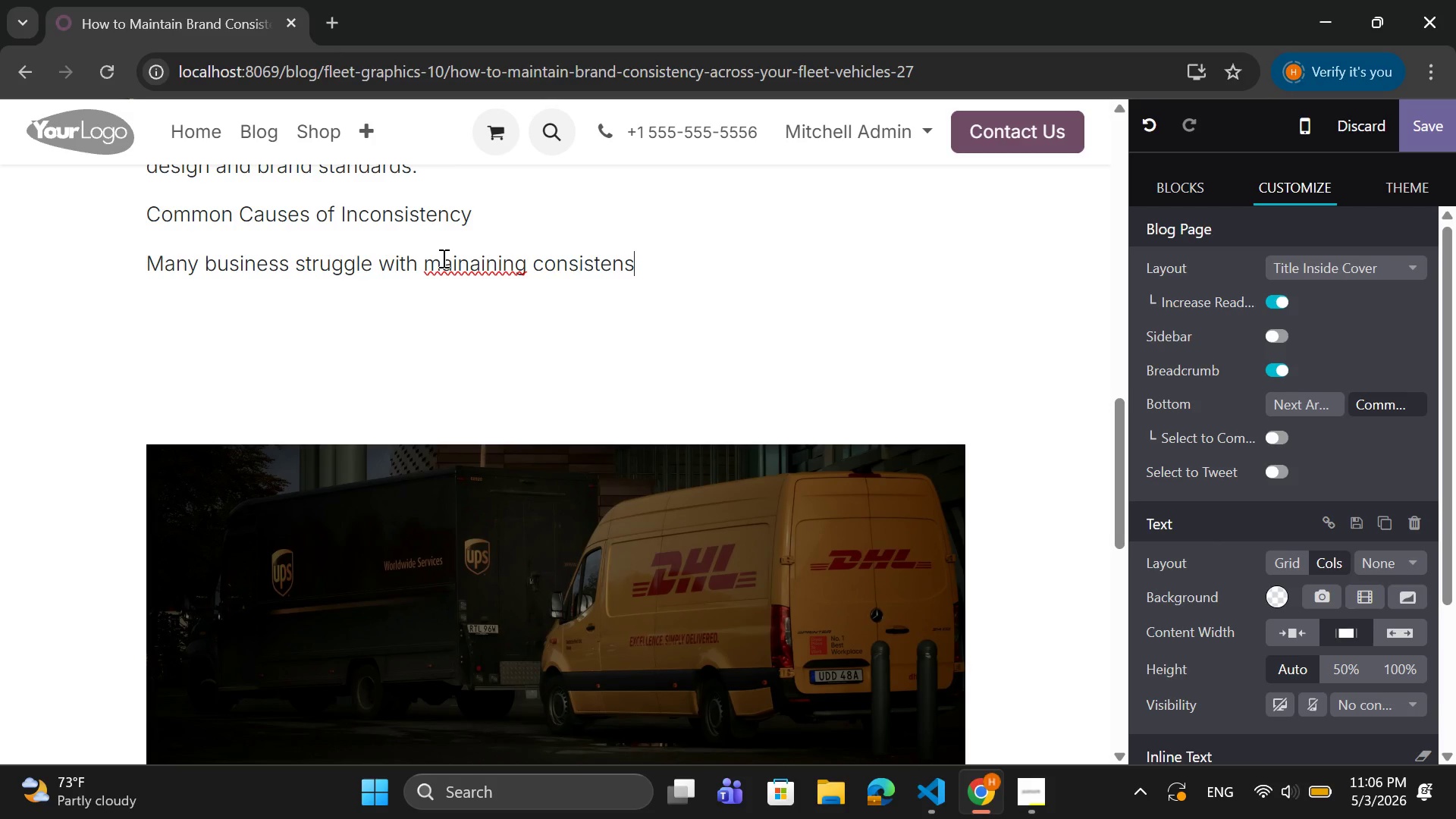 
key(Backspace)
type(cy )
 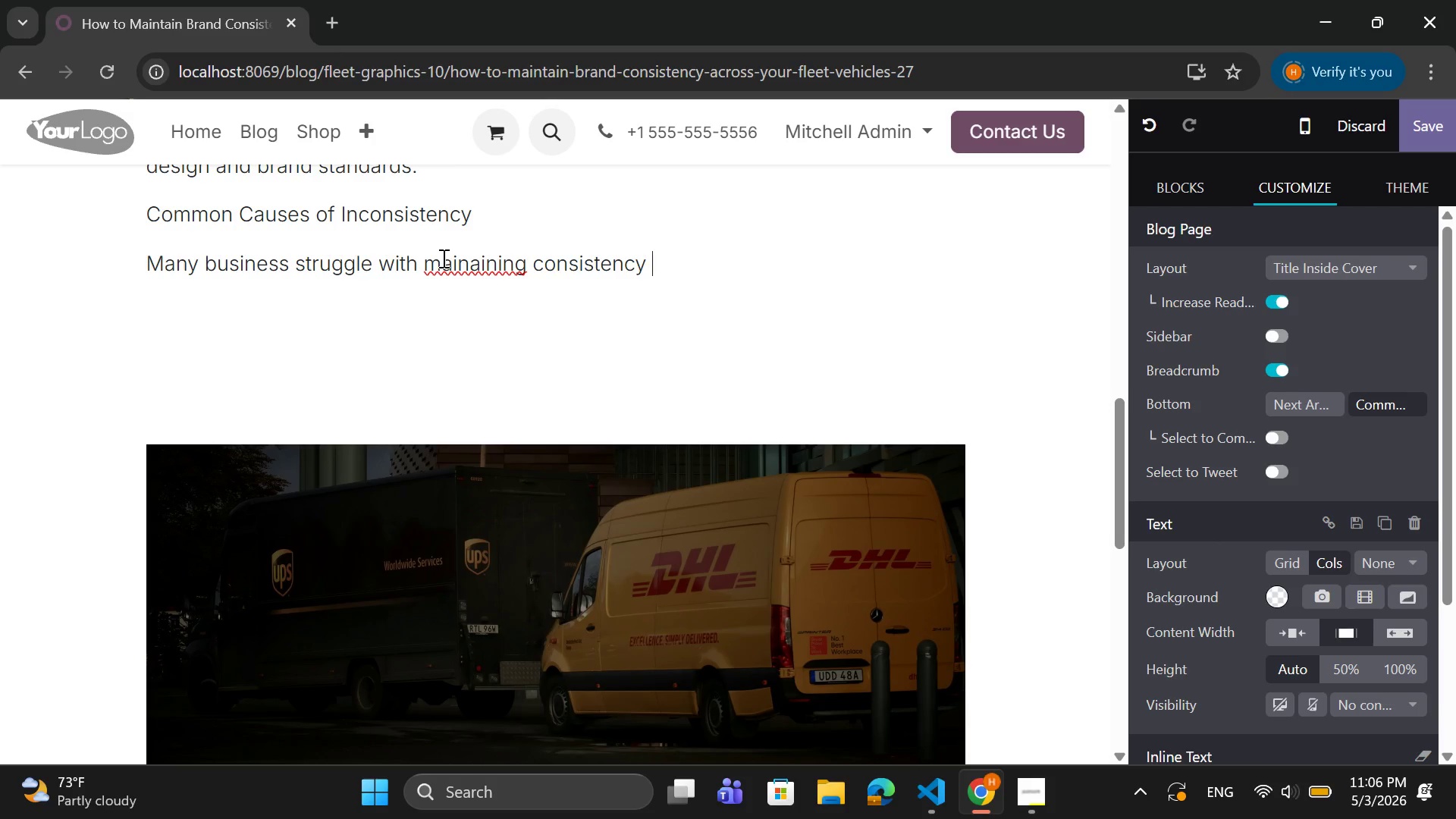 
type(due to:)
 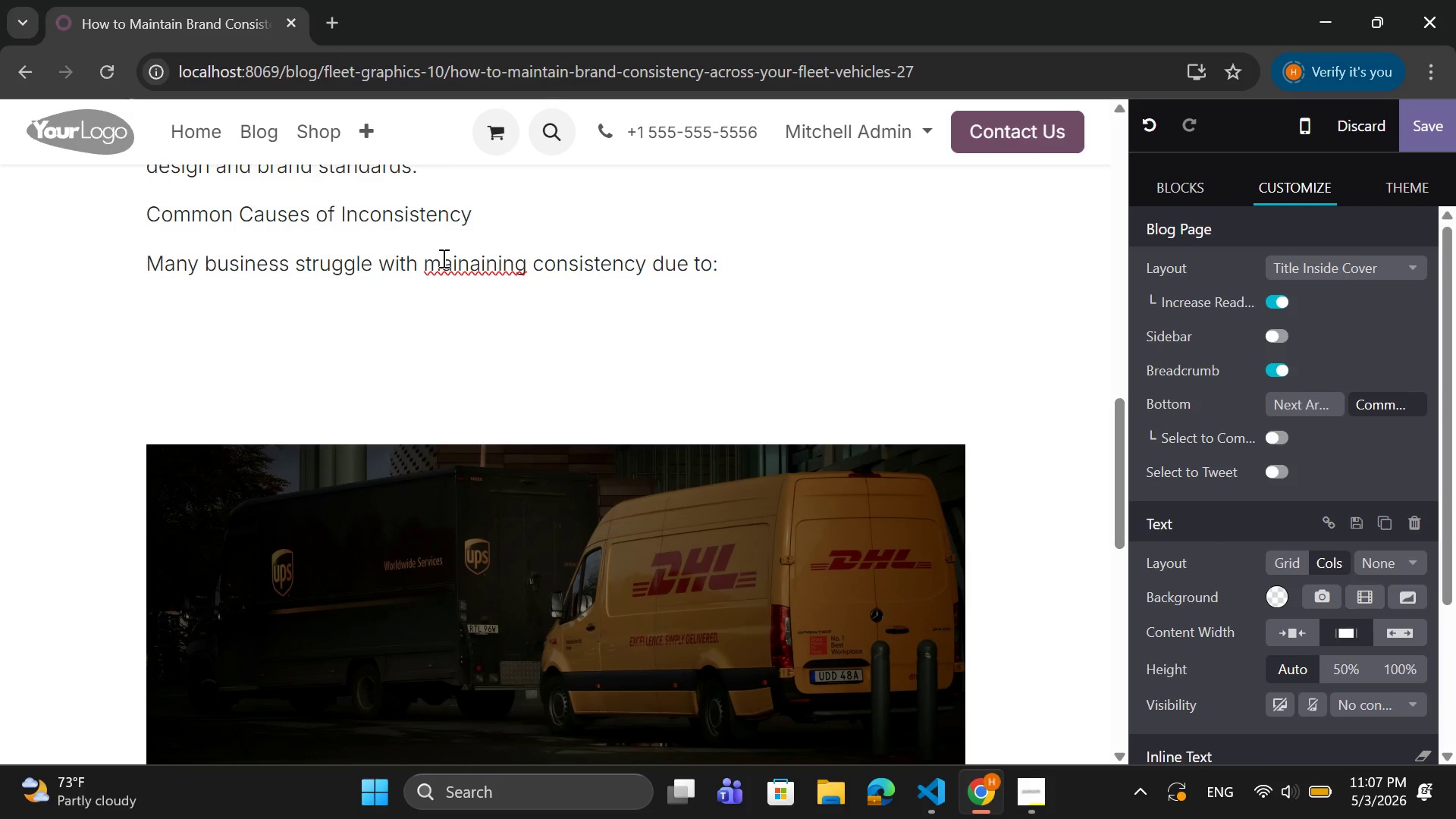 
key(Enter)
 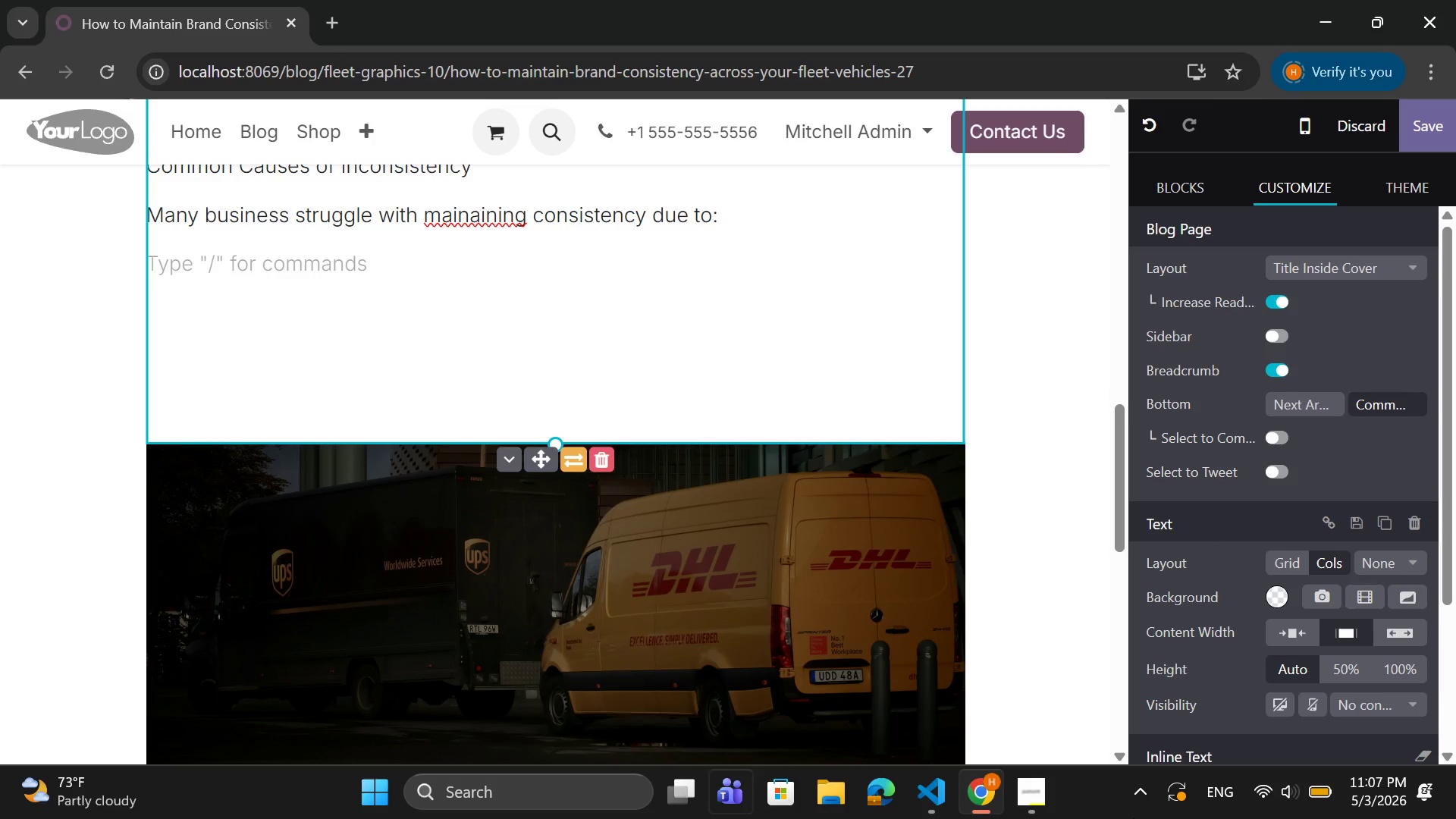 
wait(5.75)
 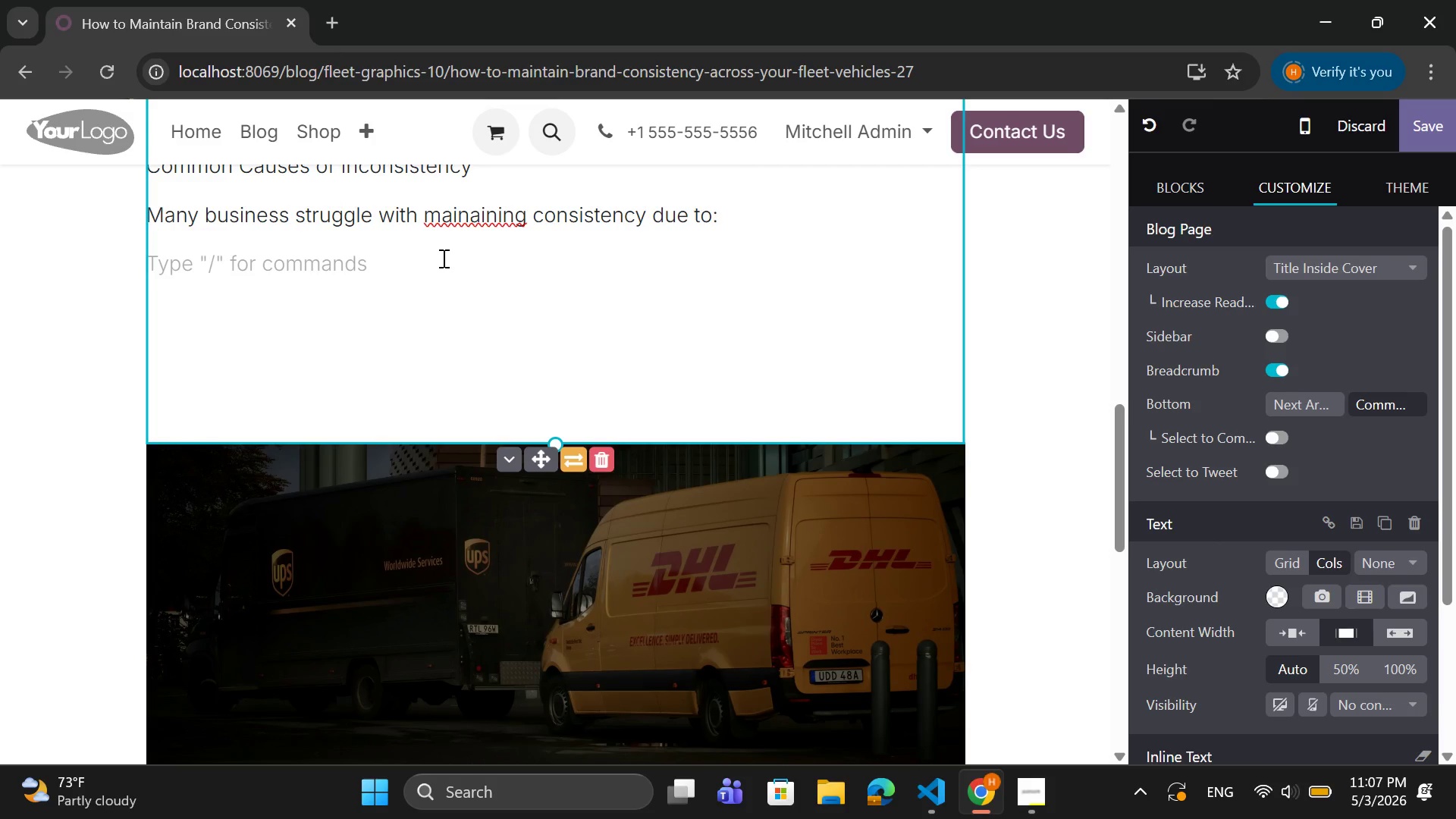 
right_click([513, 218])
 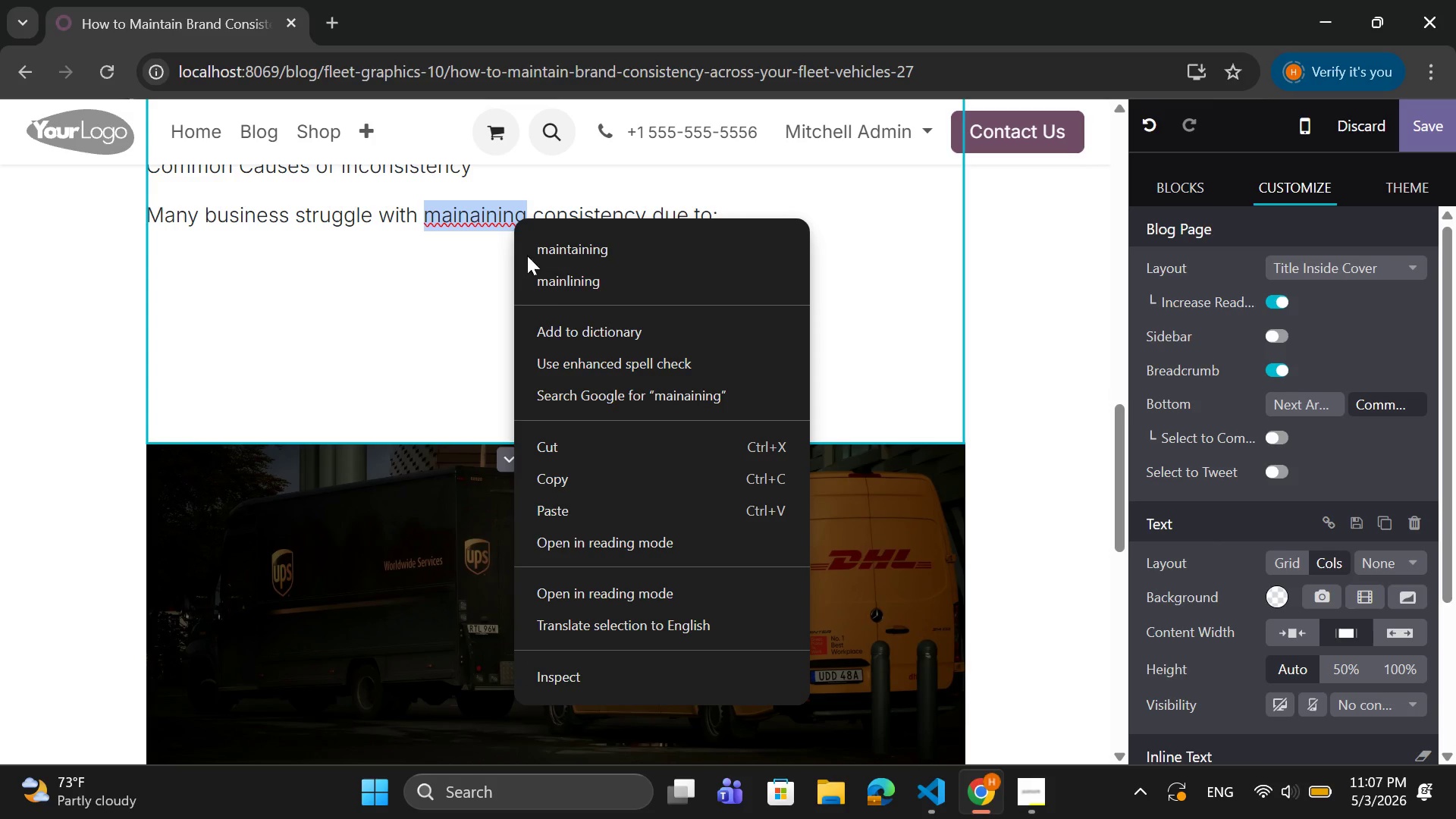 
left_click([578, 251])
 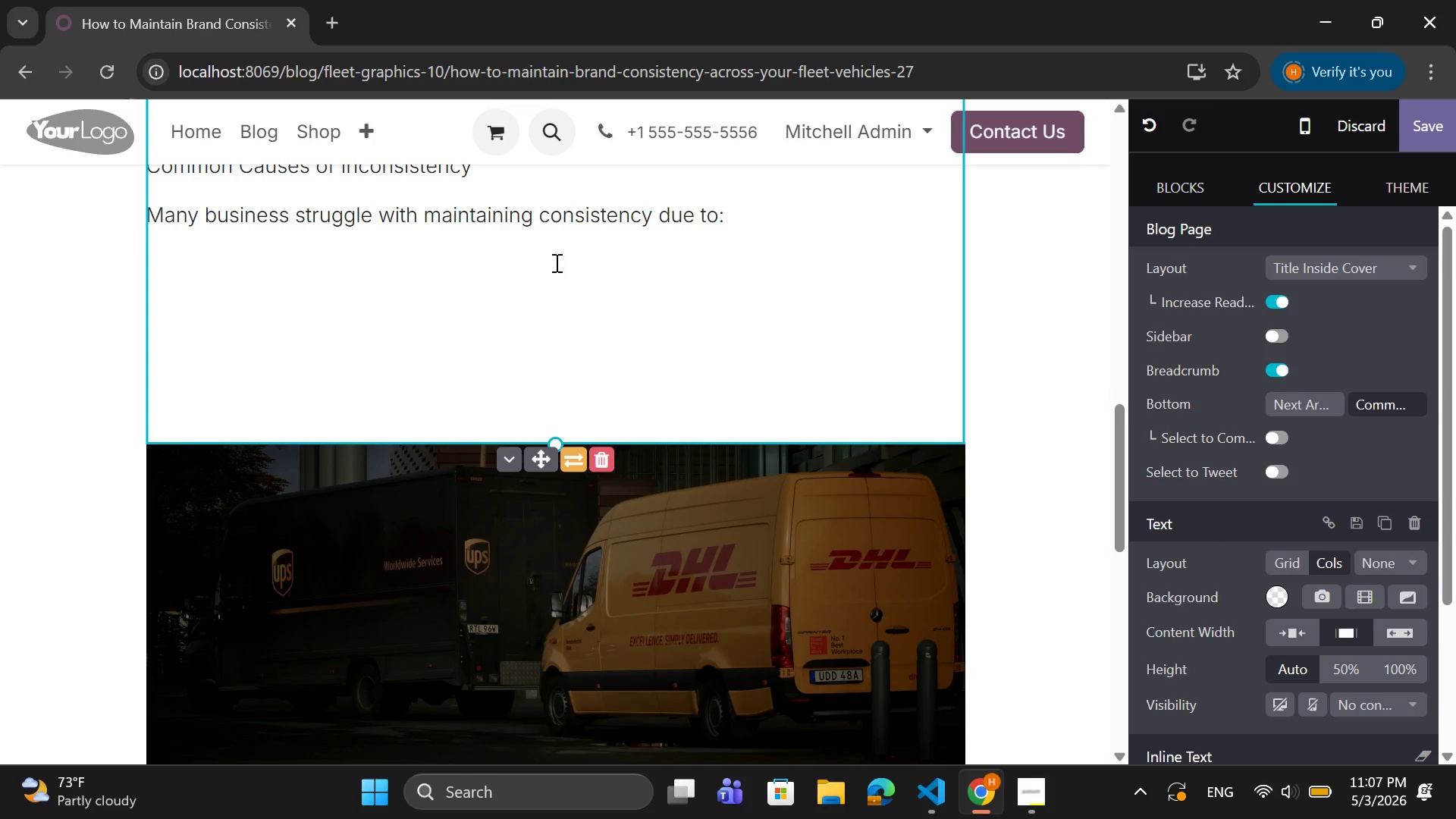 
scroll: coordinate [555, 262], scroll_direction: up, amount: 3.0
 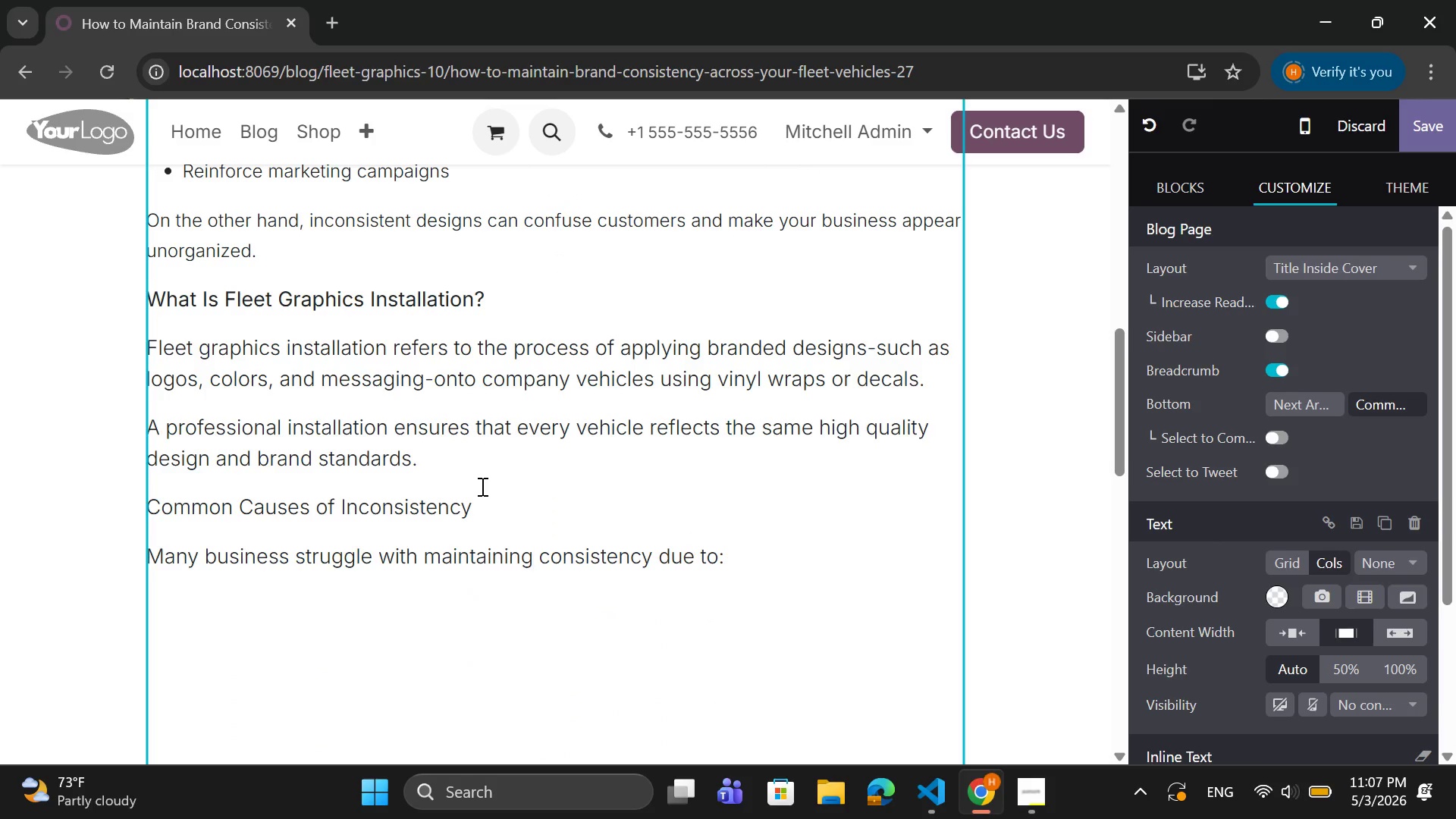 
left_click_drag(start_coordinate=[480, 507], to_coordinate=[145, 488])
 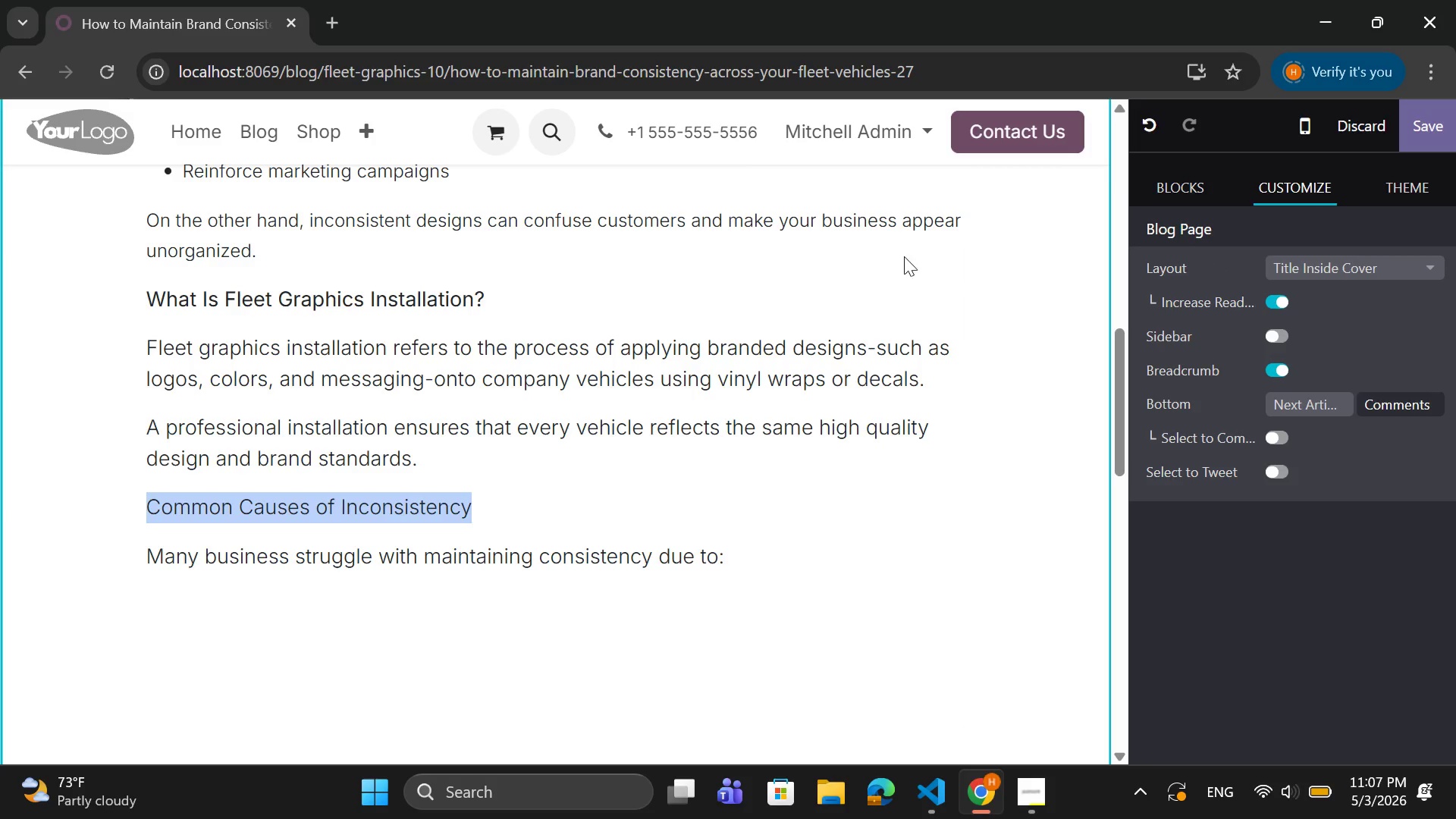 
wait(5.42)
 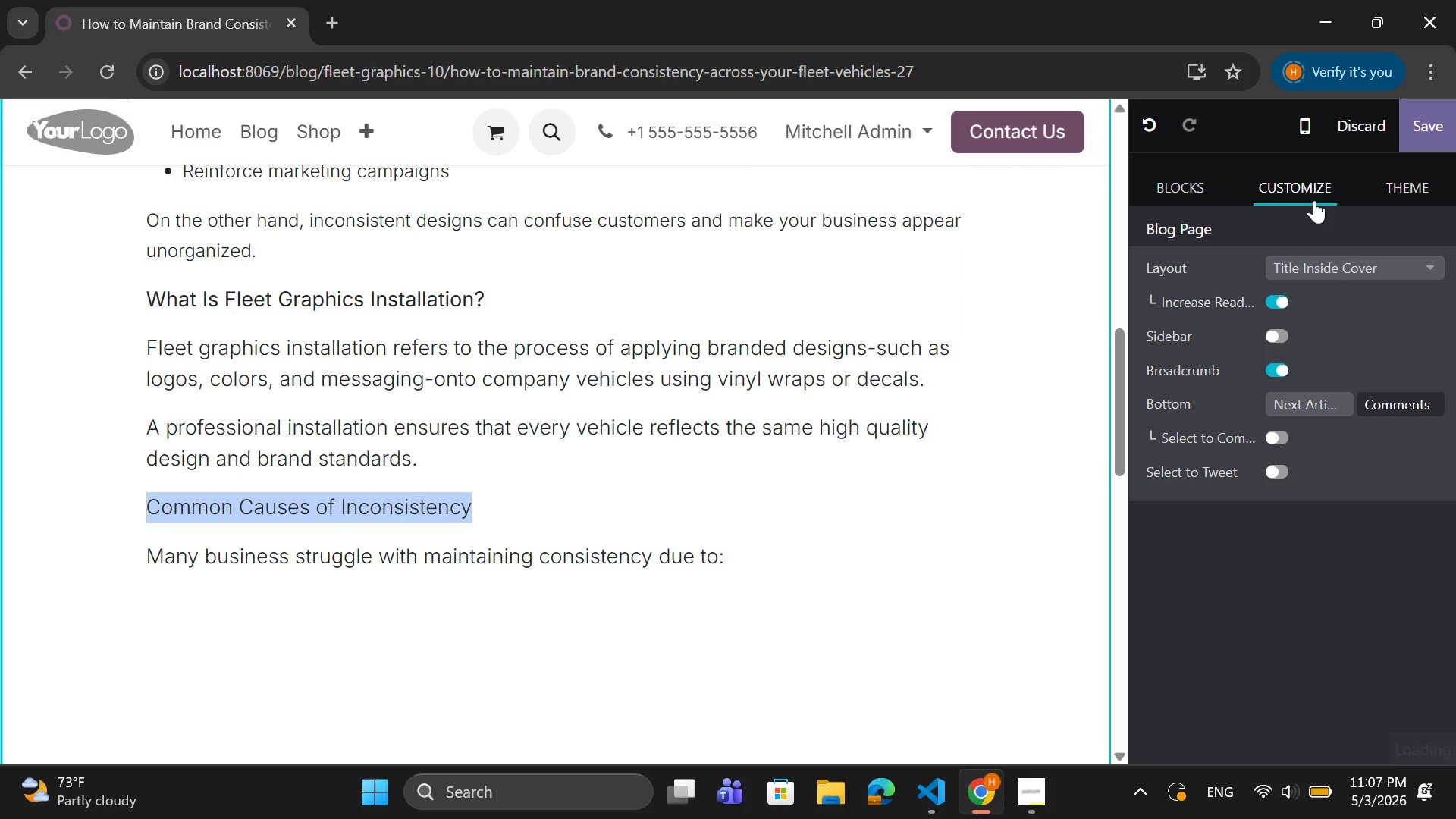 
right_click([207, 500])
 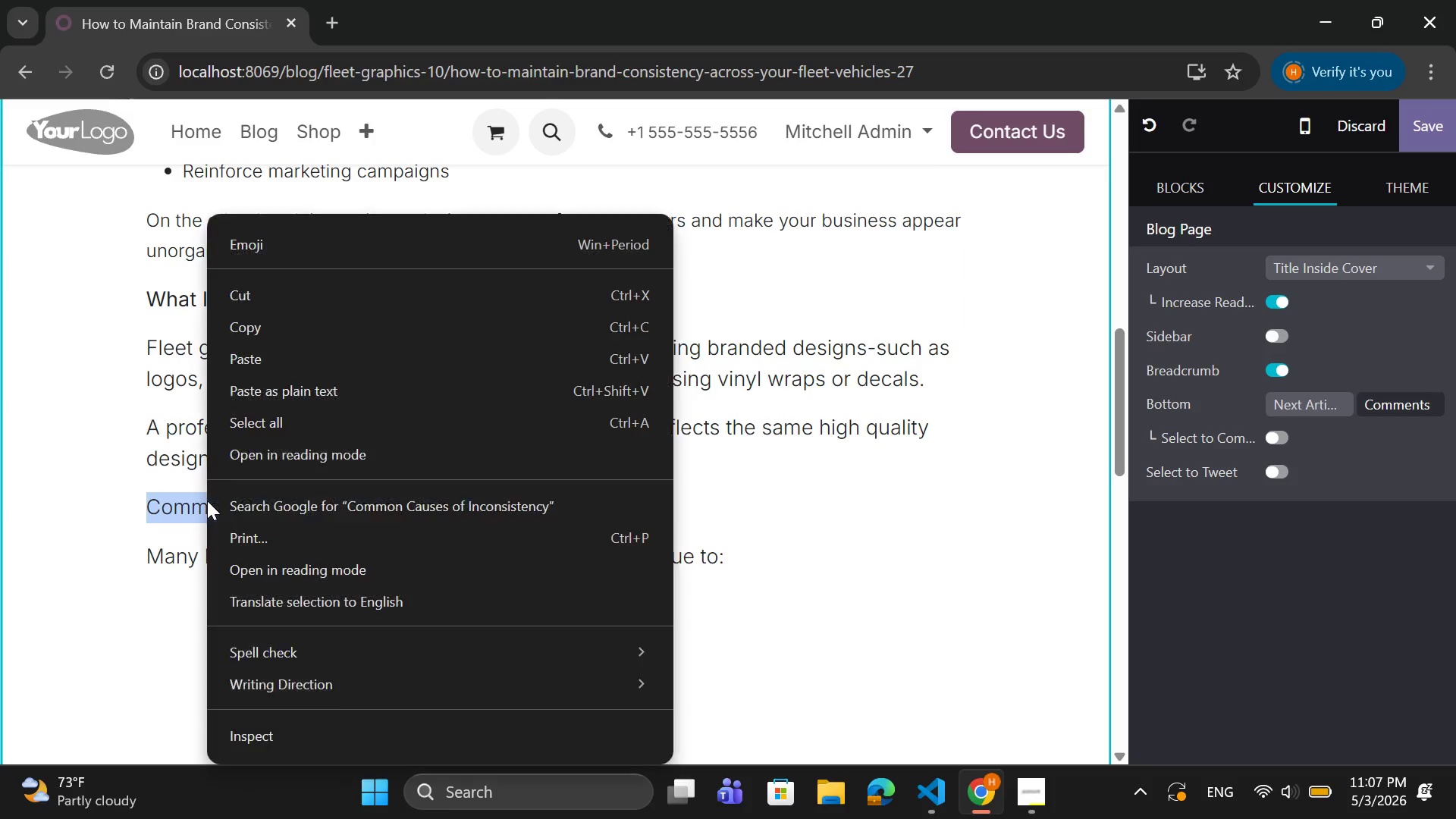 
left_click([207, 500])
 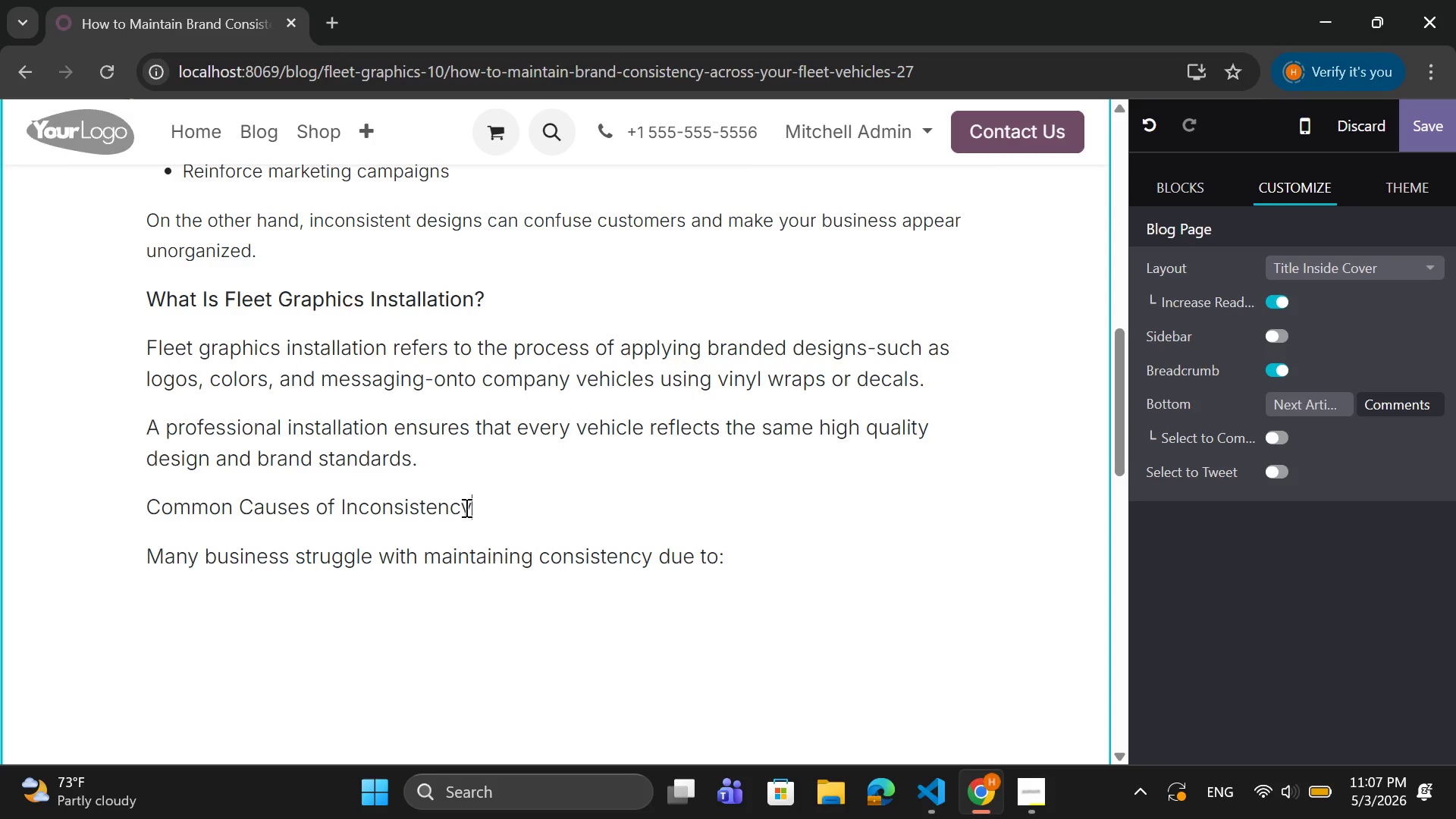 
wait(5.3)
 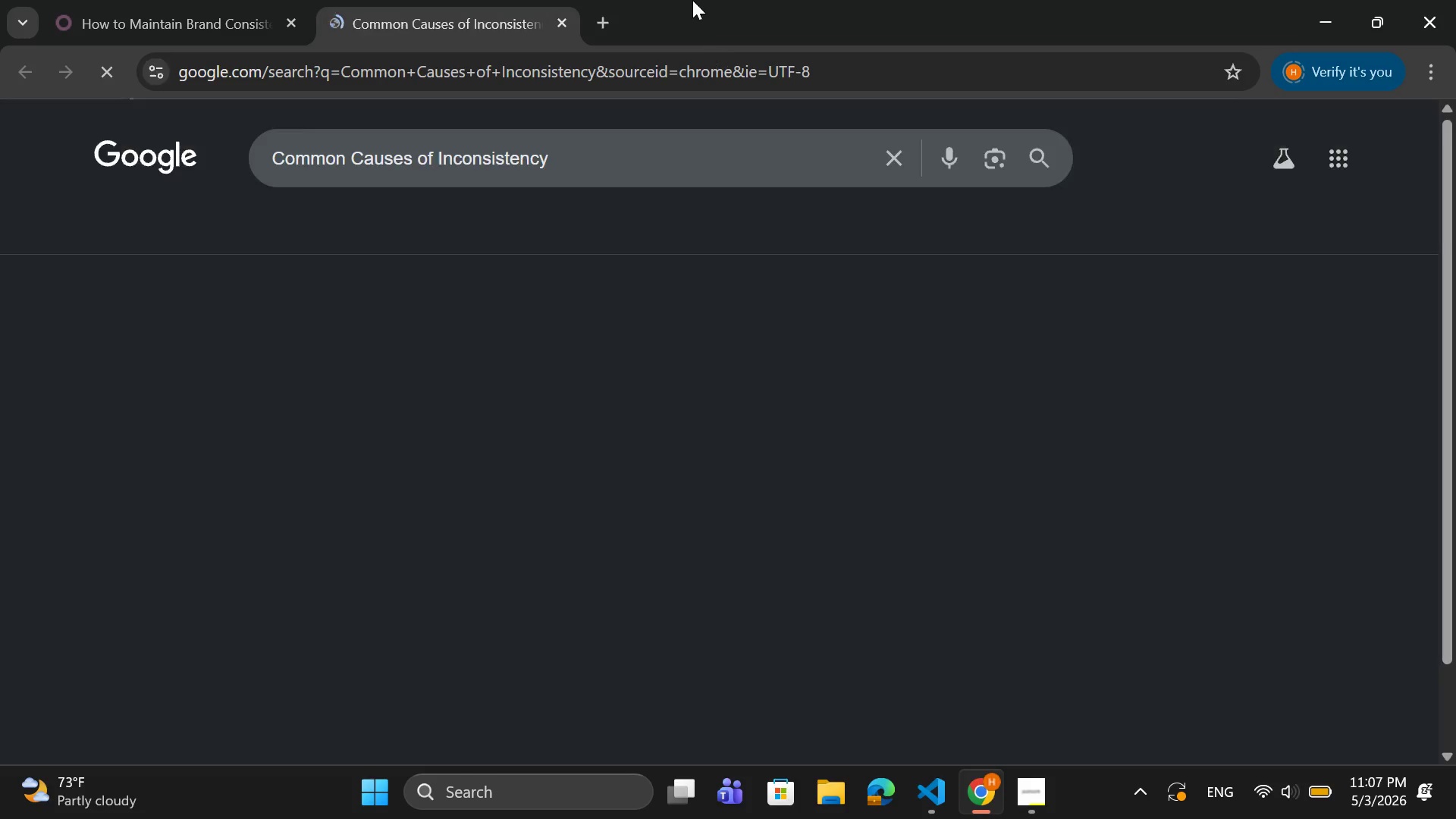 
left_click_drag(start_coordinate=[473, 504], to_coordinate=[116, 488])
 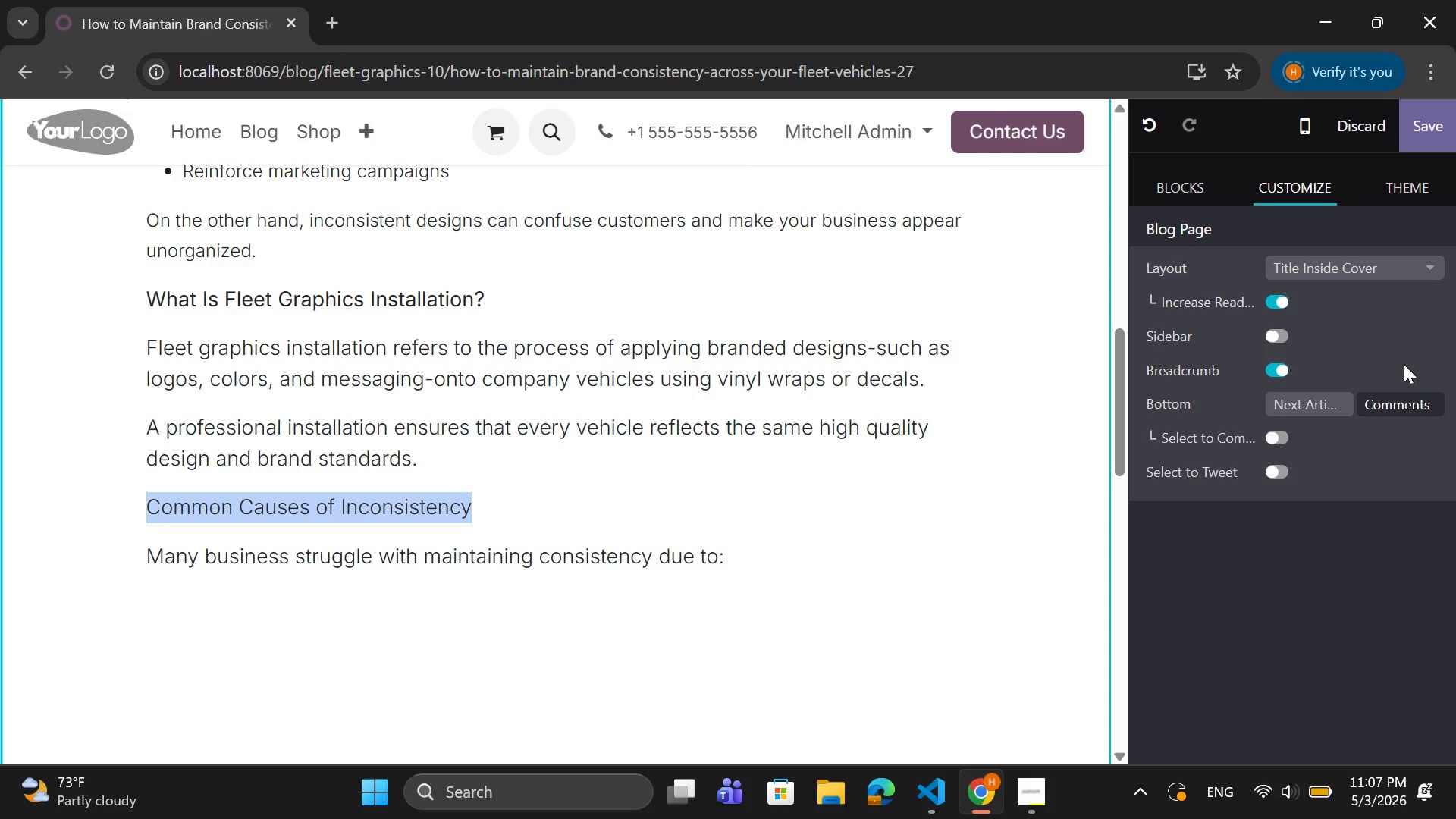 
scroll: coordinate [1403, 364], scroll_direction: down, amount: 4.0
 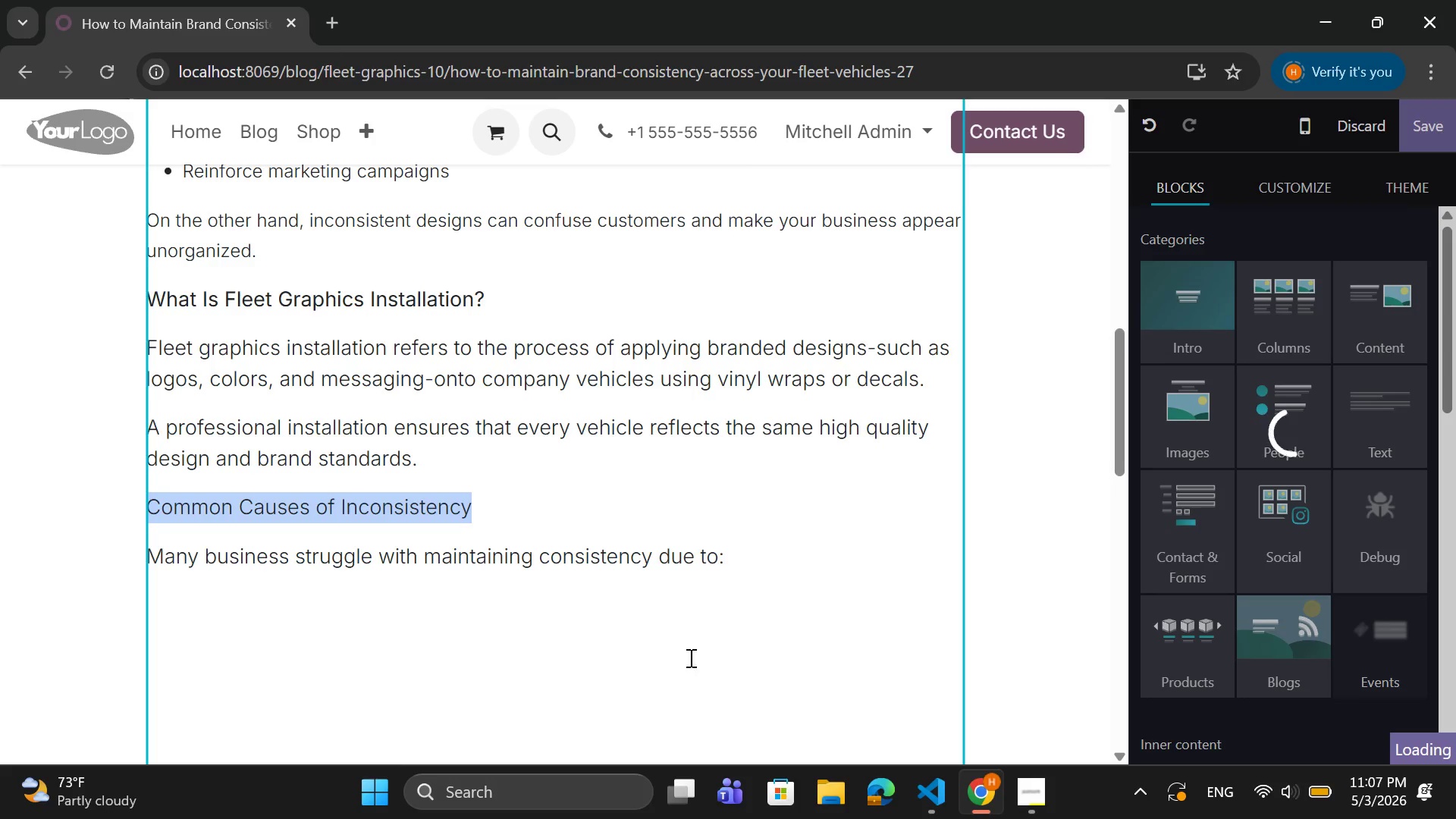 
left_click_drag(start_coordinate=[751, 571], to_coordinate=[150, 551])
 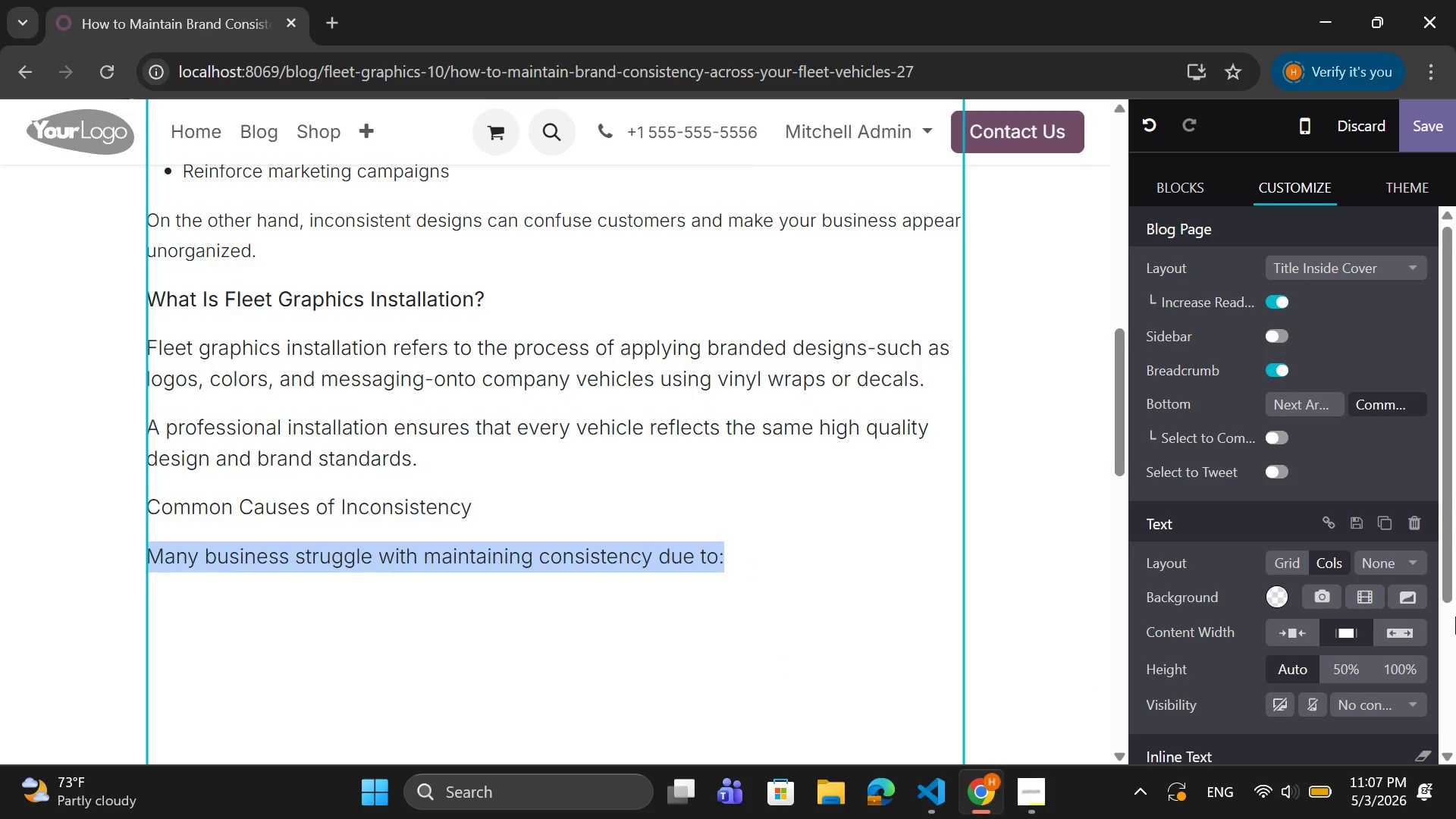 
scroll: coordinate [1455, 617], scroll_direction: down, amount: 3.0
 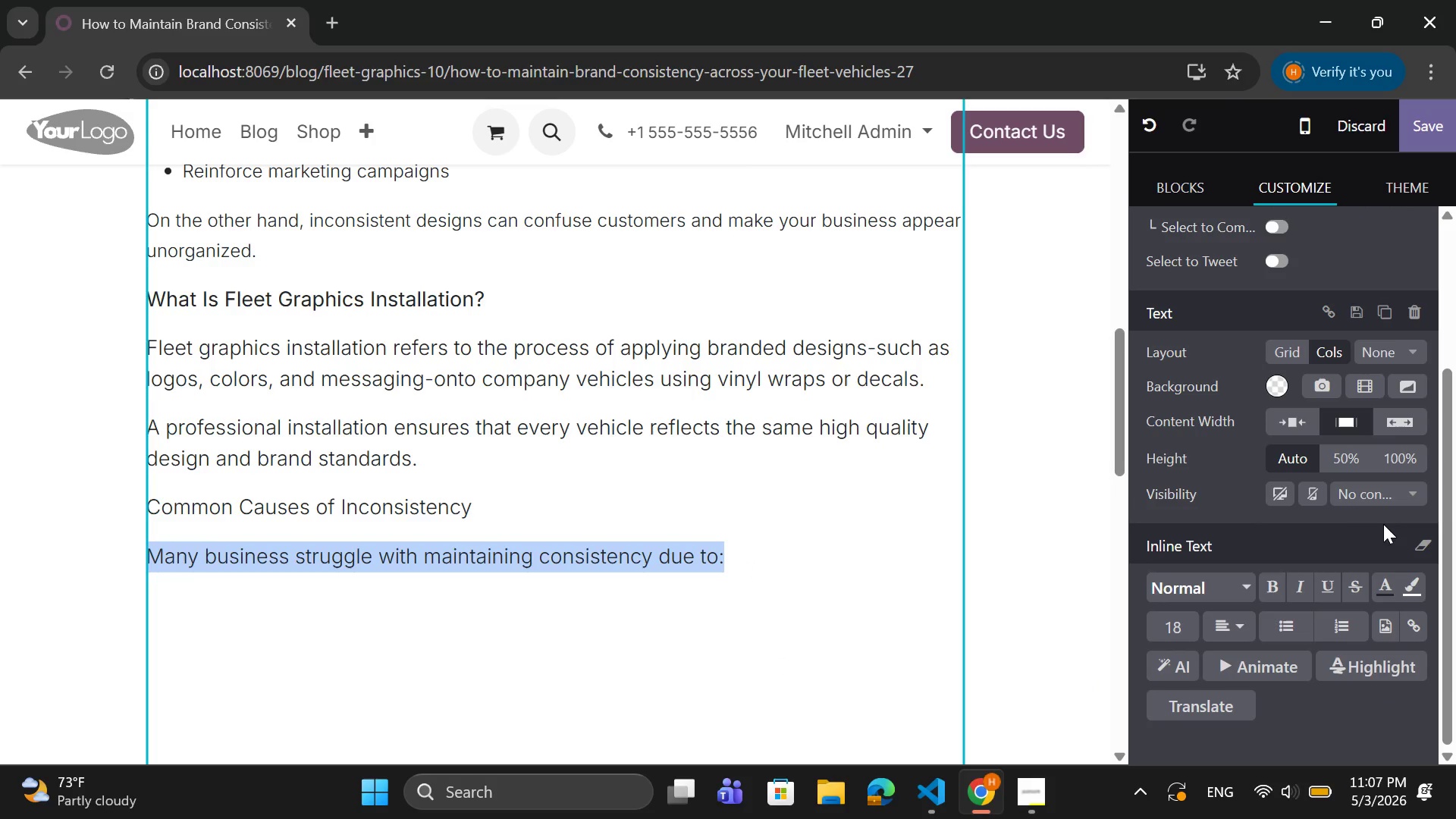 
mouse_move([1257, 601])
 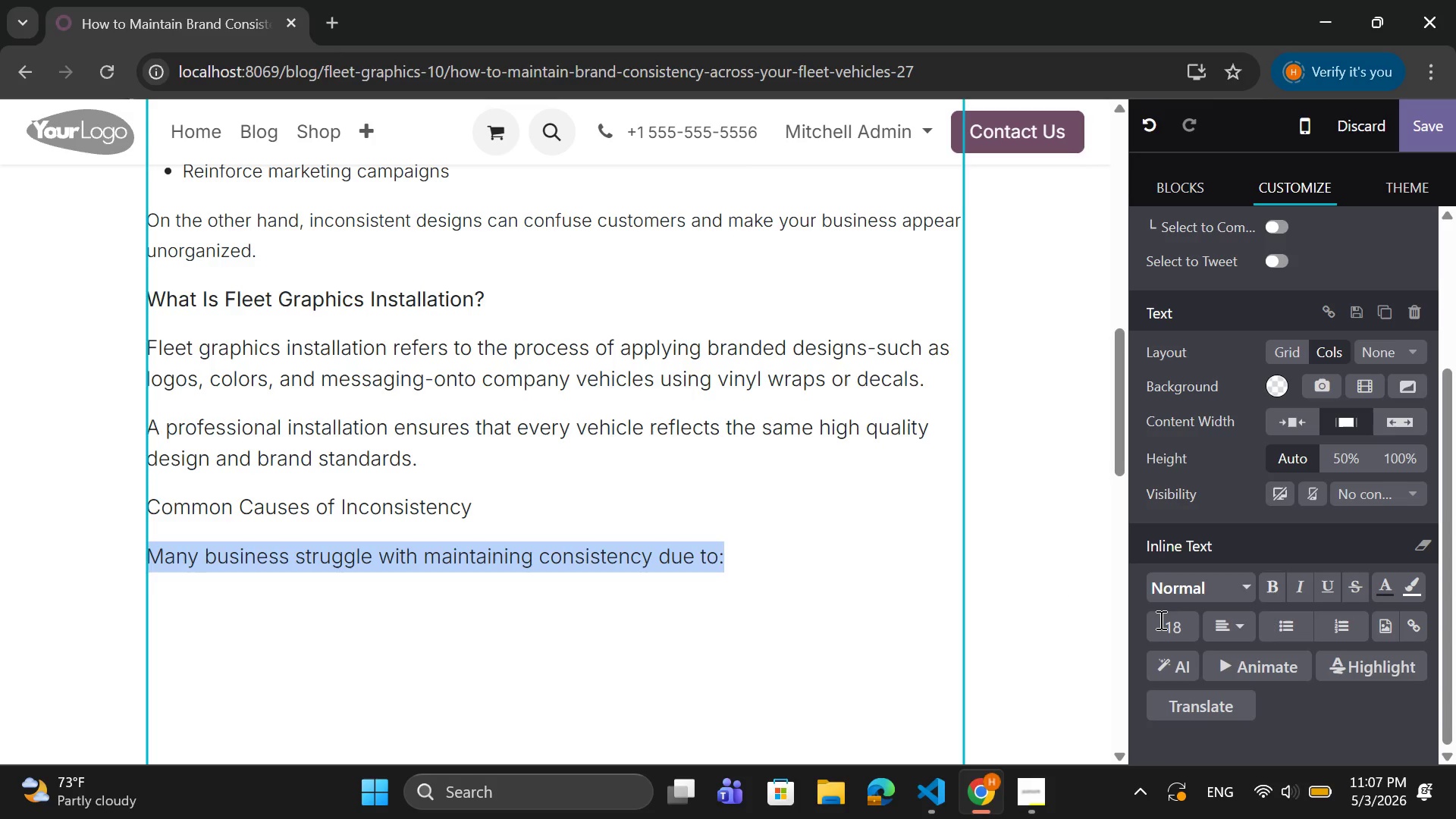 
left_click([1158, 623])
 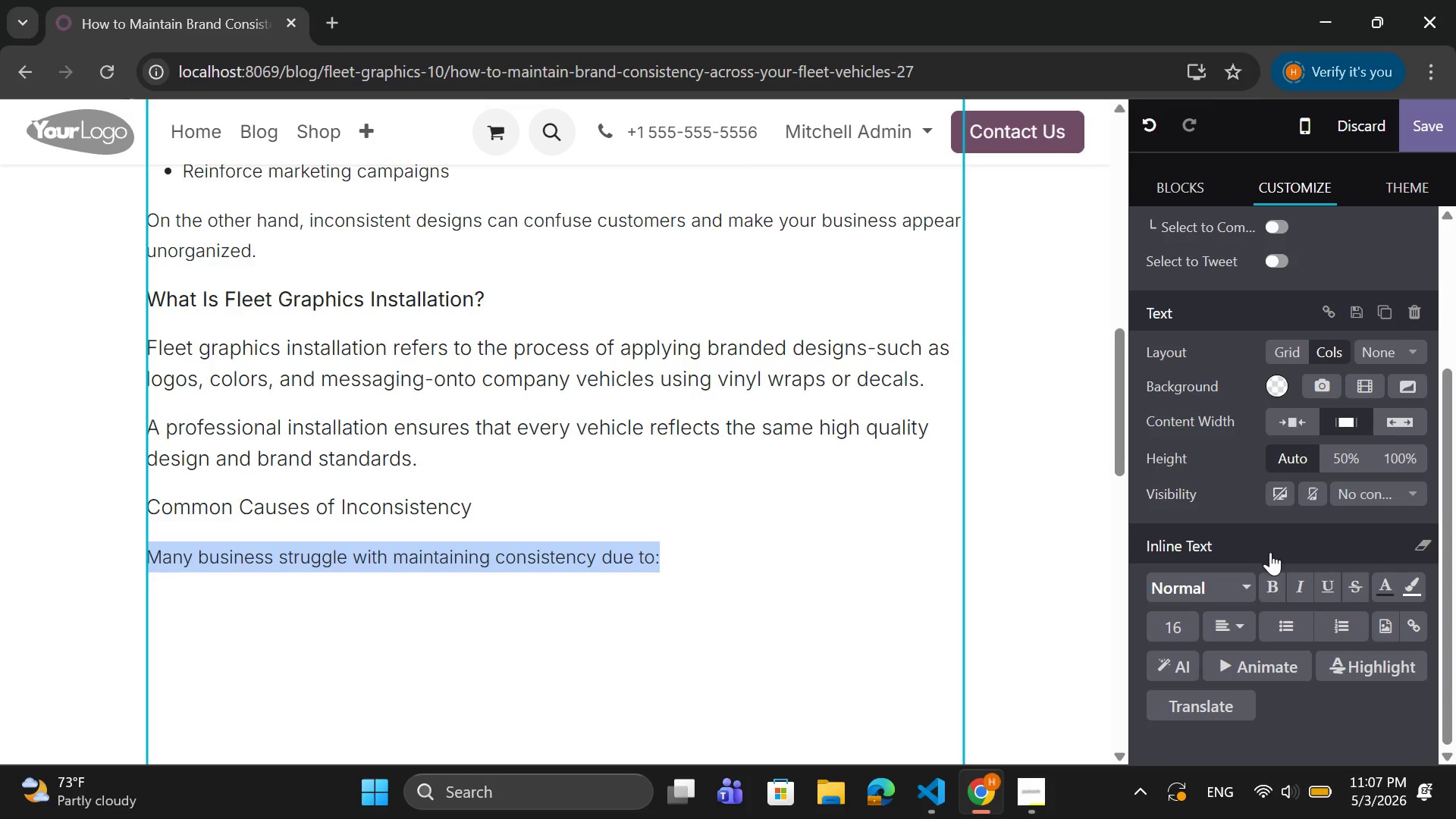 
left_click([1216, 629])
 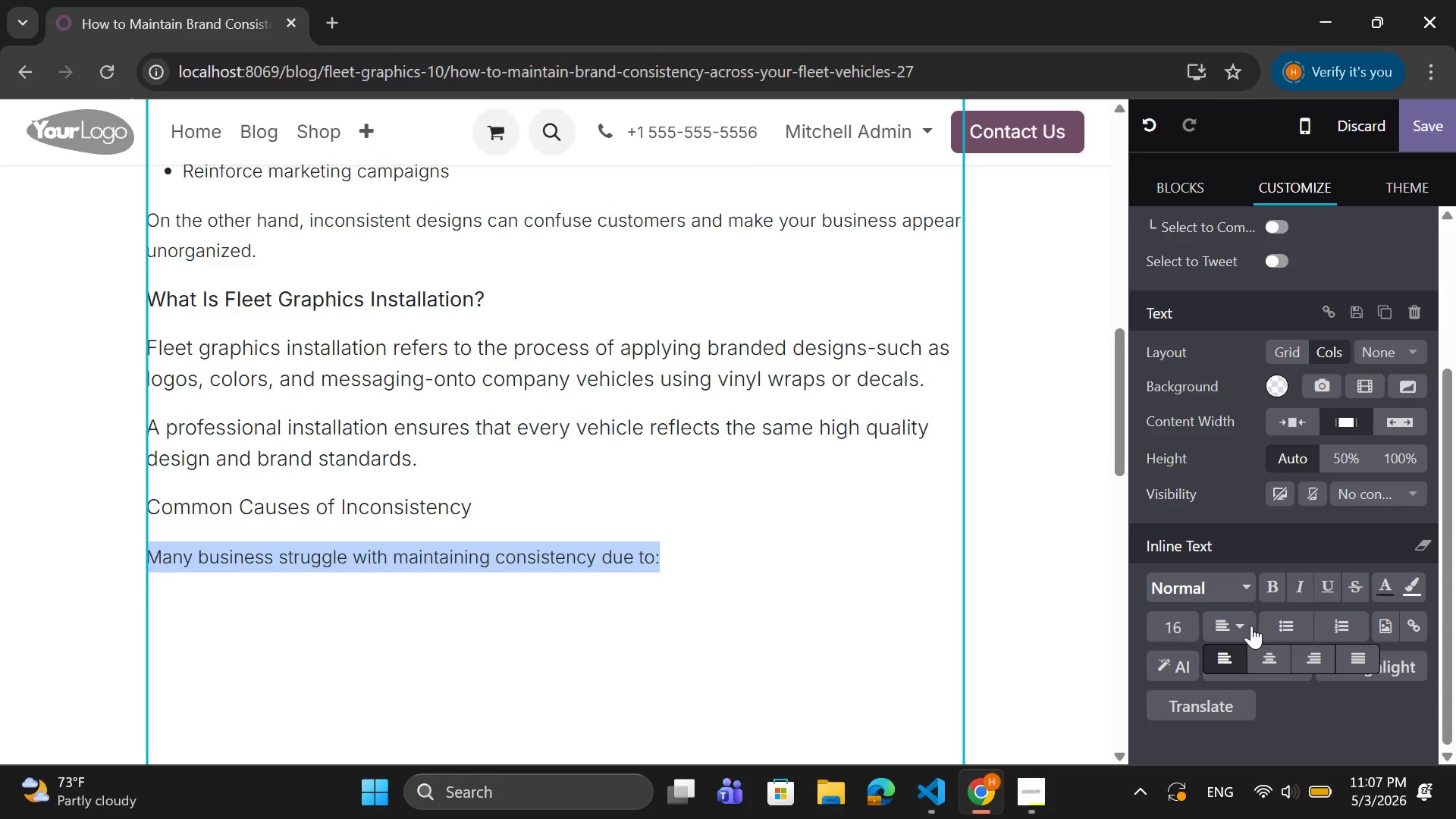 
left_click([1251, 626])
 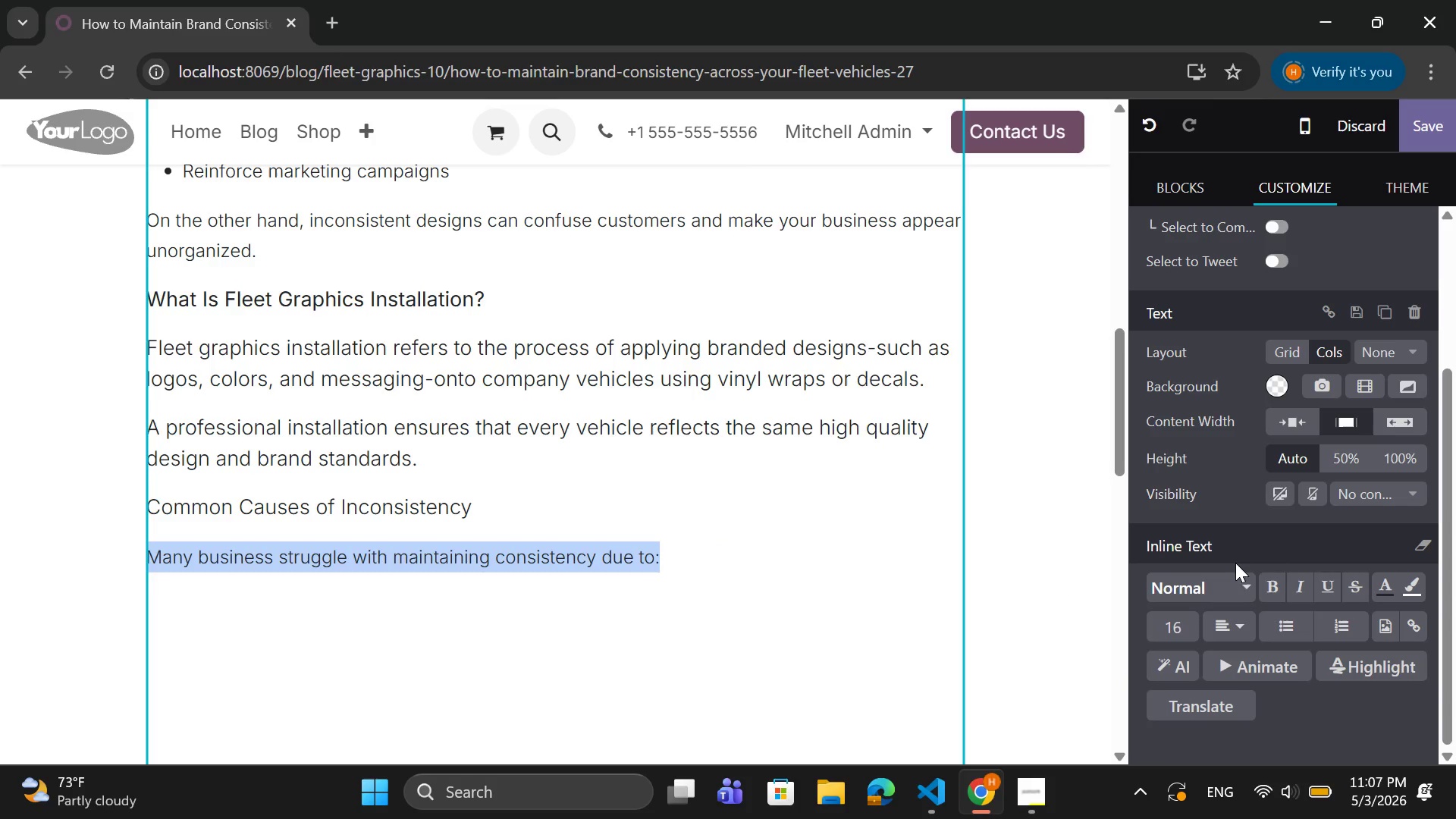 
left_click_drag(start_coordinate=[1234, 629], to_coordinate=[1228, 632])
 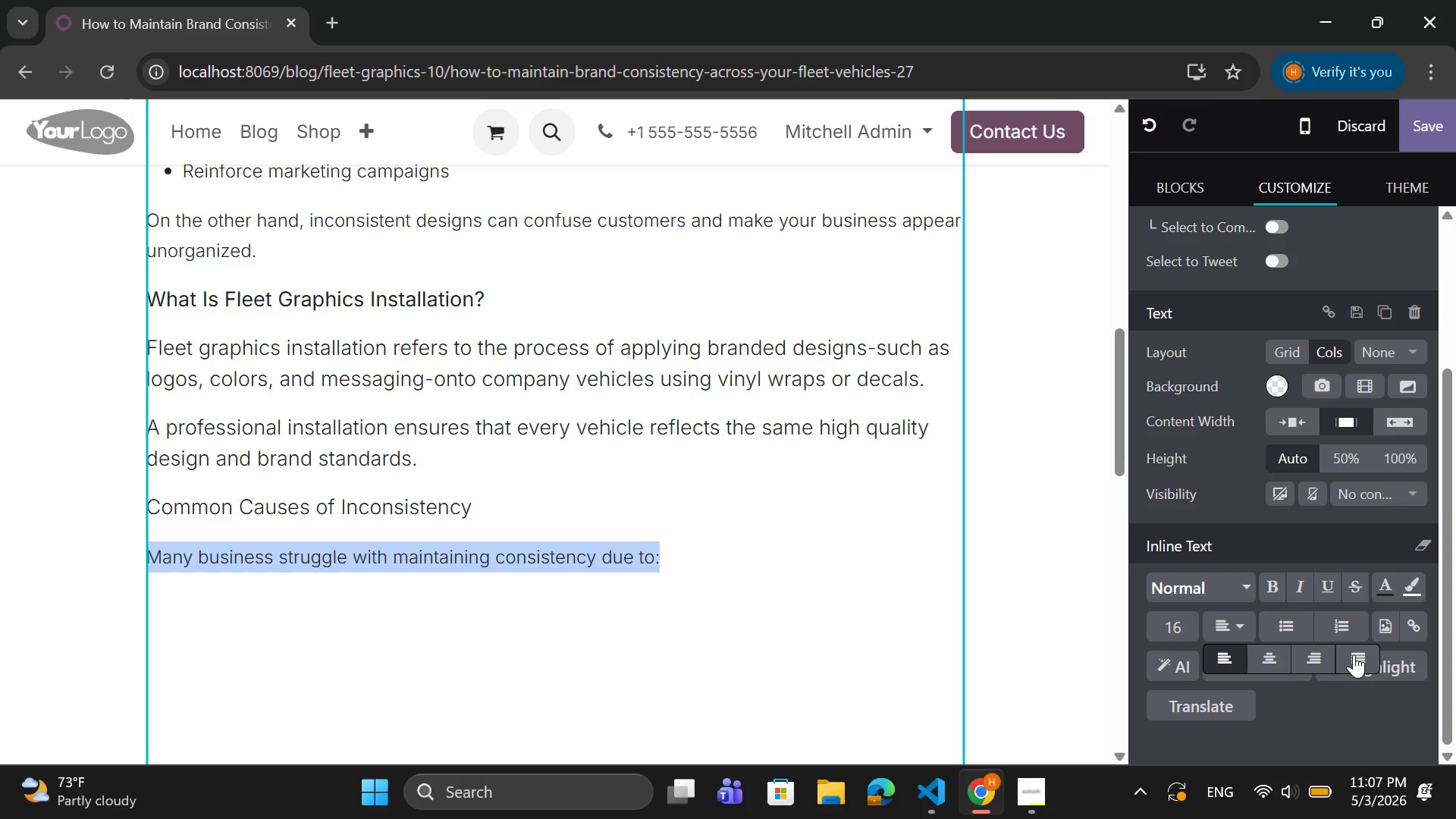 
left_click([1353, 651])
 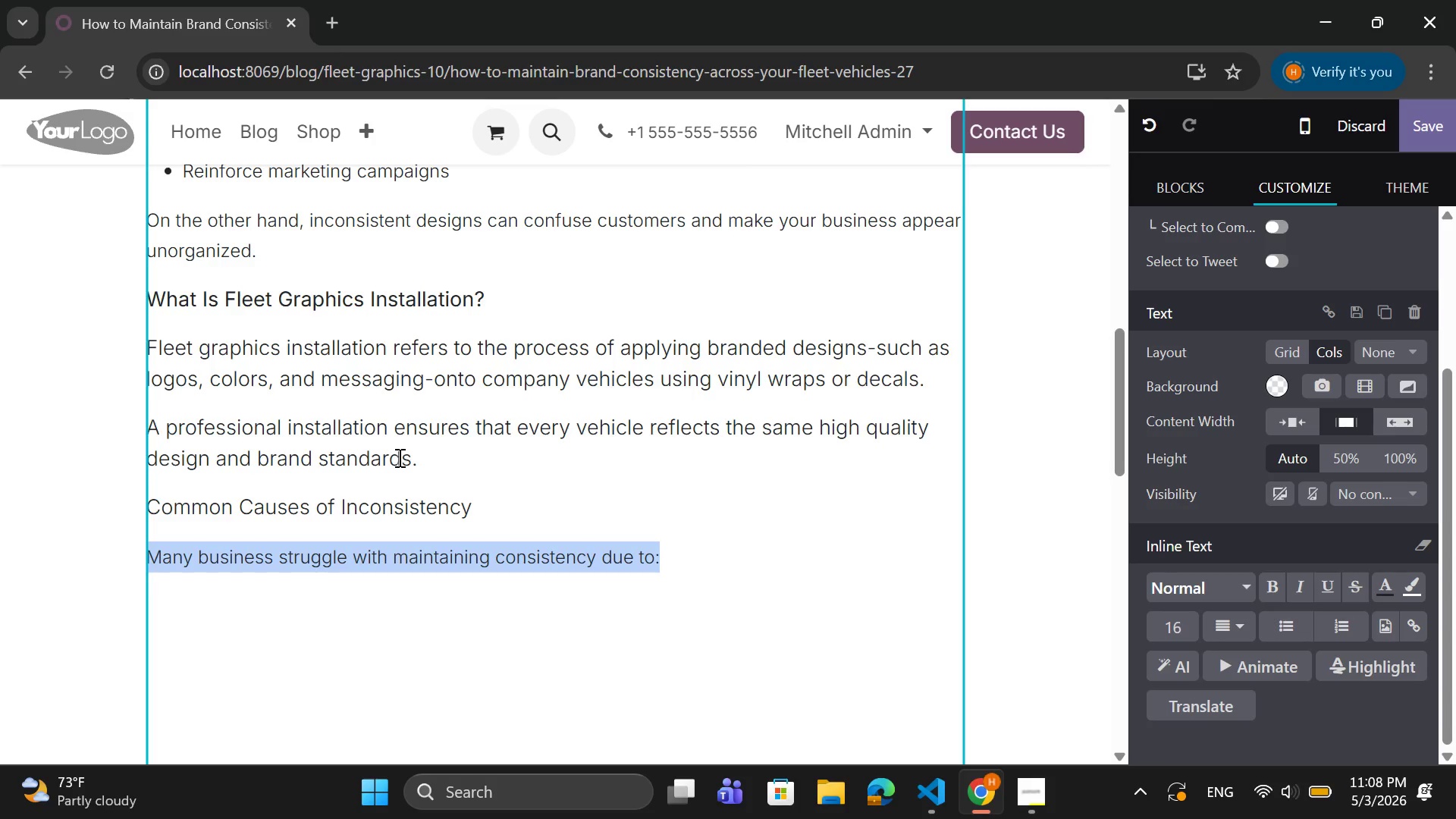 
wait(5.45)
 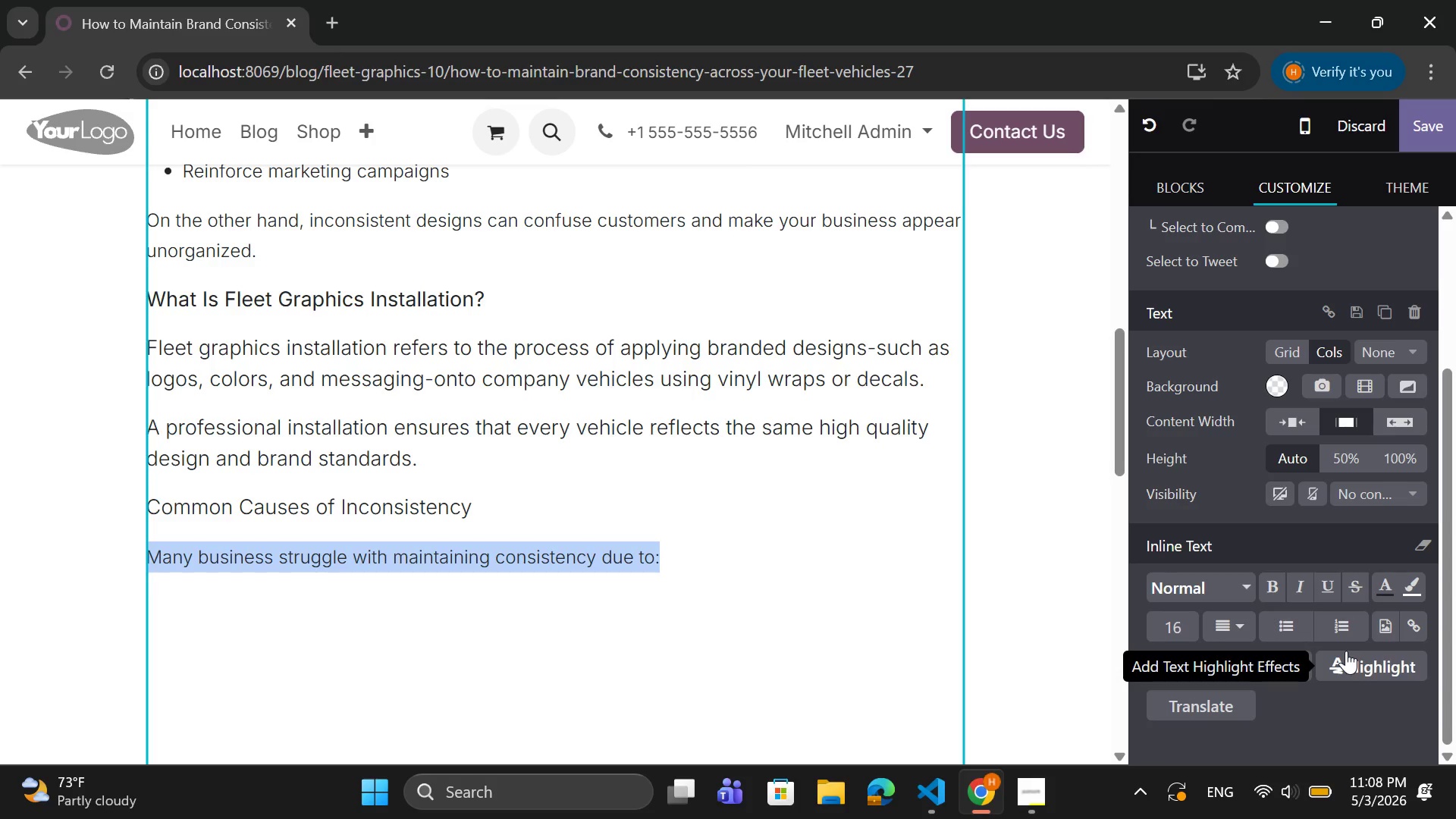 
left_click_drag(start_coordinate=[415, 466], to_coordinate=[119, 318])
 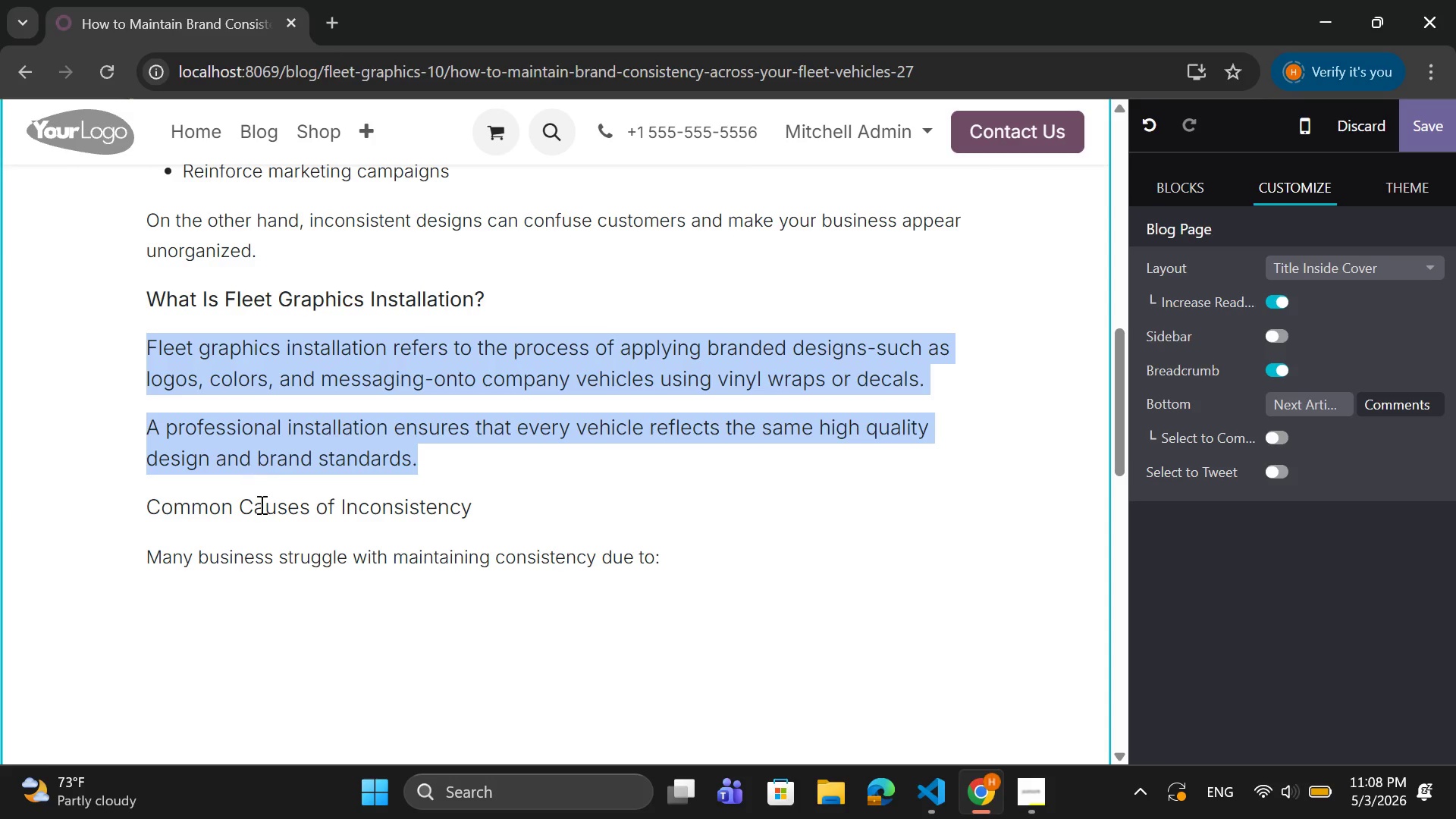 
scroll: coordinate [1313, 560], scroll_direction: down, amount: 8.0
 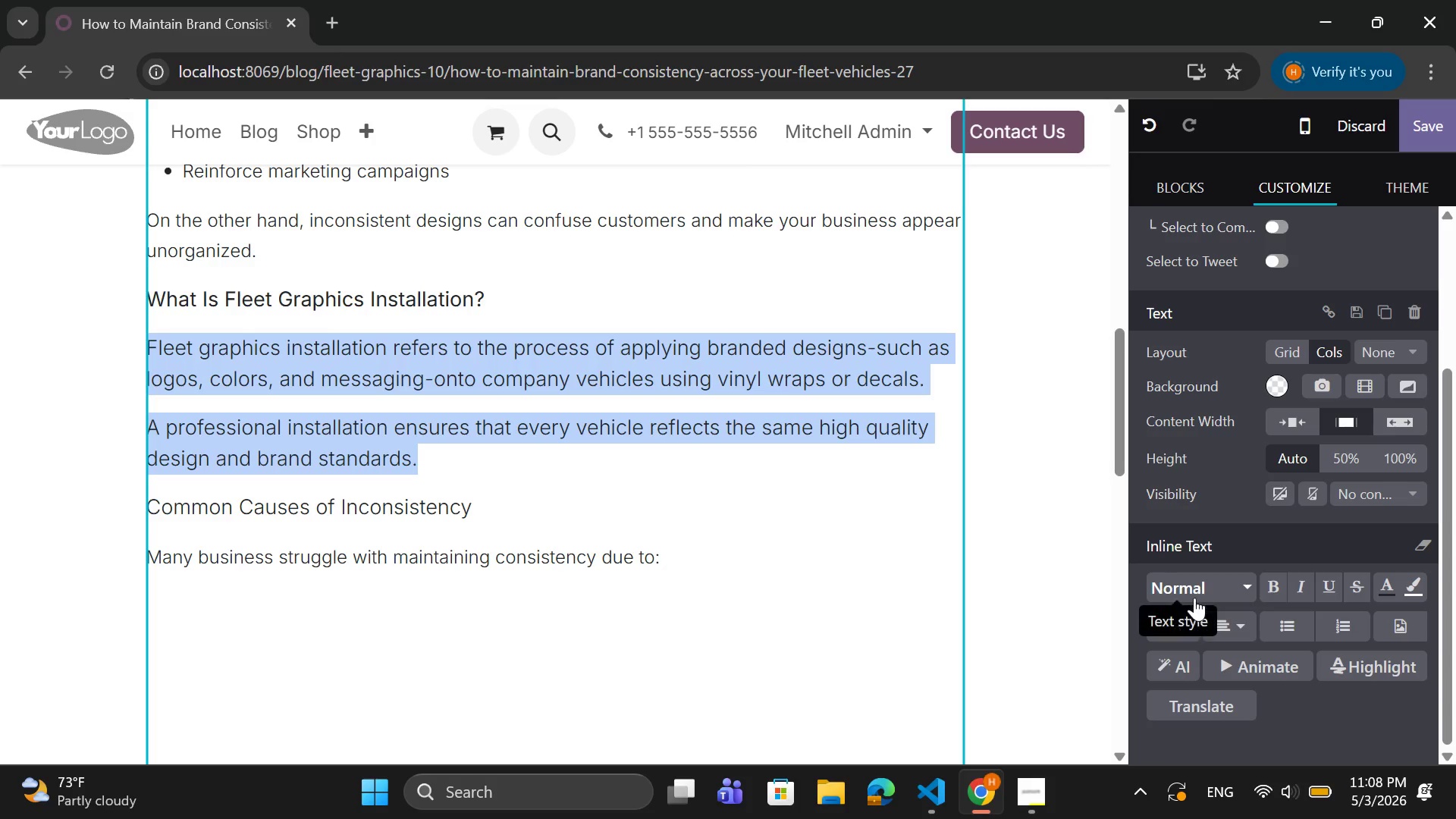 
left_click([1181, 625])
 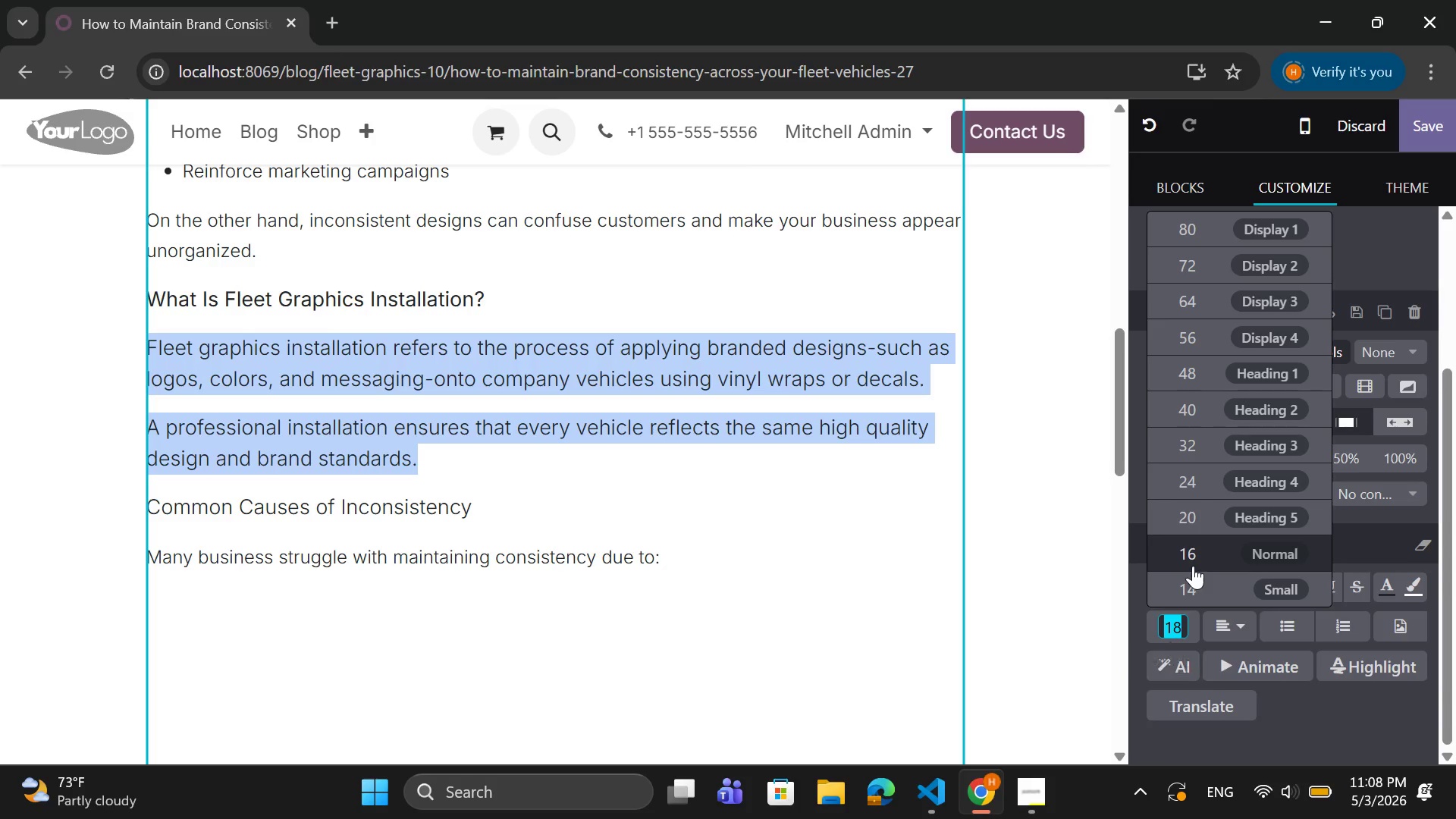 
left_click([1193, 566])
 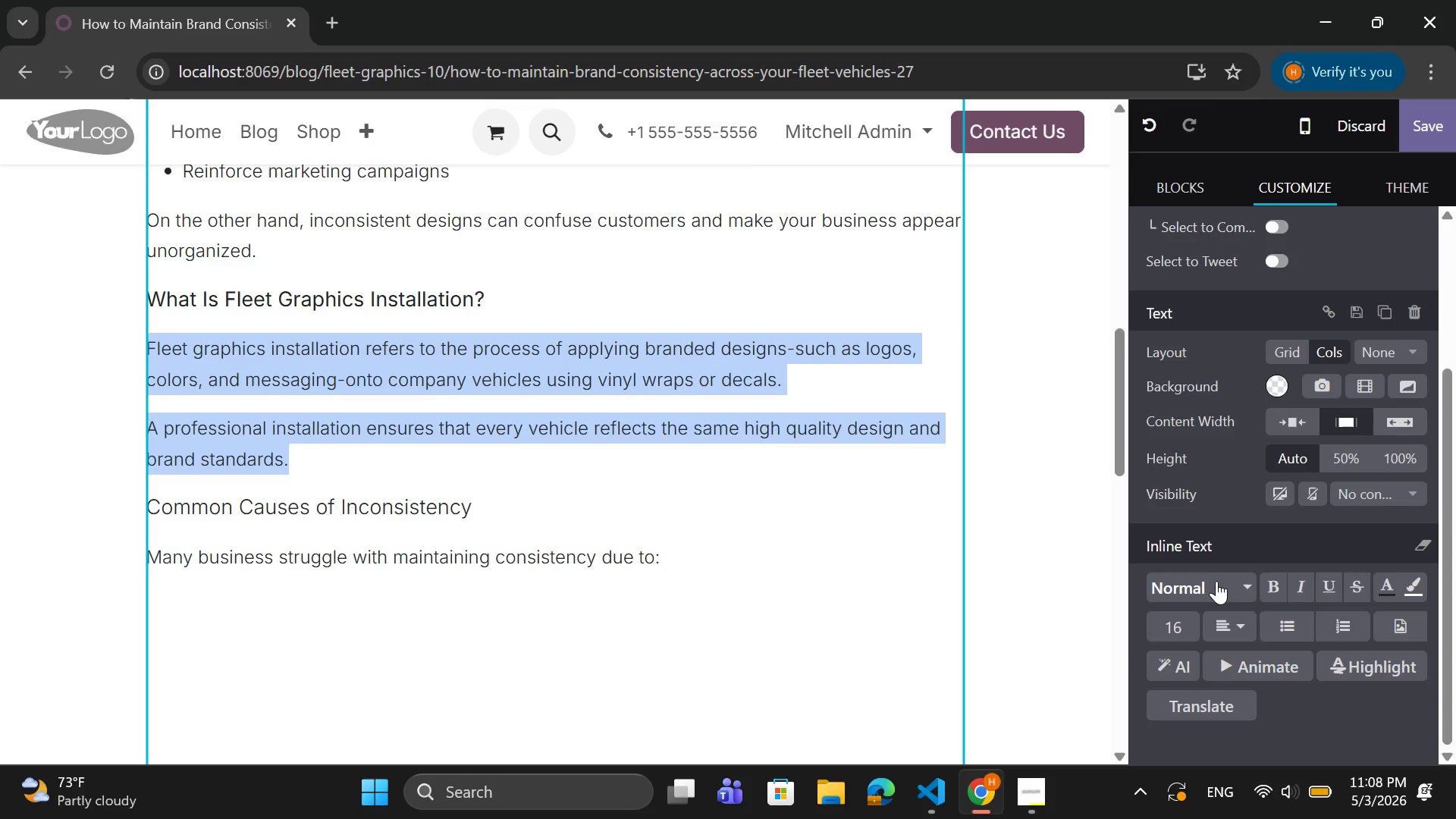 
left_click([1241, 617])
 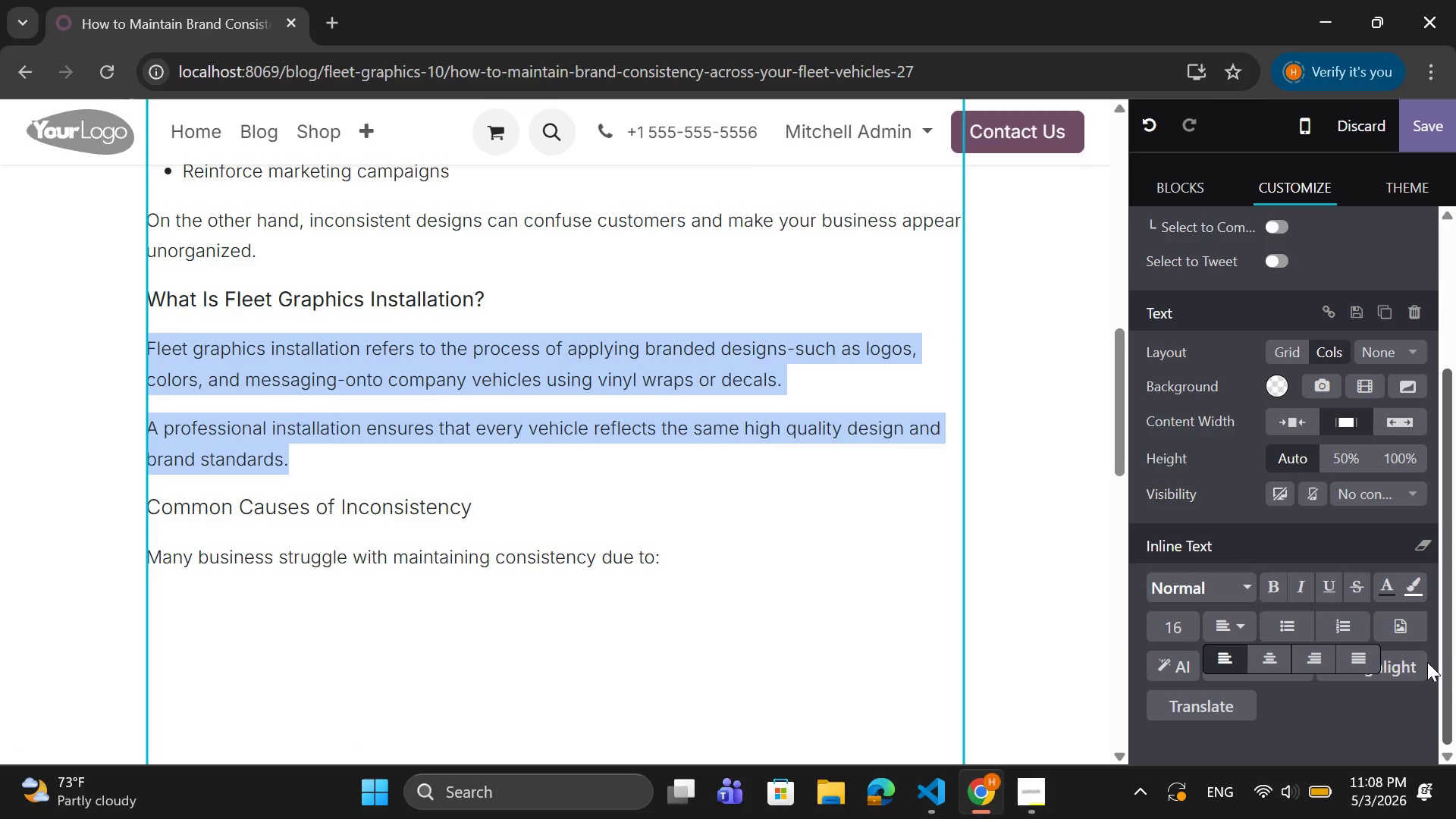 
left_click([1367, 663])
 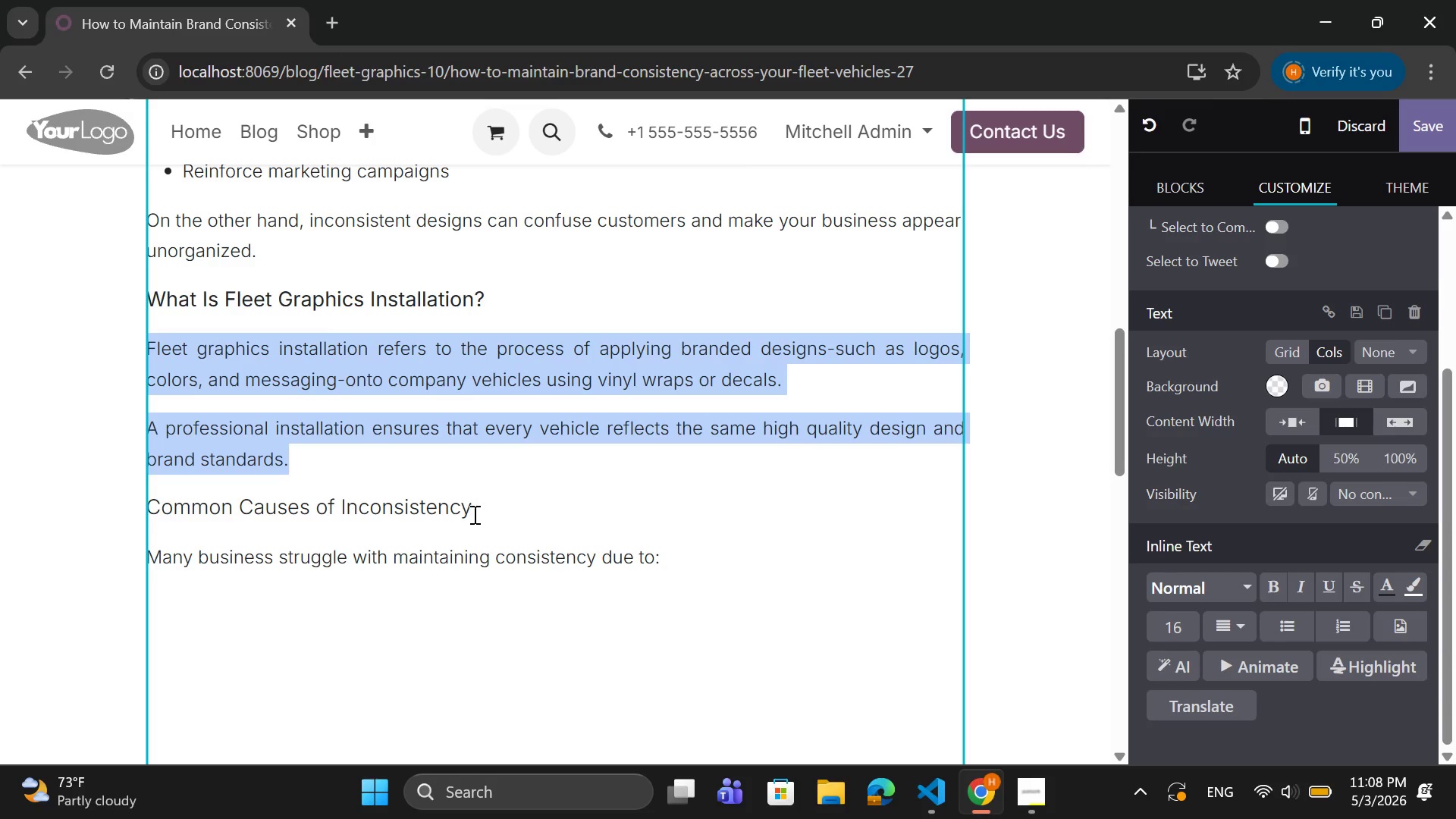 
left_click_drag(start_coordinate=[474, 501], to_coordinate=[150, 503])
 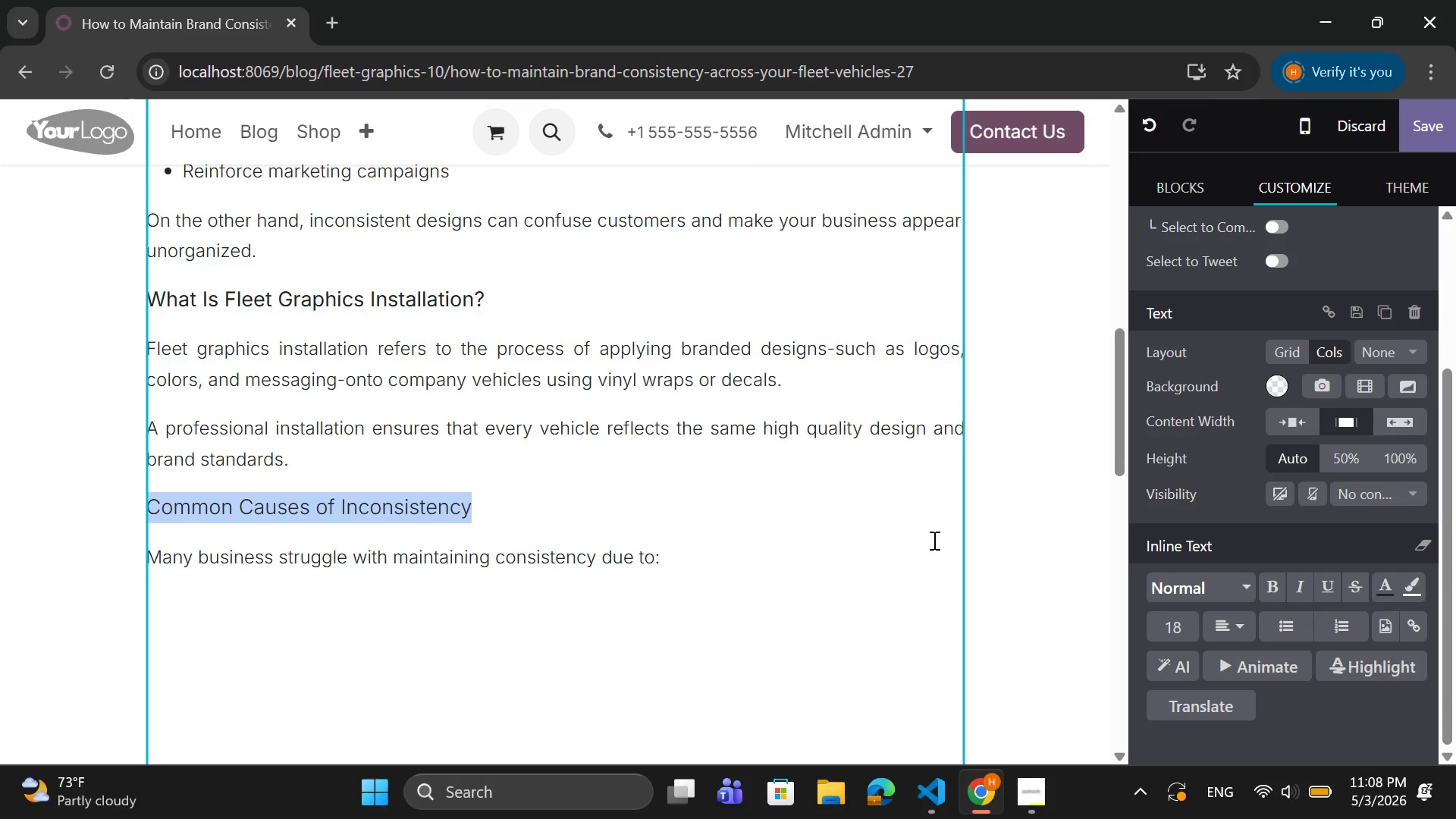 
scroll: coordinate [933, 540], scroll_direction: down, amount: 3.0
 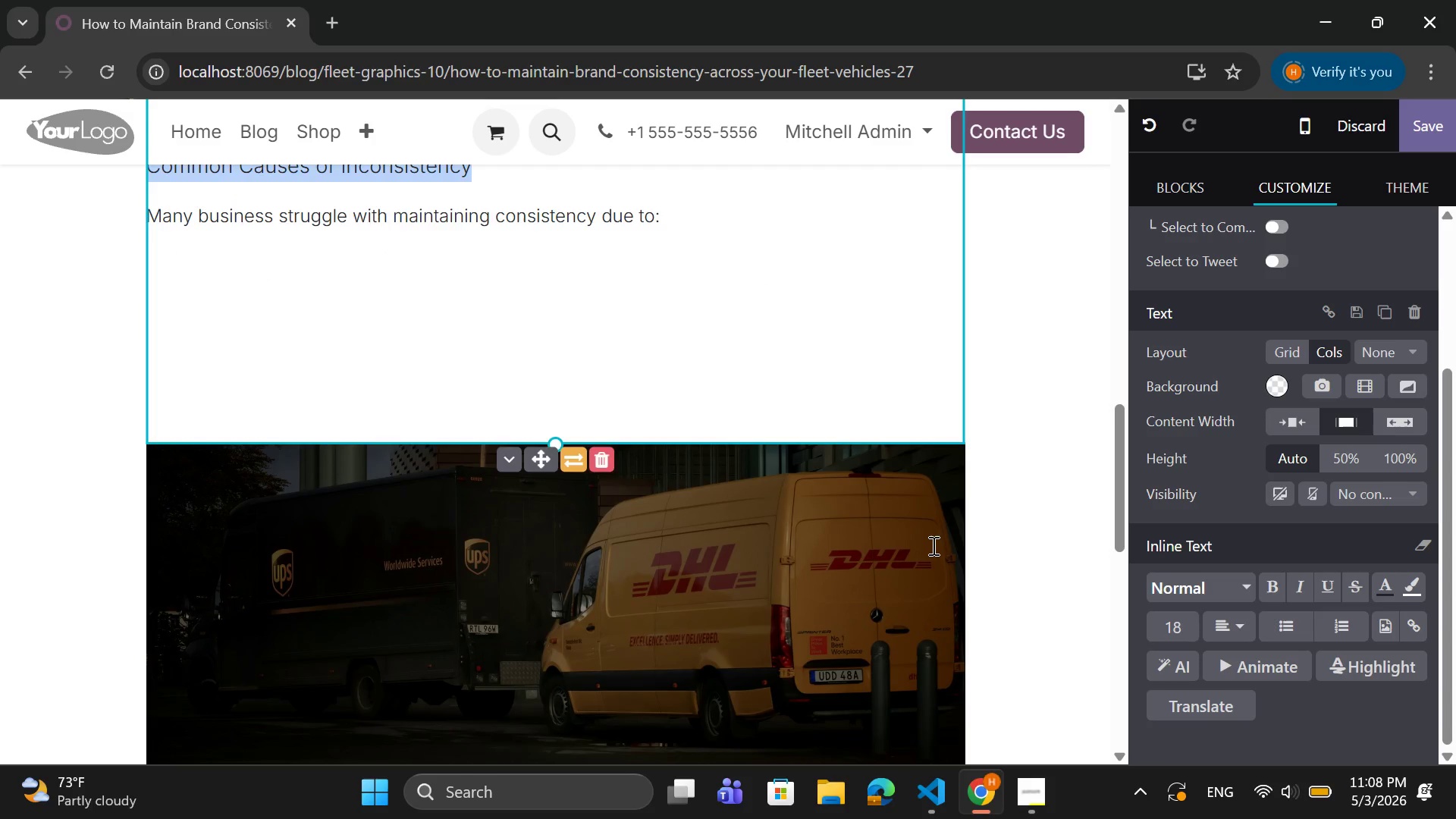 
scroll: coordinate [932, 545], scroll_direction: up, amount: 3.0
 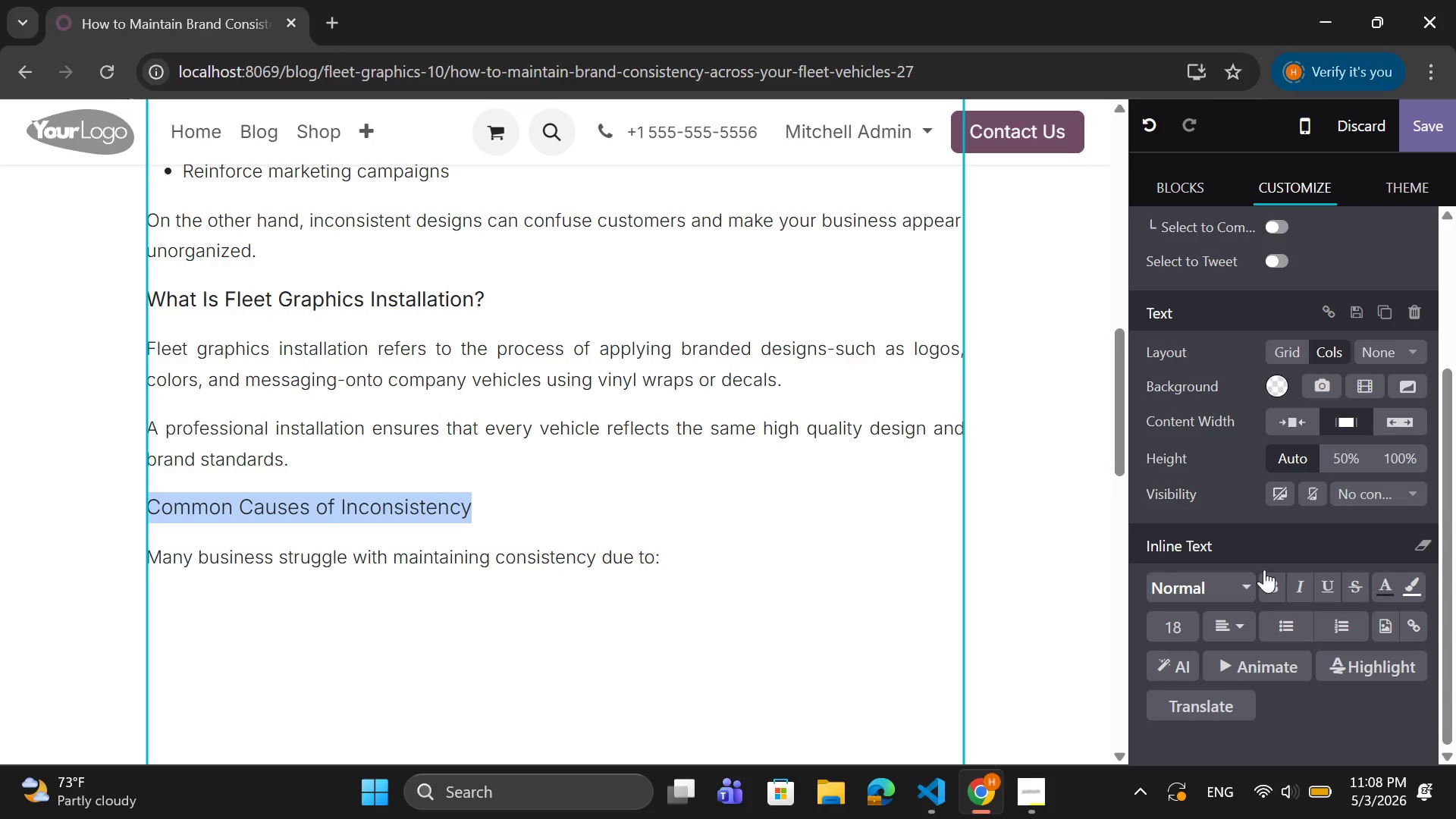 
left_click_drag(start_coordinate=[1265, 586], to_coordinate=[1260, 590])
 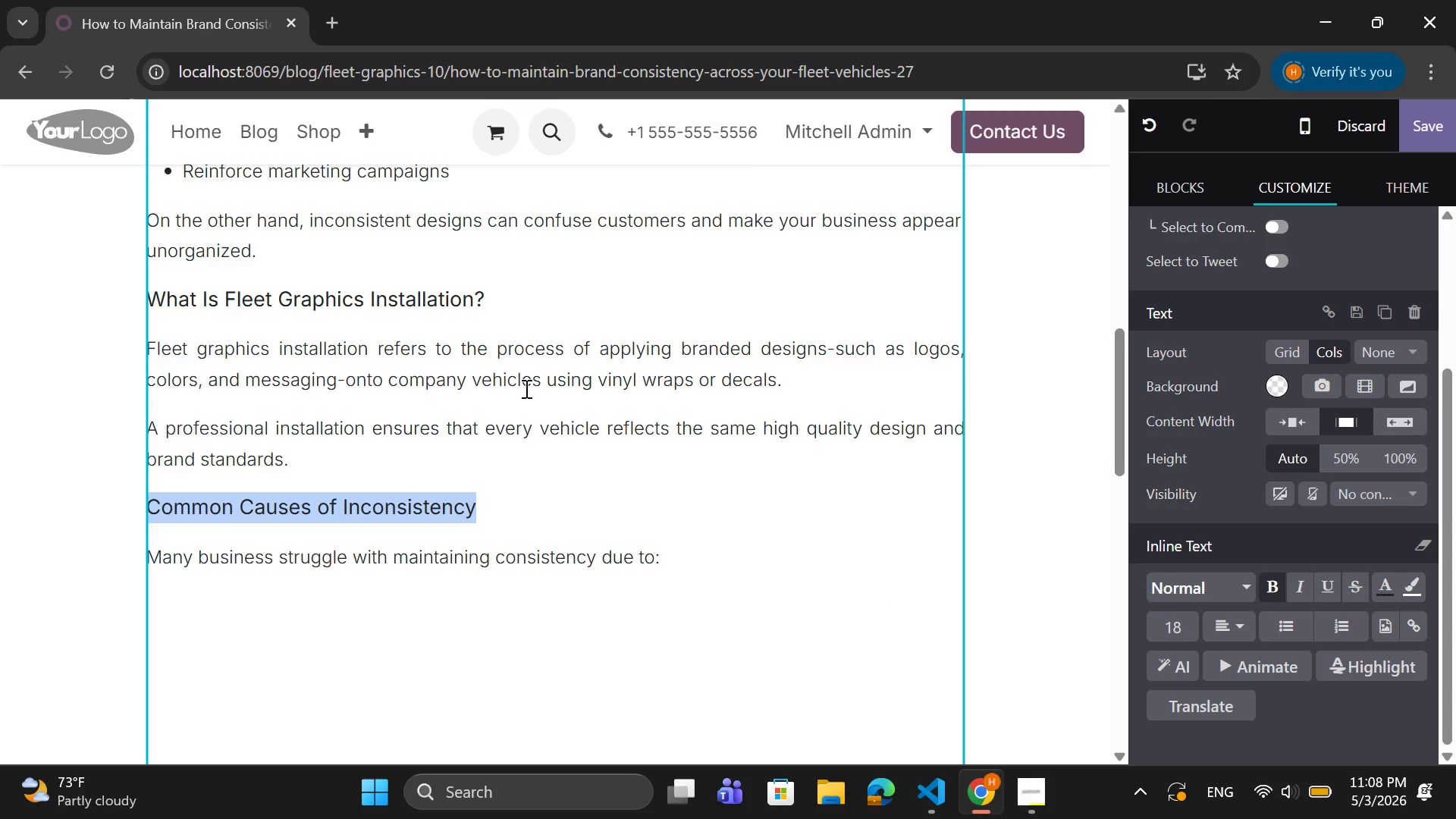 
scroll: coordinate [579, 300], scroll_direction: up, amount: 6.0
 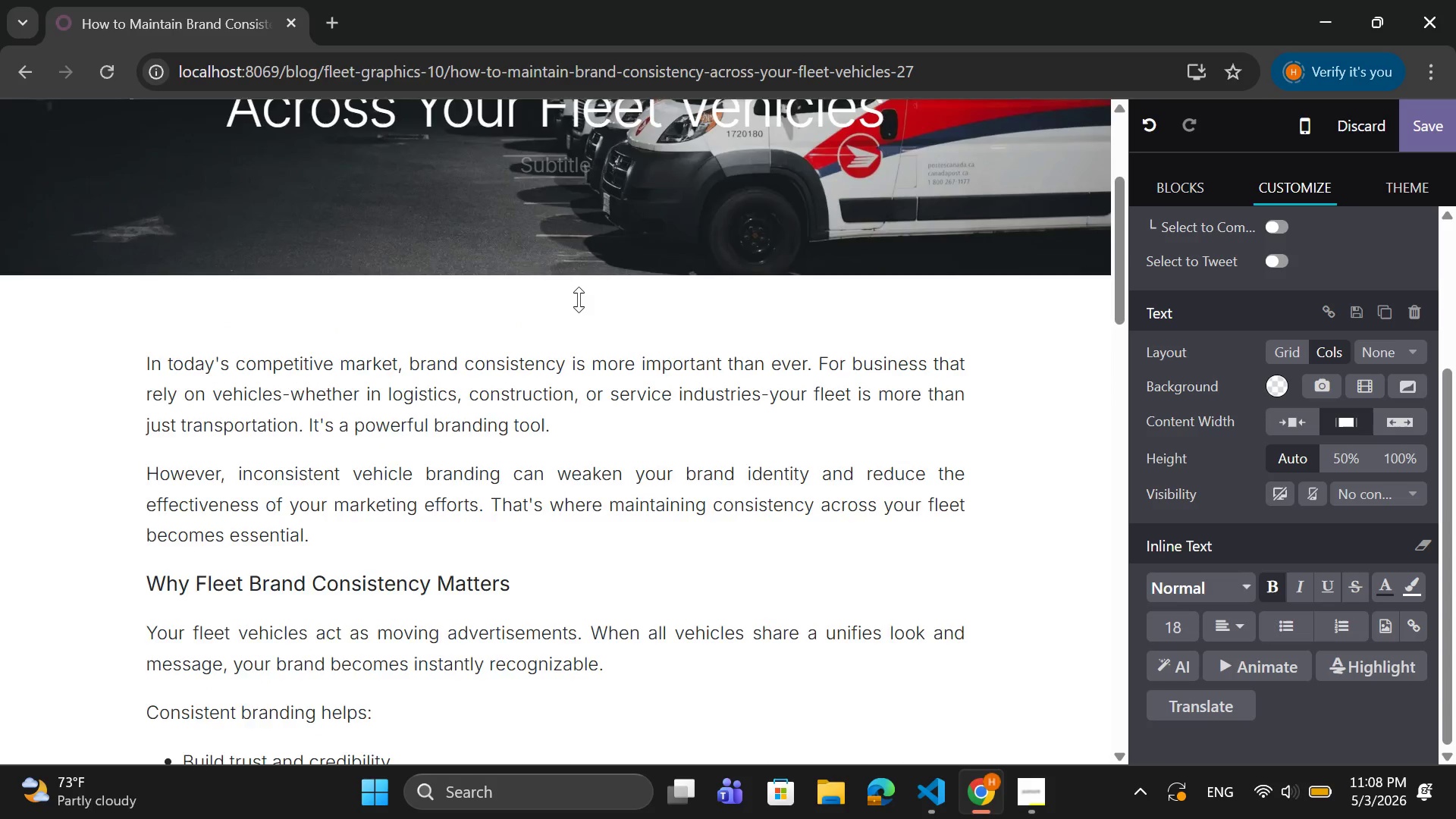 
scroll: coordinate [579, 300], scroll_direction: down, amount: 10.0
 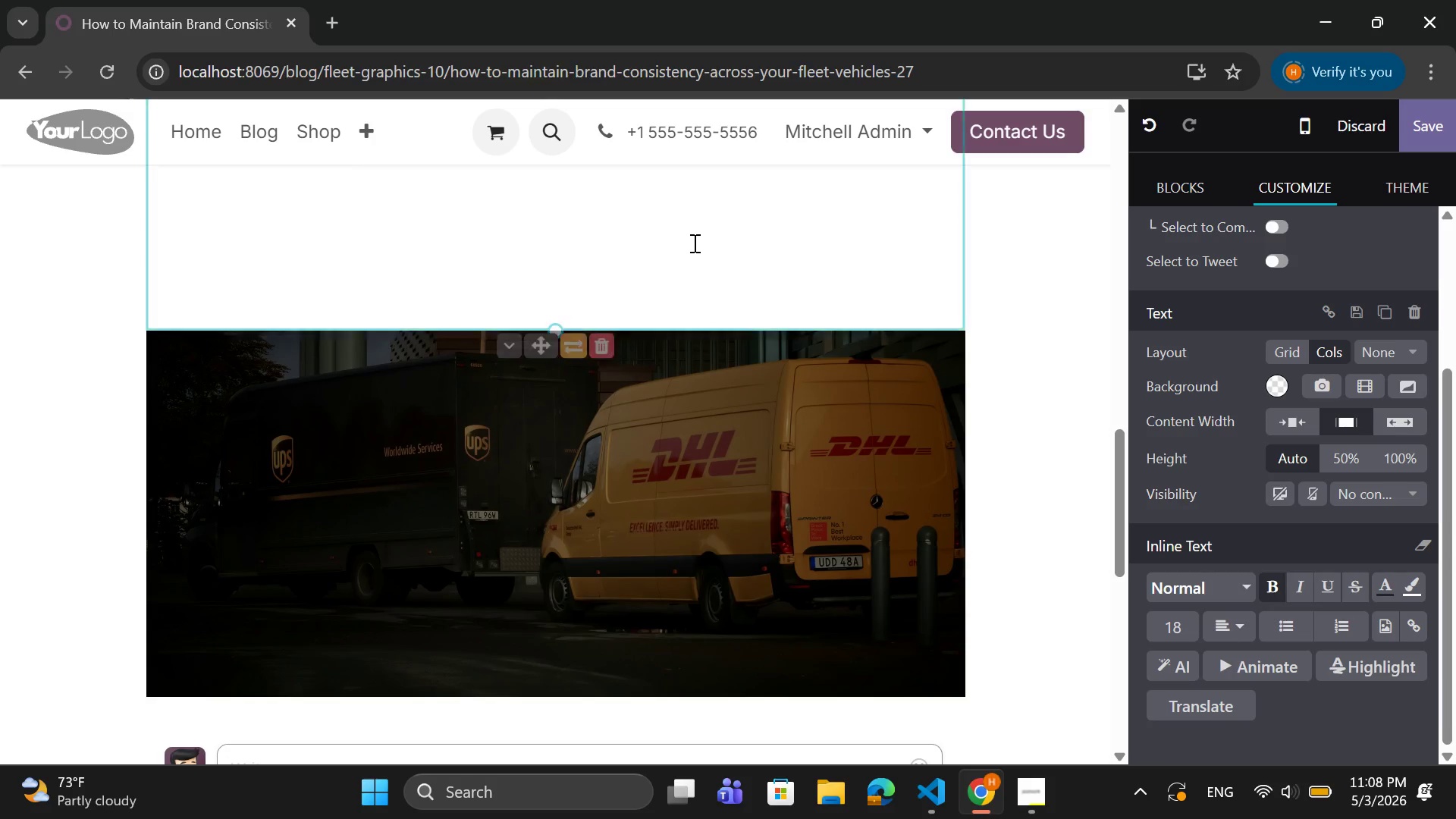 
scroll: coordinate [693, 243], scroll_direction: up, amount: 2.0
 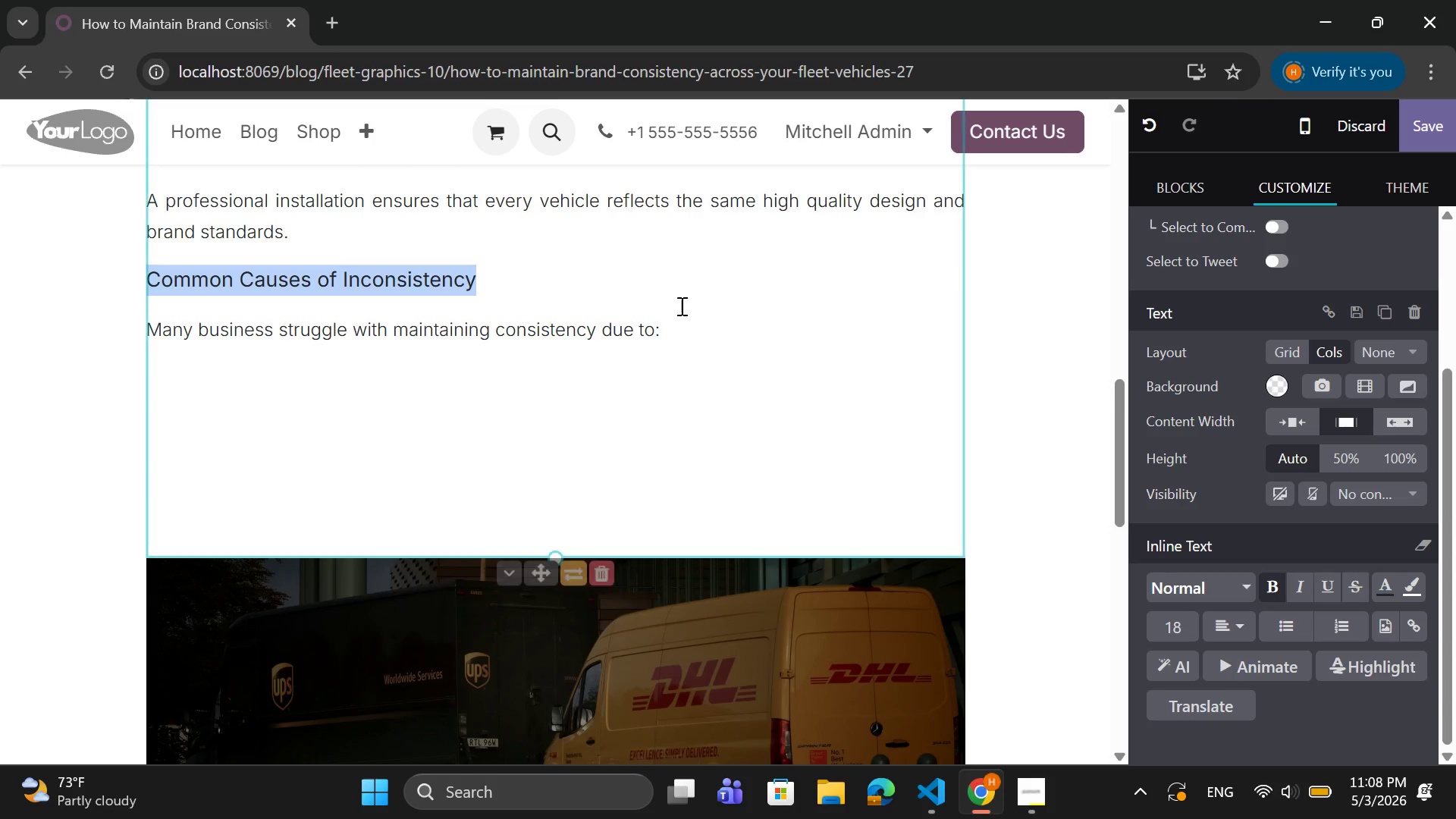 
left_click([679, 321])
 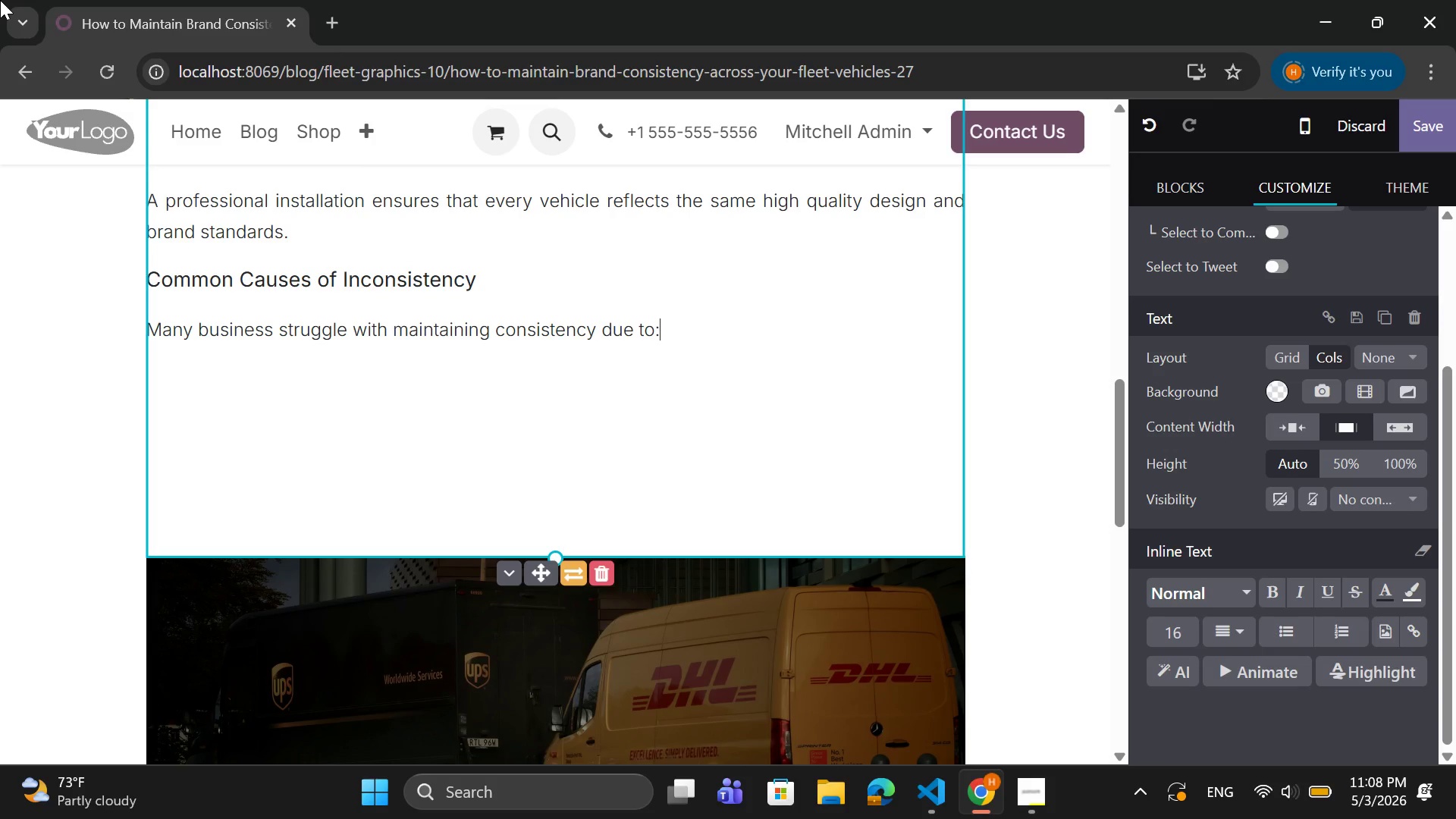 
key(Enter)
 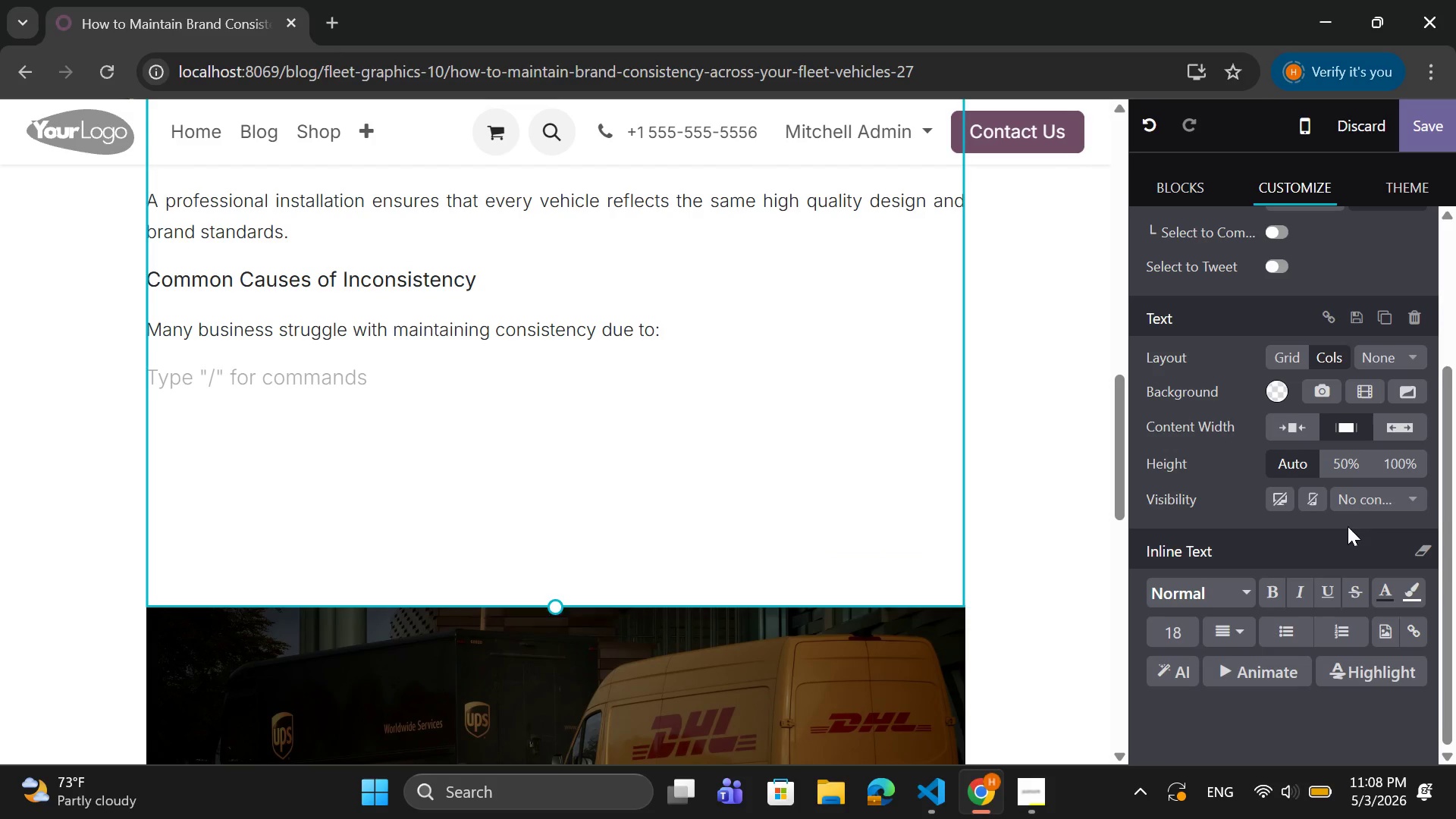 
left_click([1274, 630])
 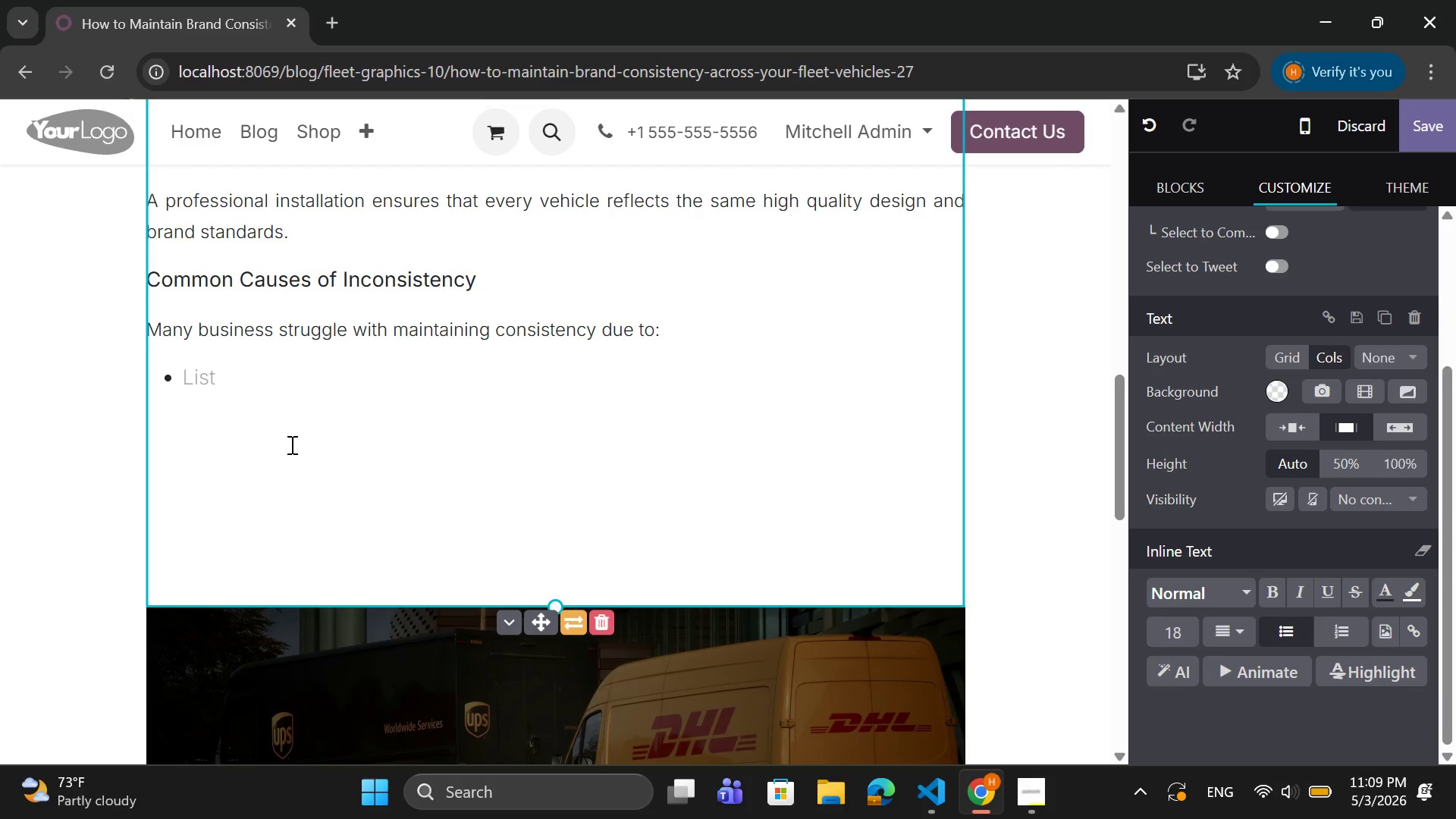 
wait(8.8)
 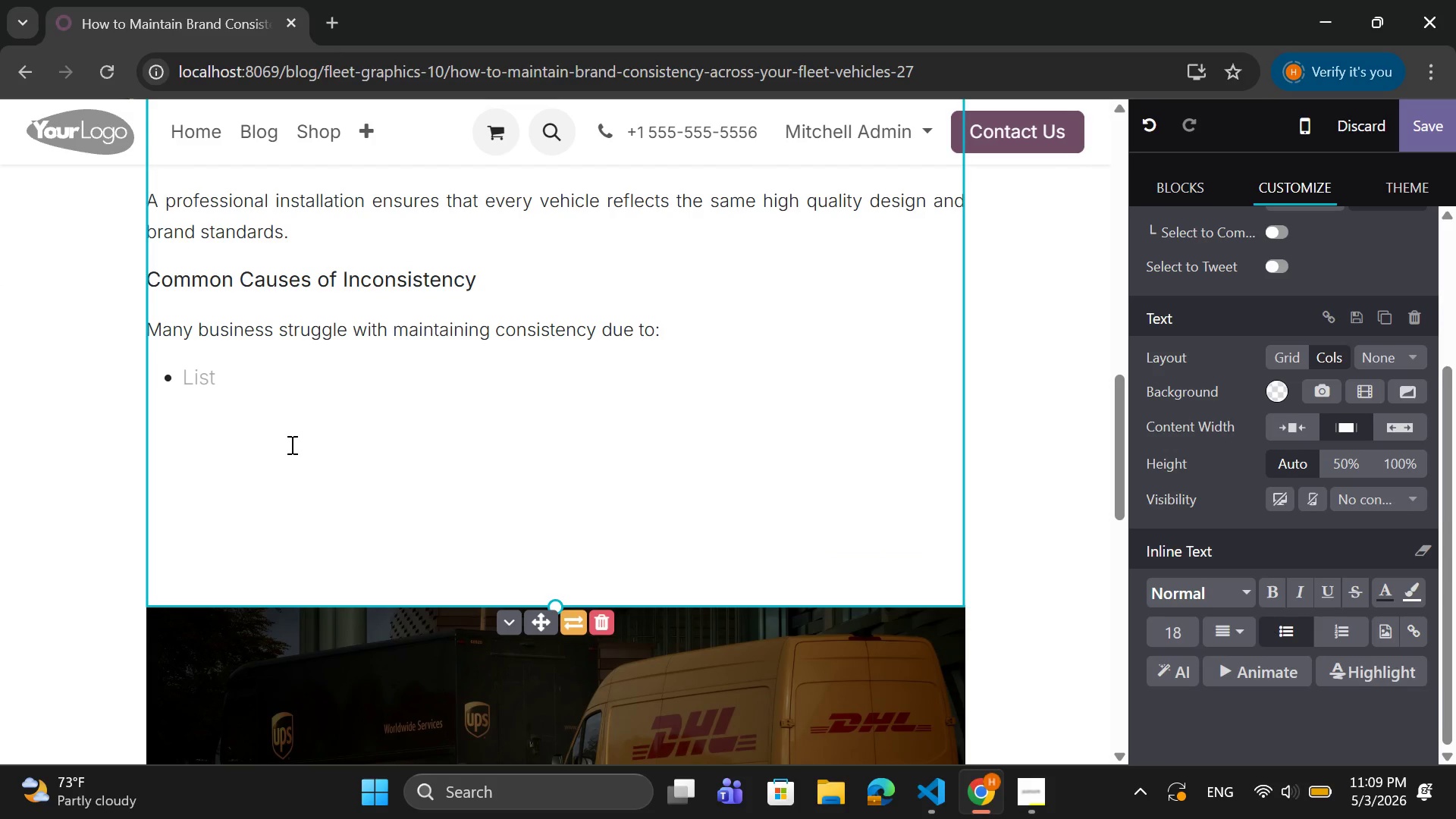 
type(Different struggle )
 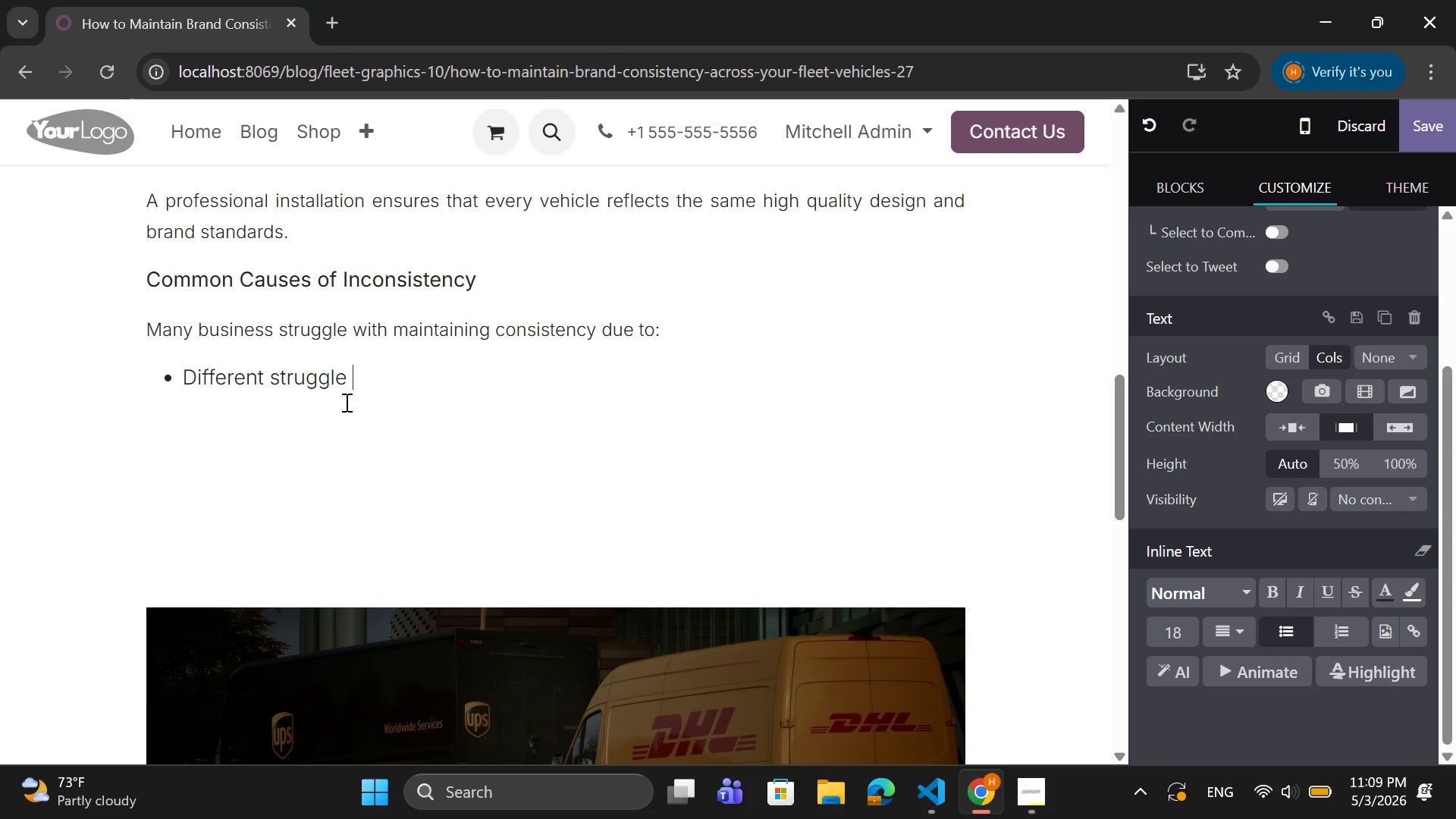 
wait(10.38)
 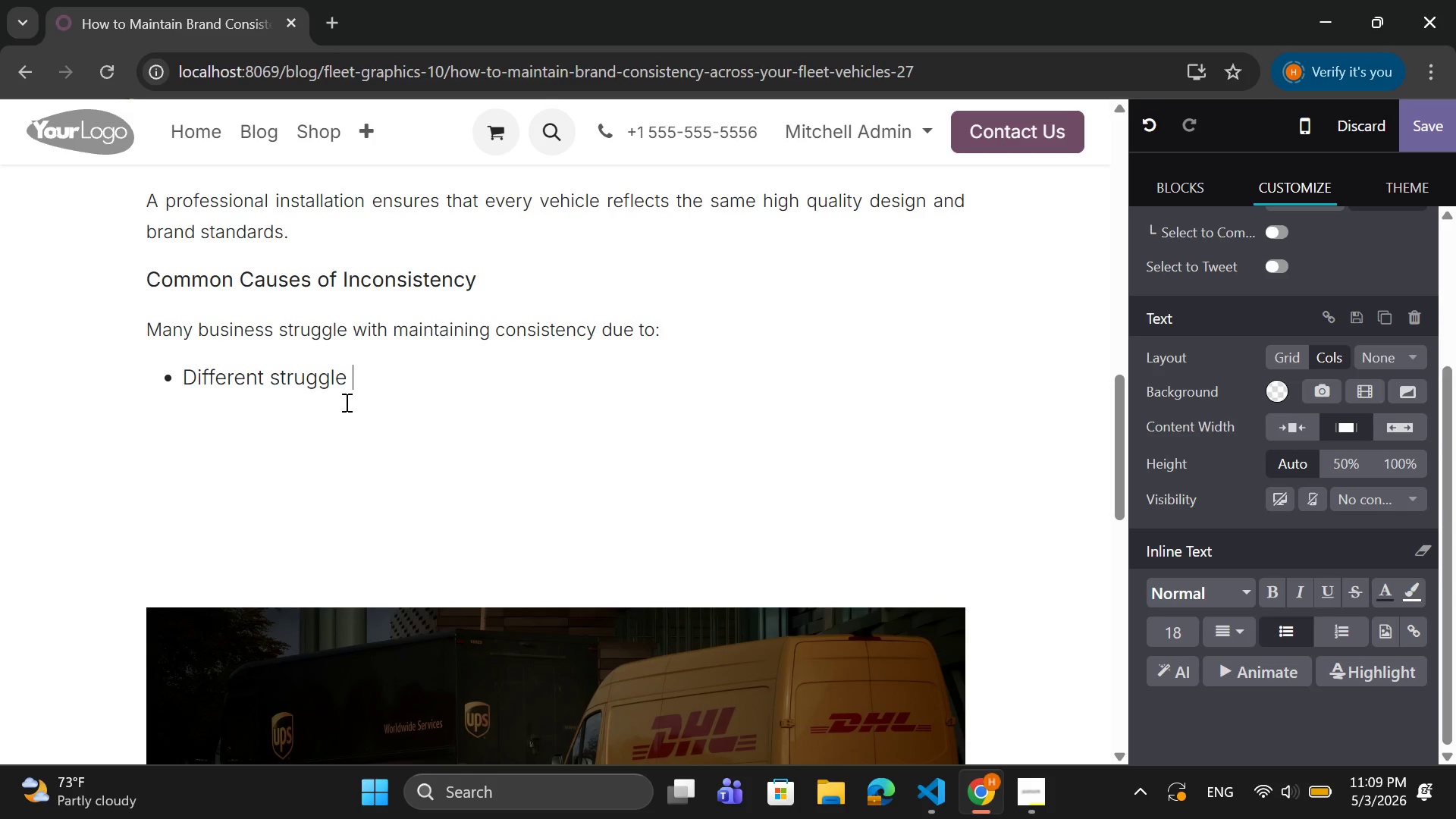 
key(Backspace)
key(Backspace)
key(Backspace)
key(Backspace)
key(Backspace)
key(Backspace)
key(Backspace)
key(Backspace)
key(Backspace)
type(V)
key(Backspace)
type(vehic)
 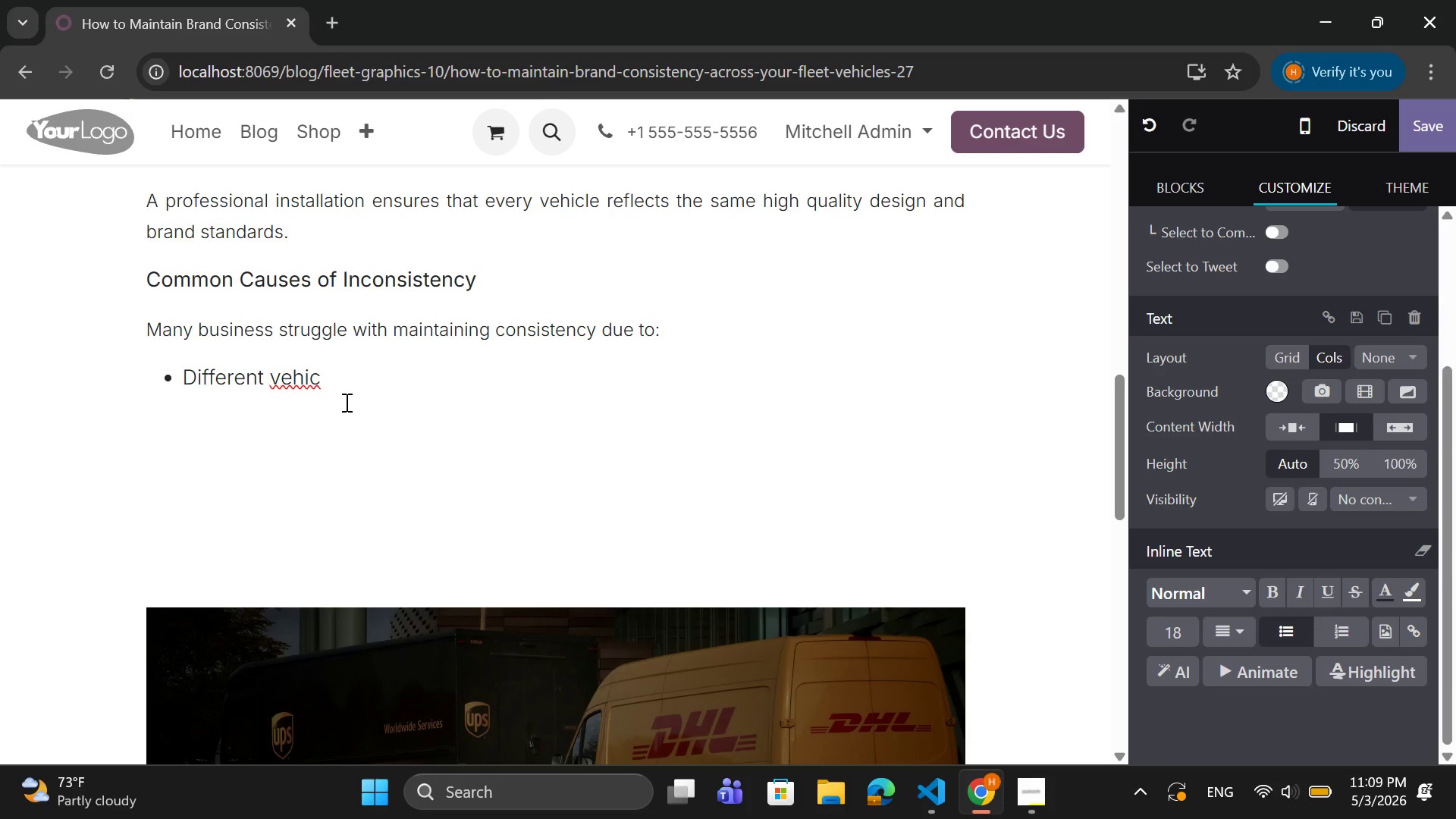 
left_click([345, 402])
 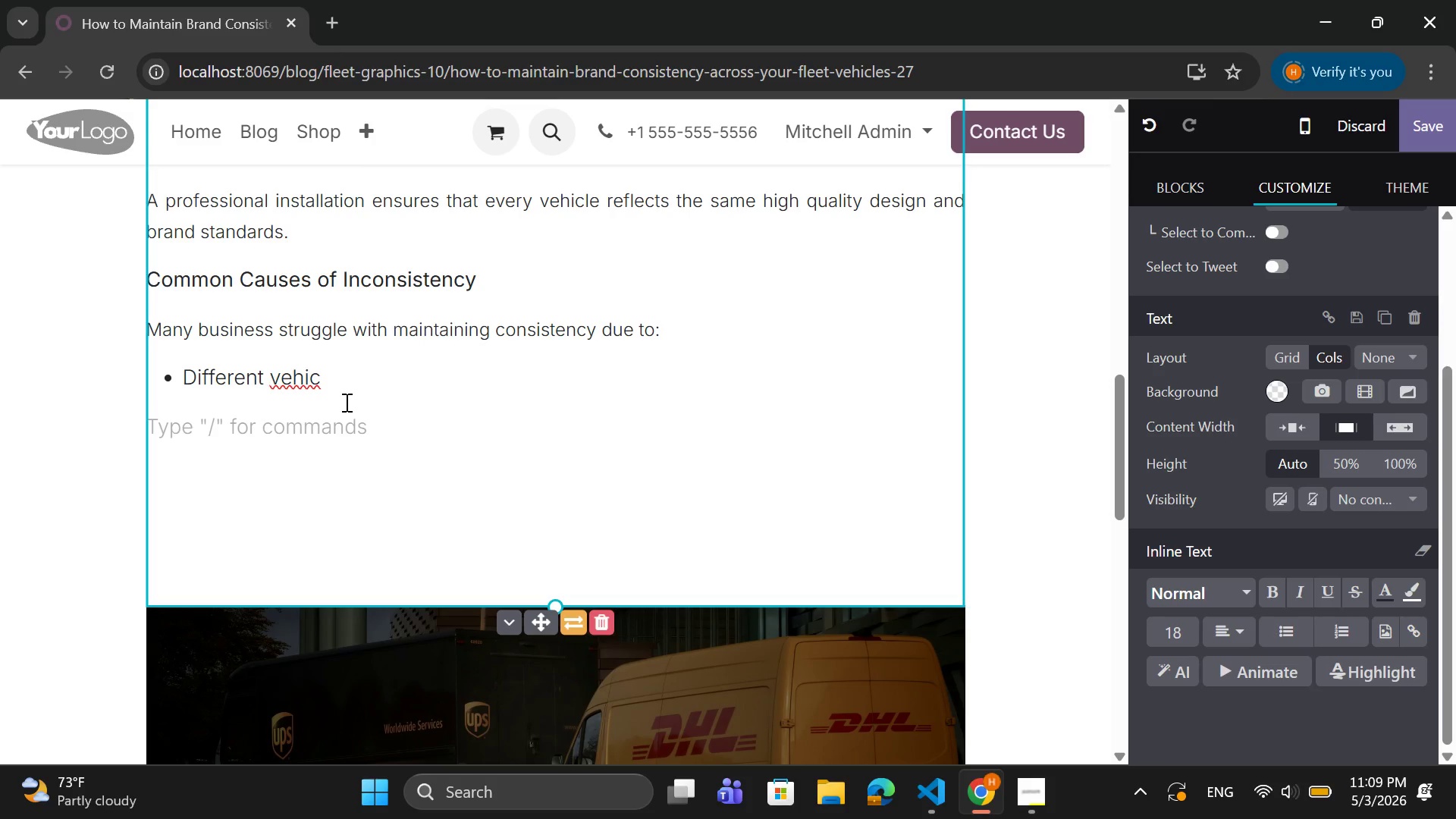 
type(le)
key(Backspace)
key(Backspace)
key(Backspace)
type(le types ans size)
 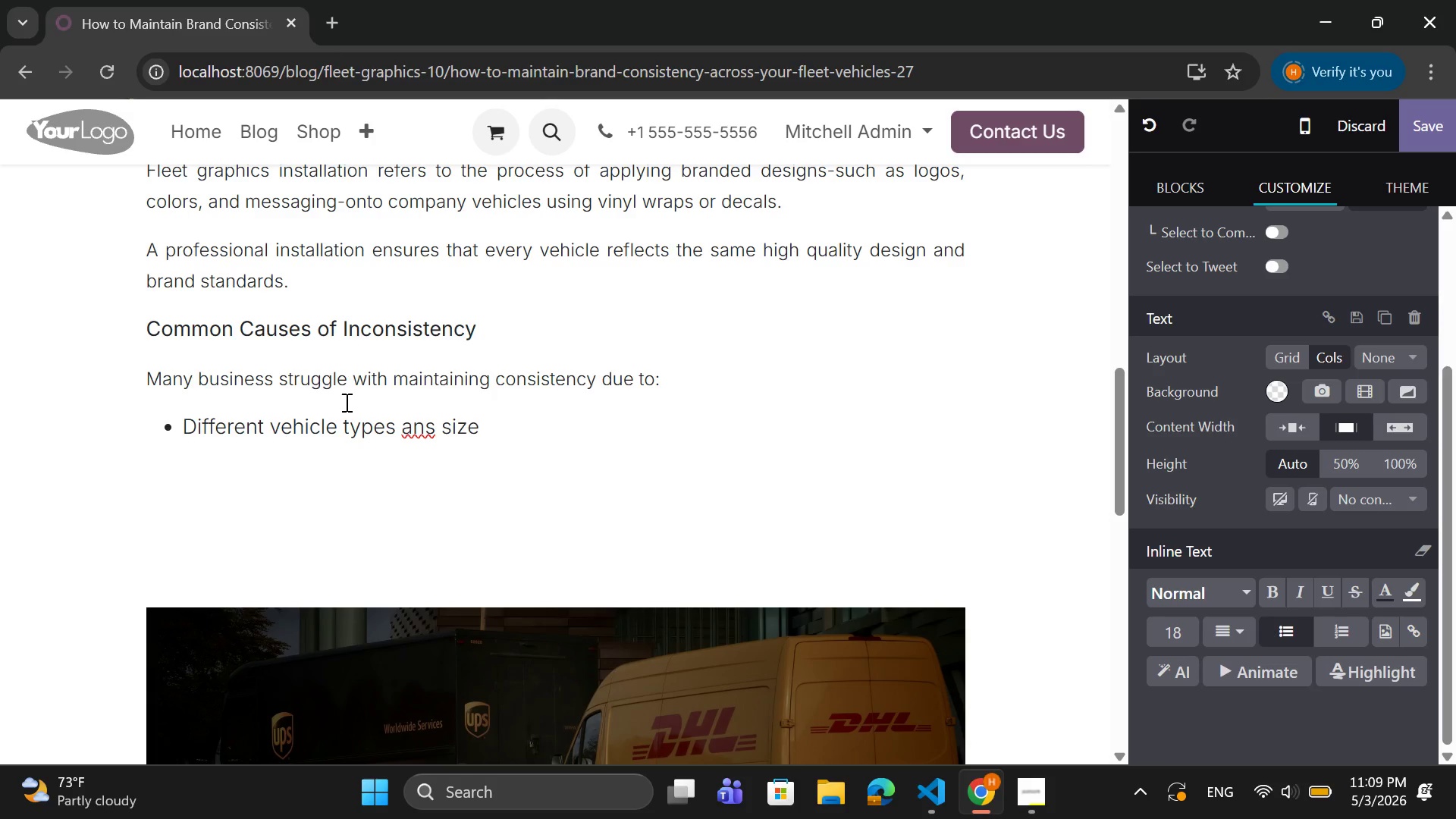 
key(ArrowLeft)
 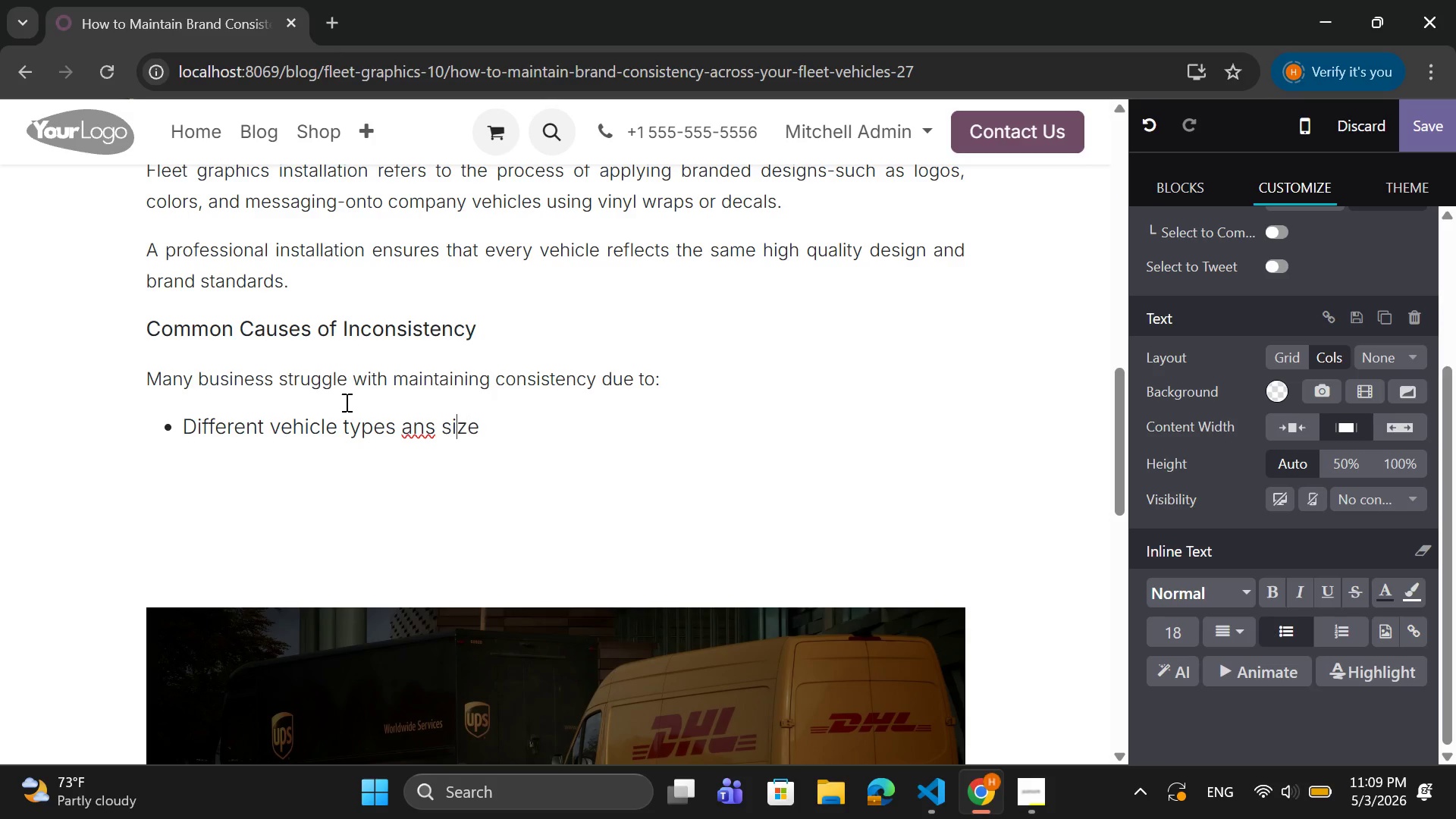 
key(ArrowLeft)
 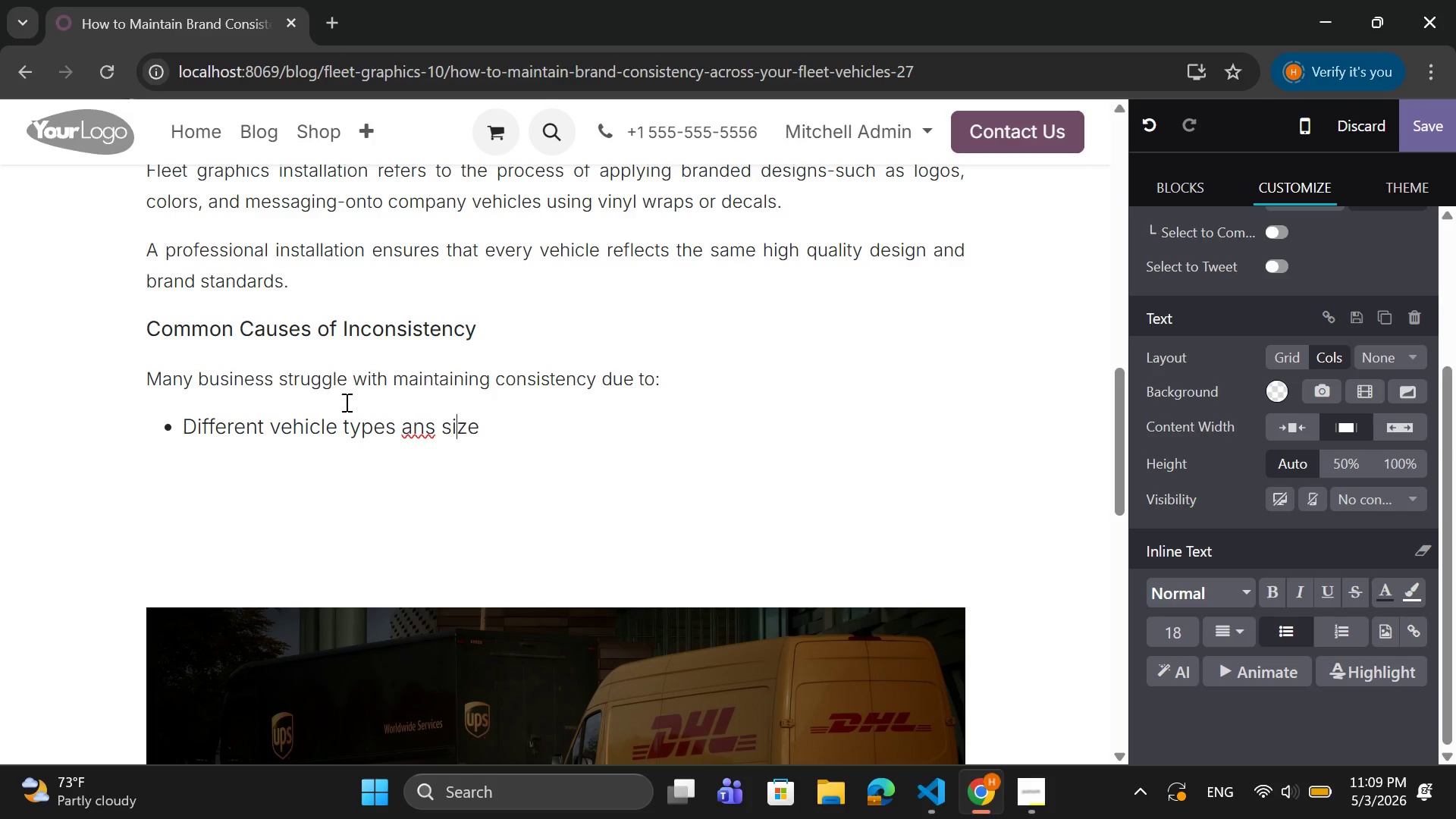 
key(ArrowLeft)
 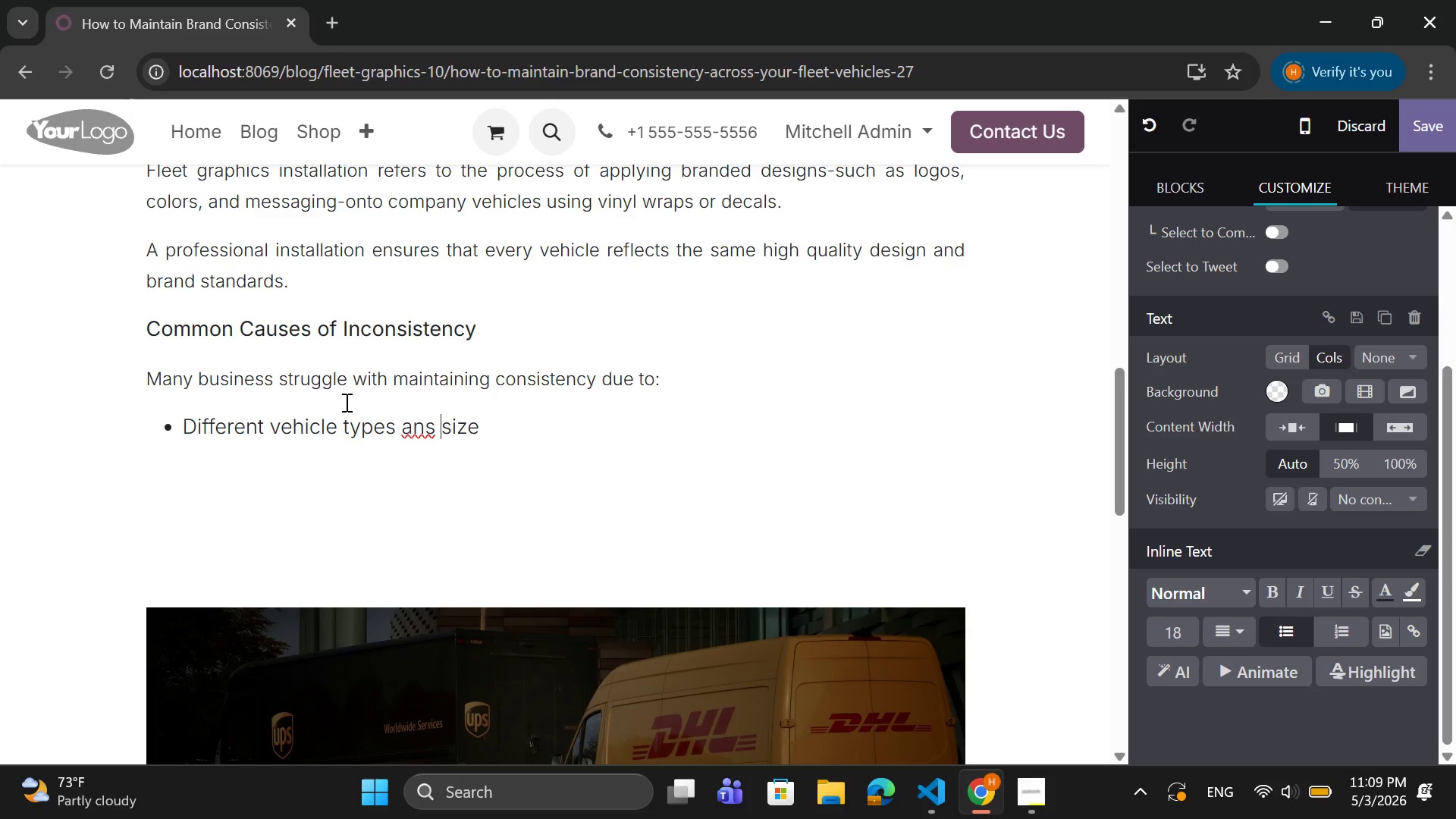 
key(ArrowLeft)
 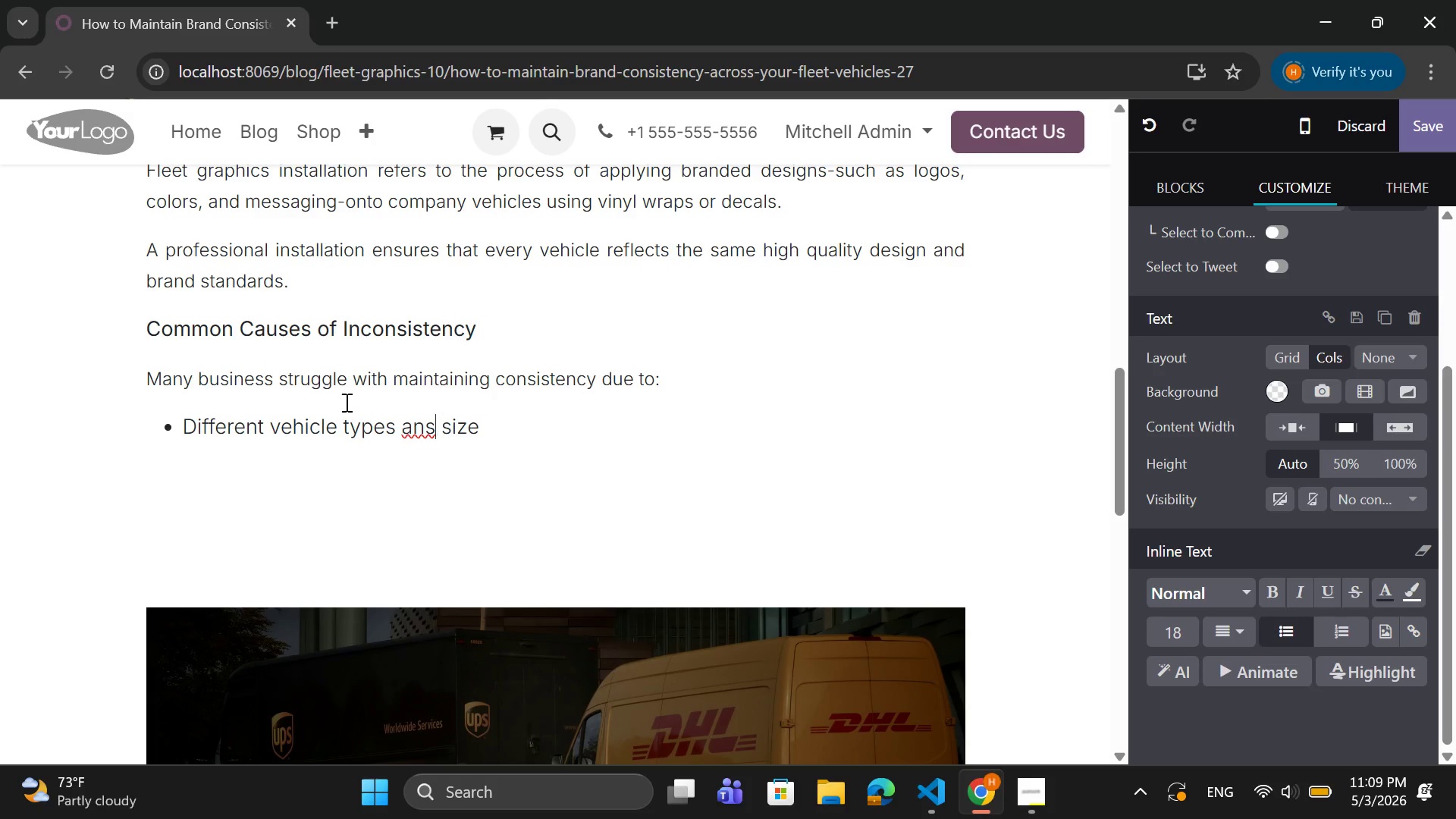 
key(ArrowLeft)
 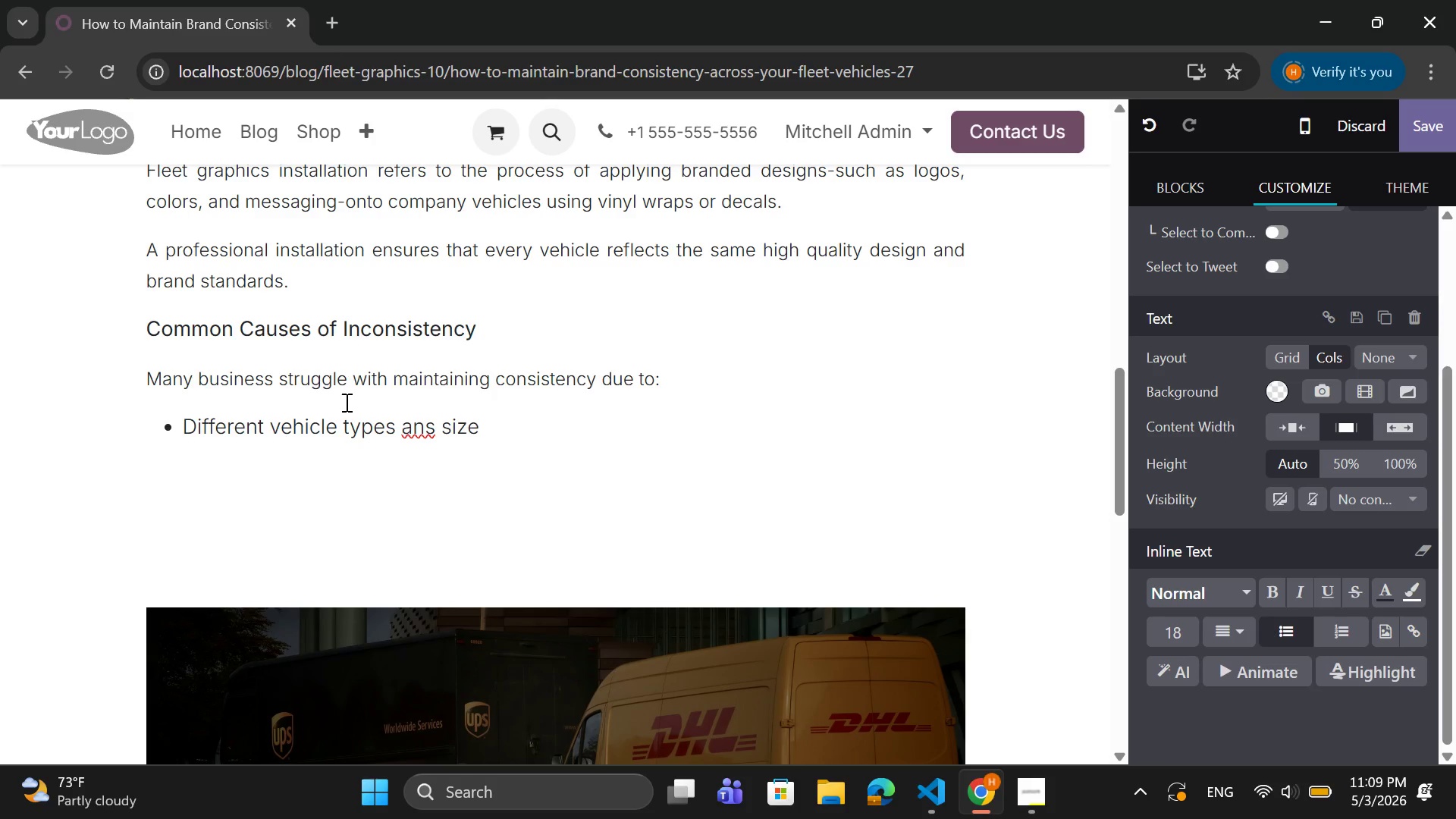 
key(Backspace)
 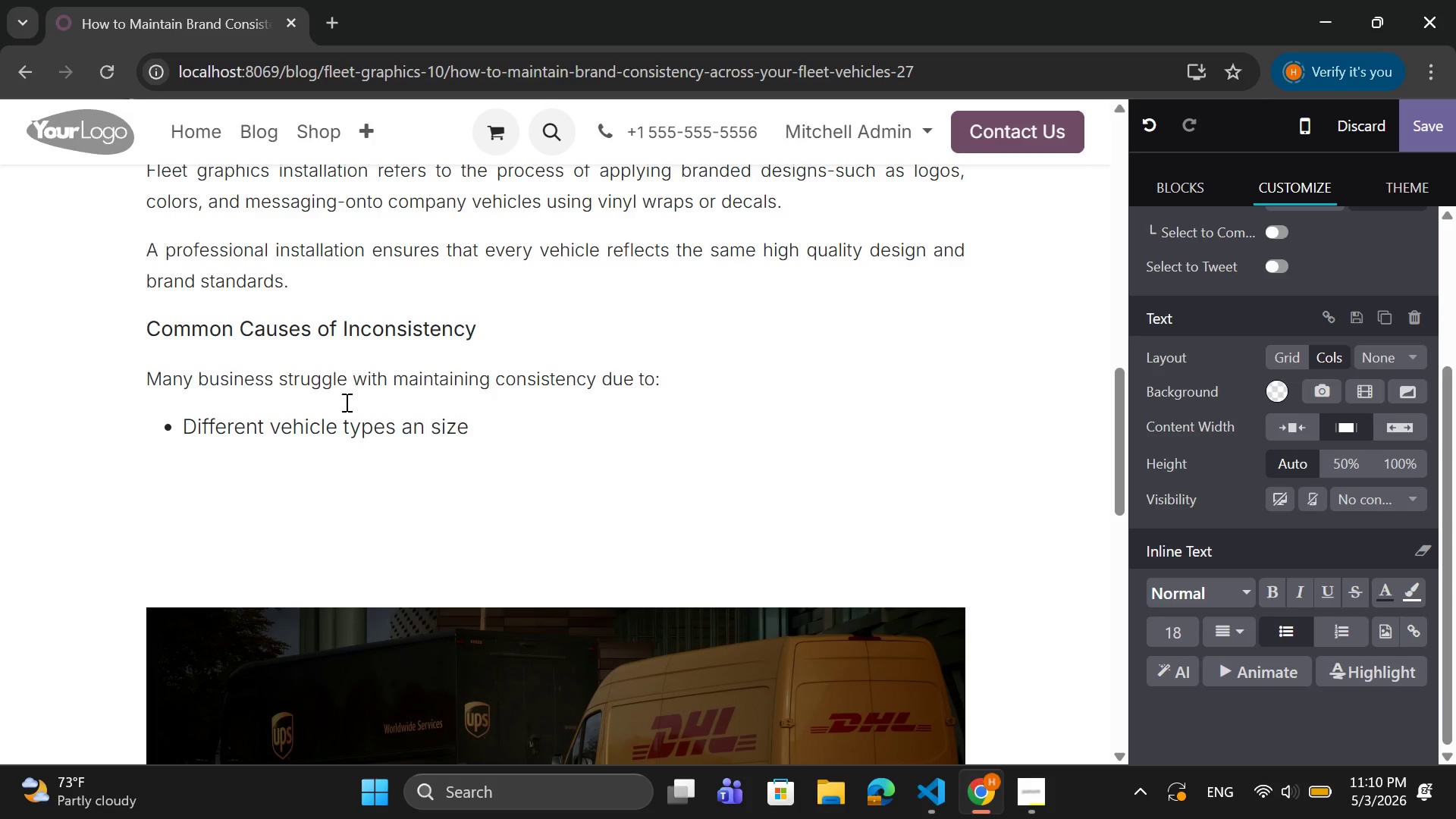 
key(D)
 